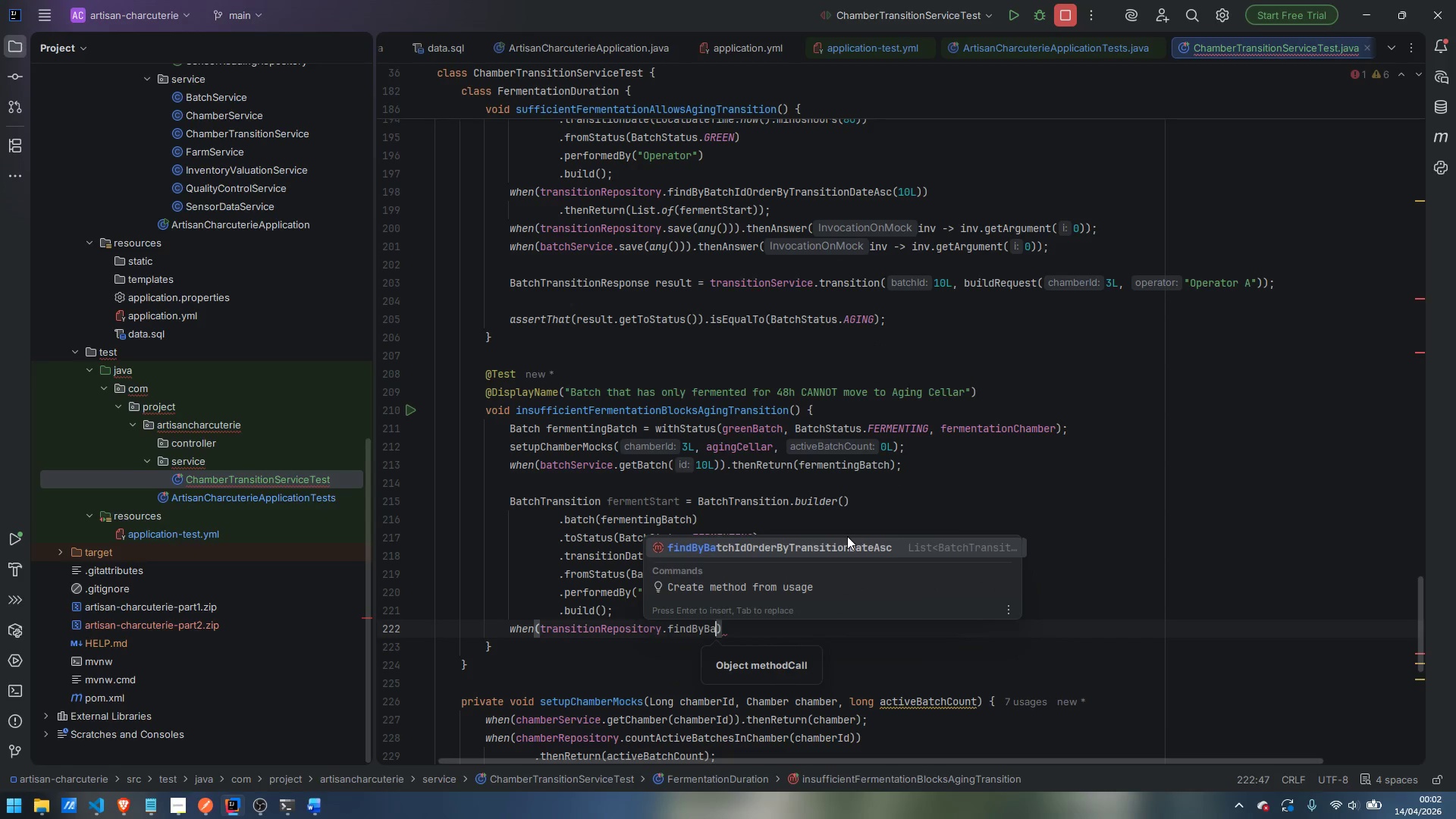 
key(Enter)
 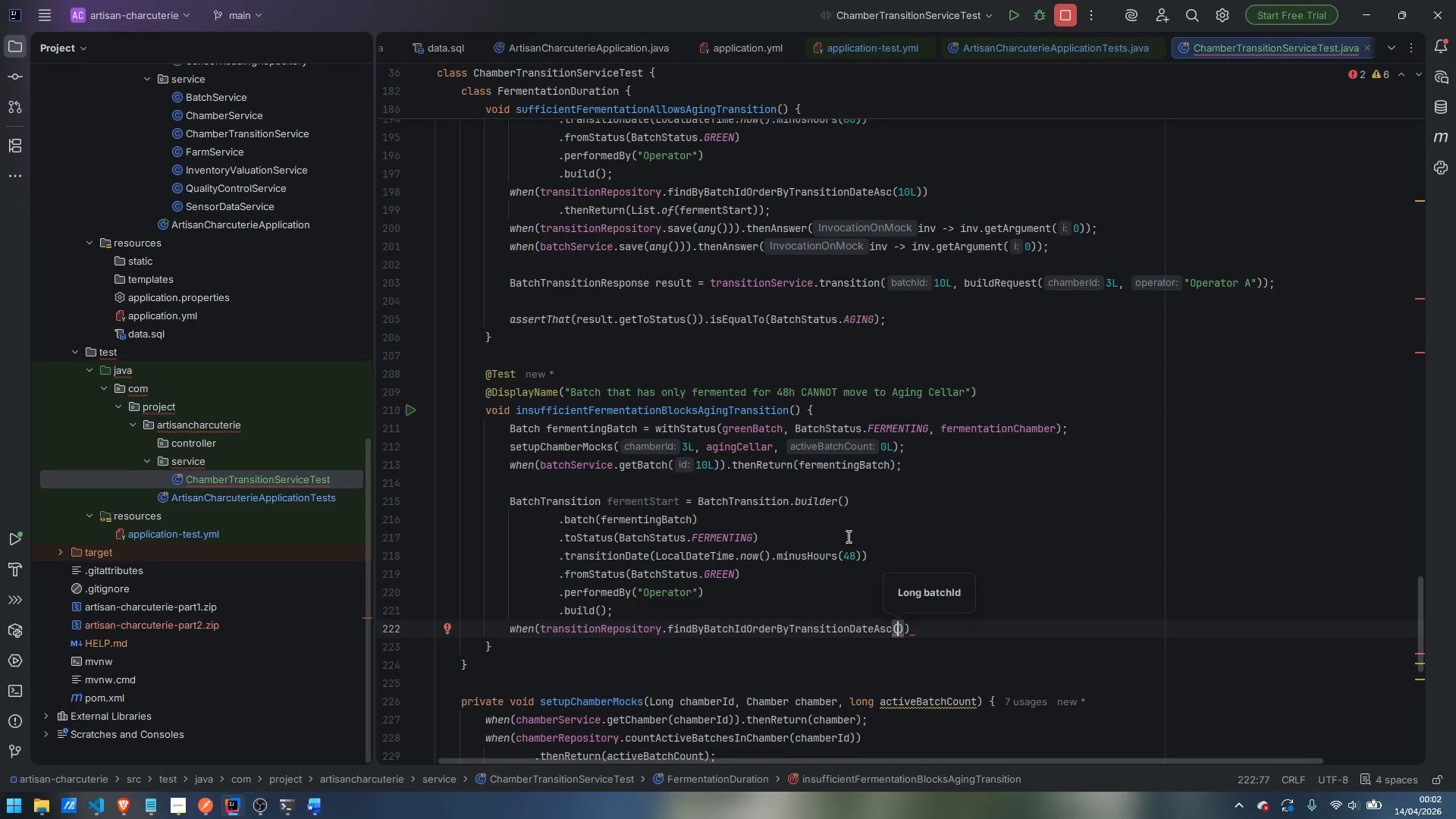 
type(10L)
 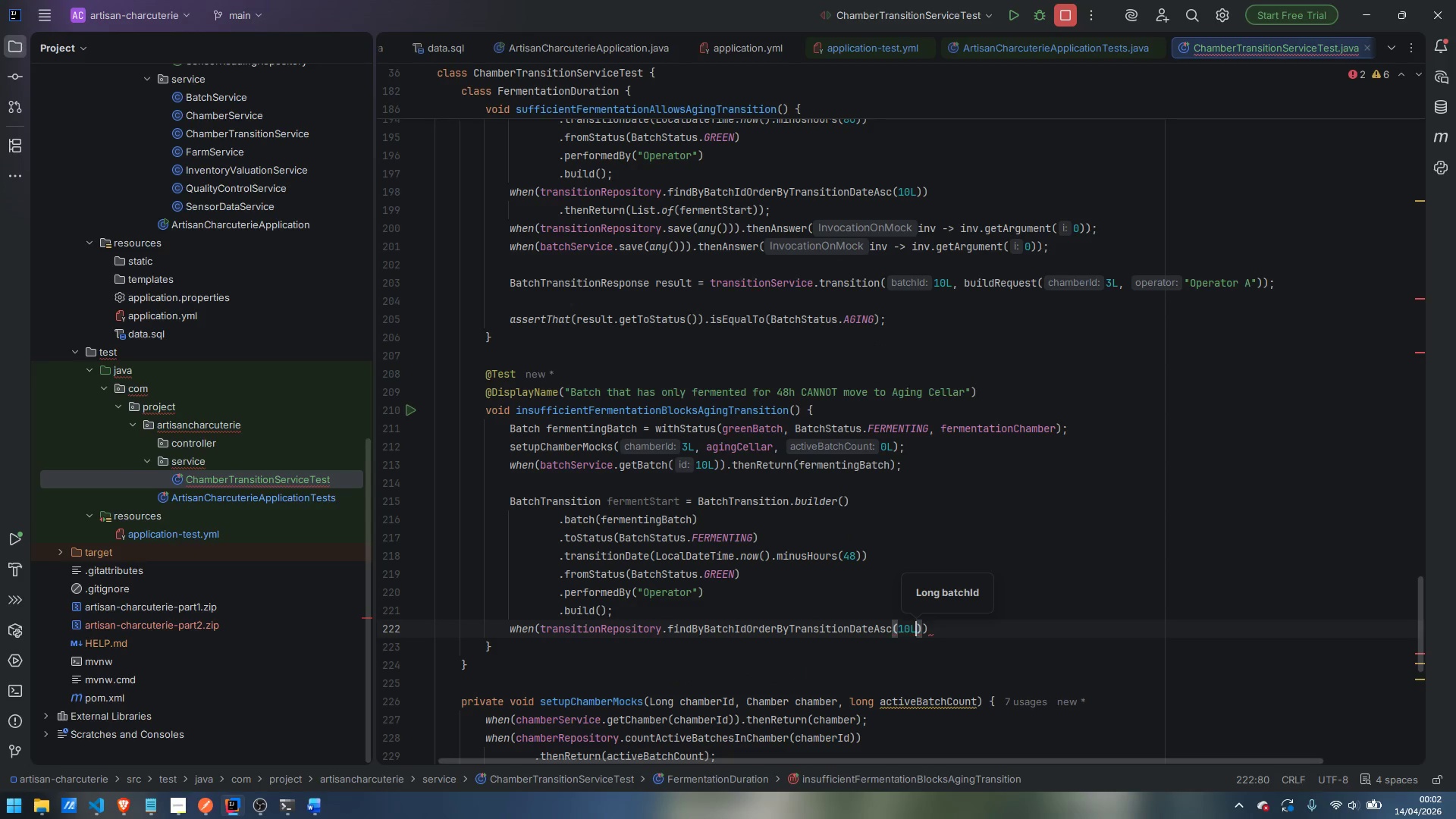 
key(ArrowRight)
 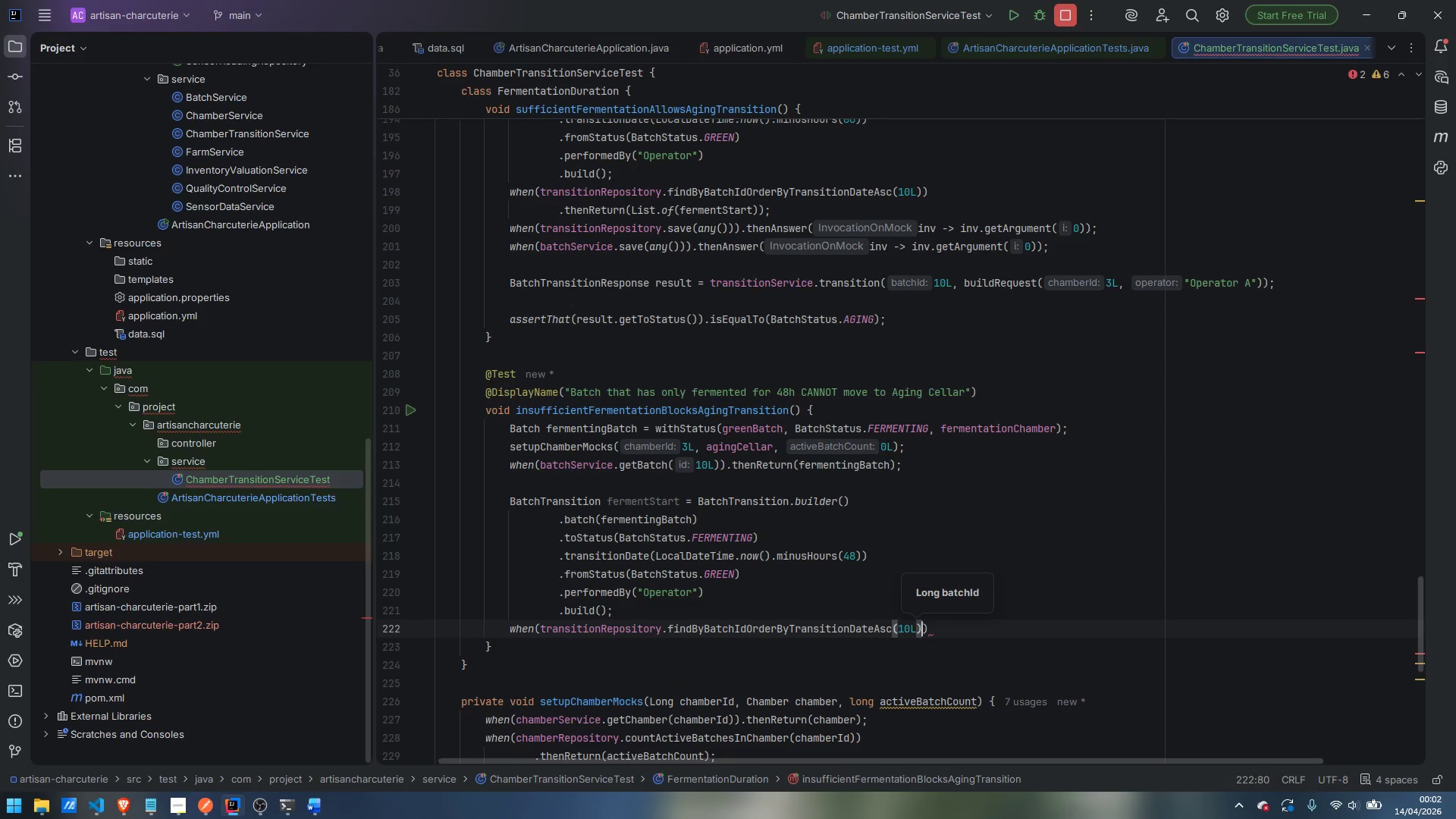 
key(ArrowRight)
 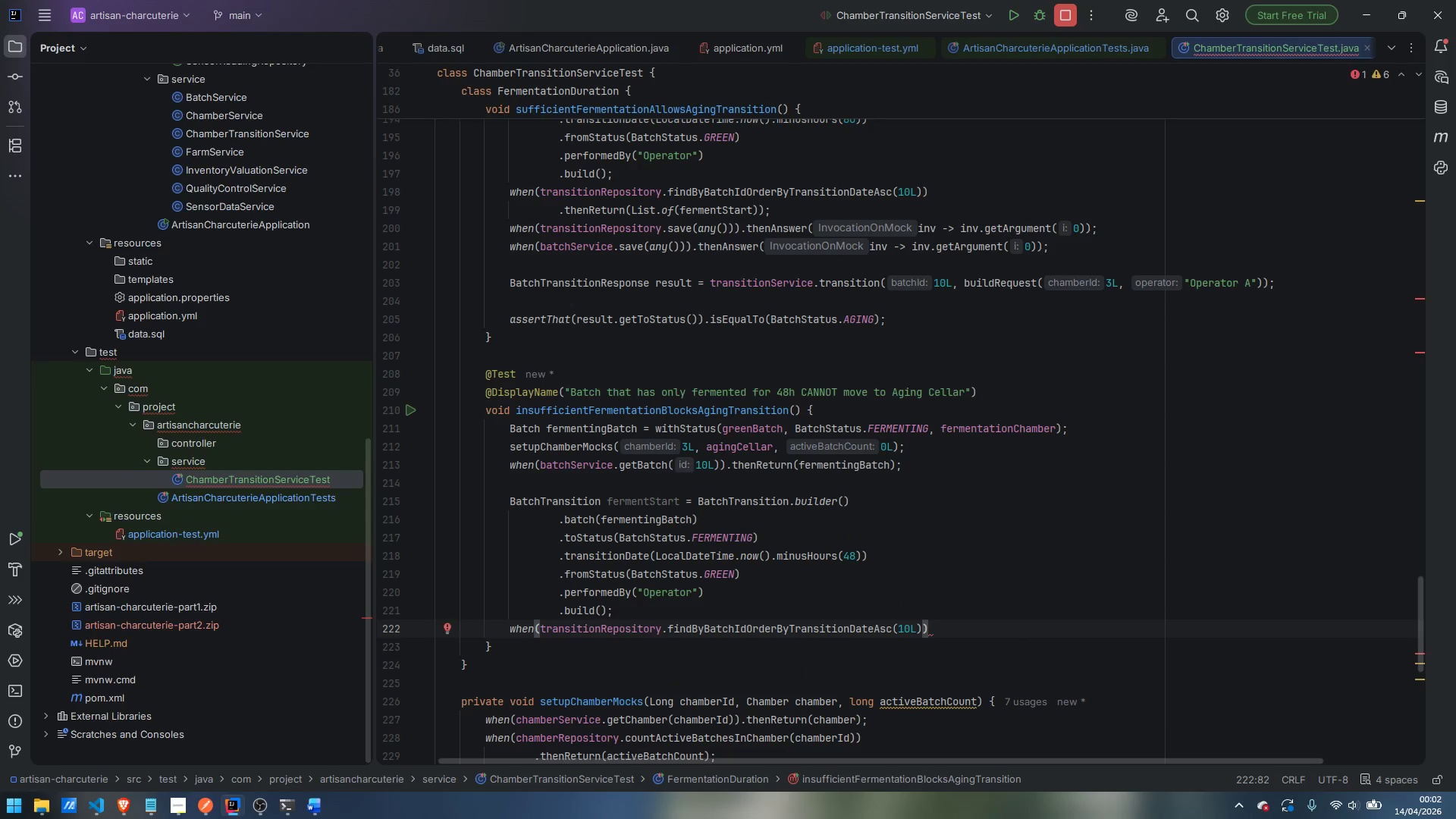 
key(Enter)
 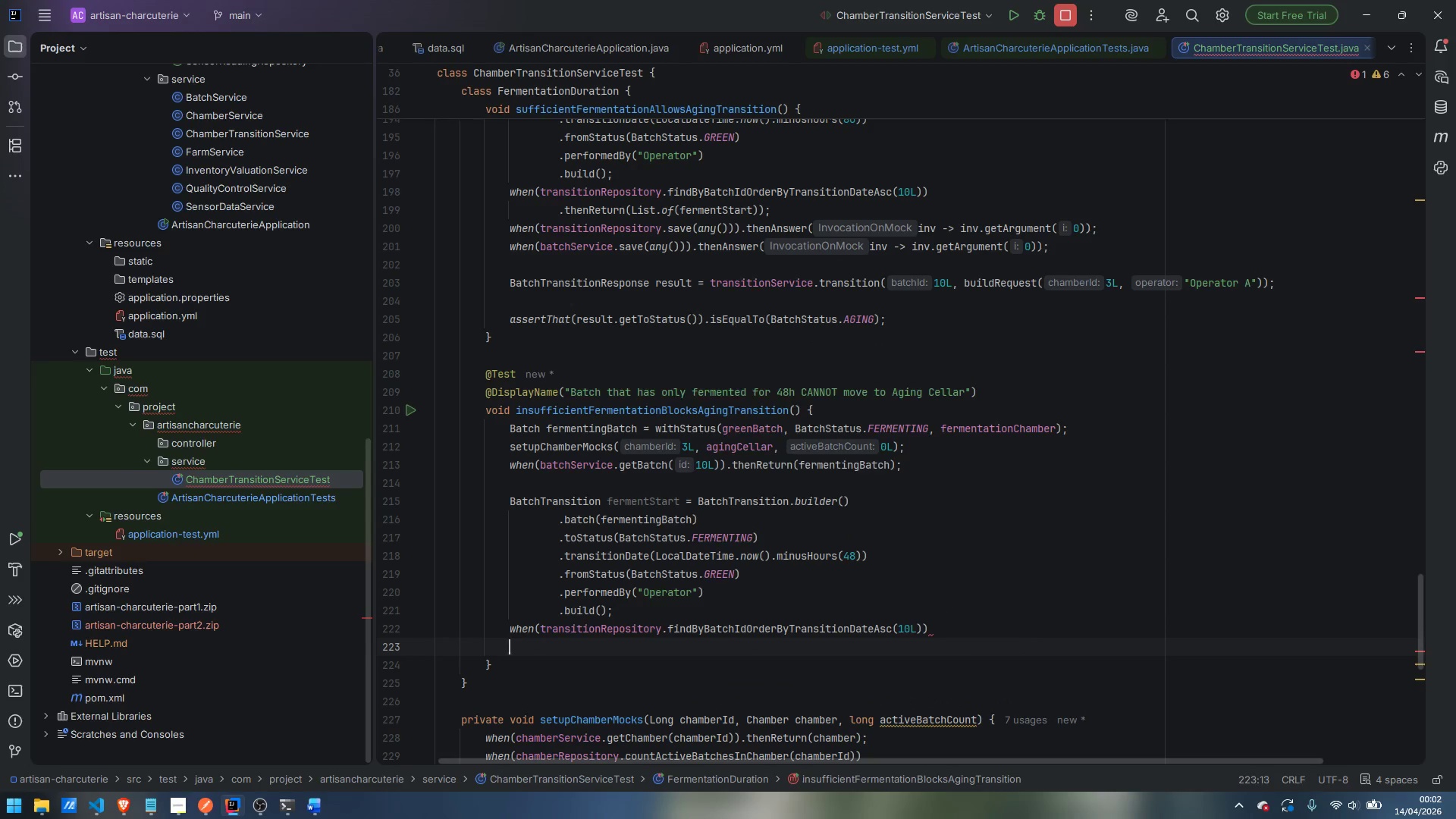 
type(.theRe)
 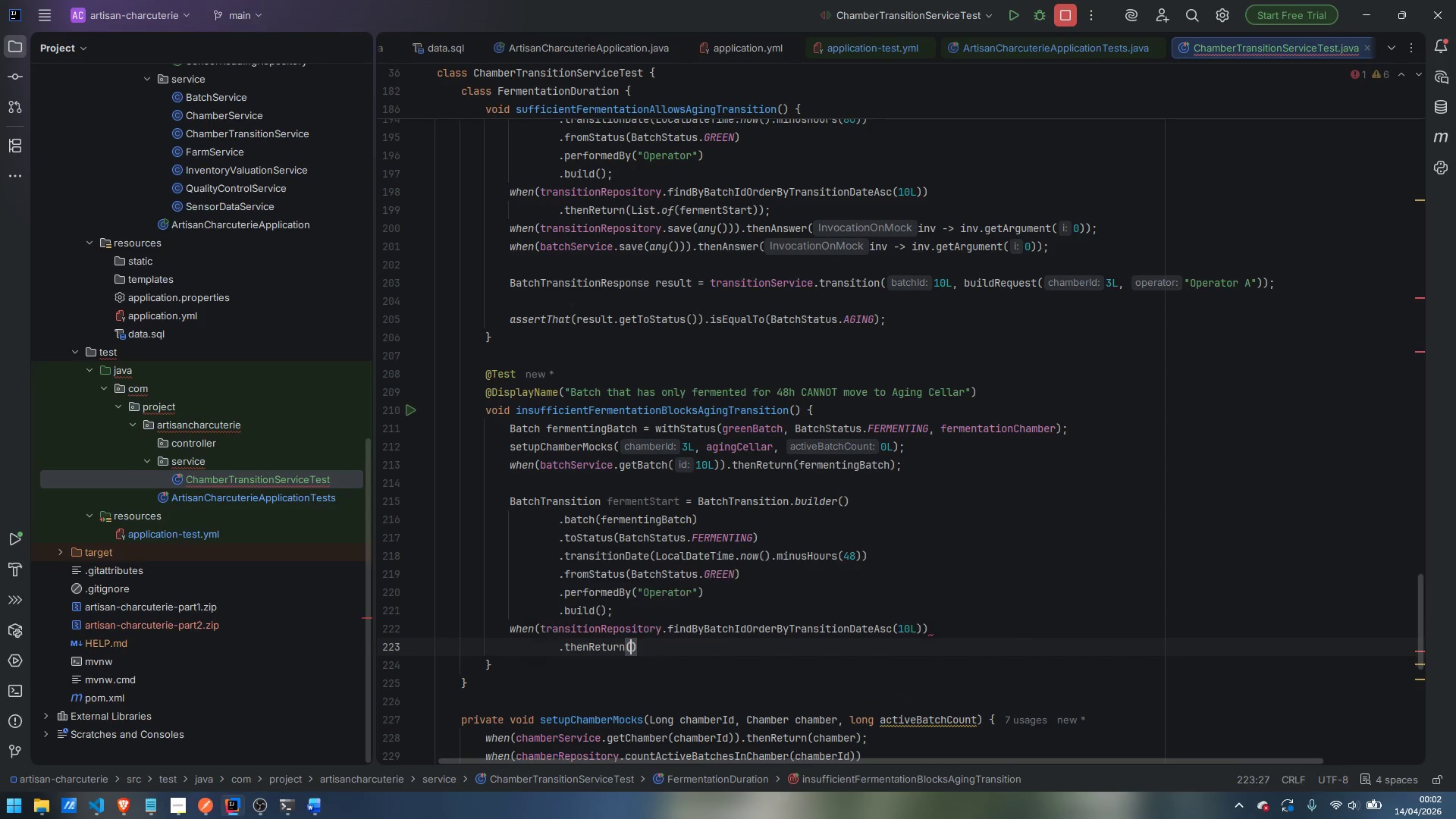 
key(Enter)
 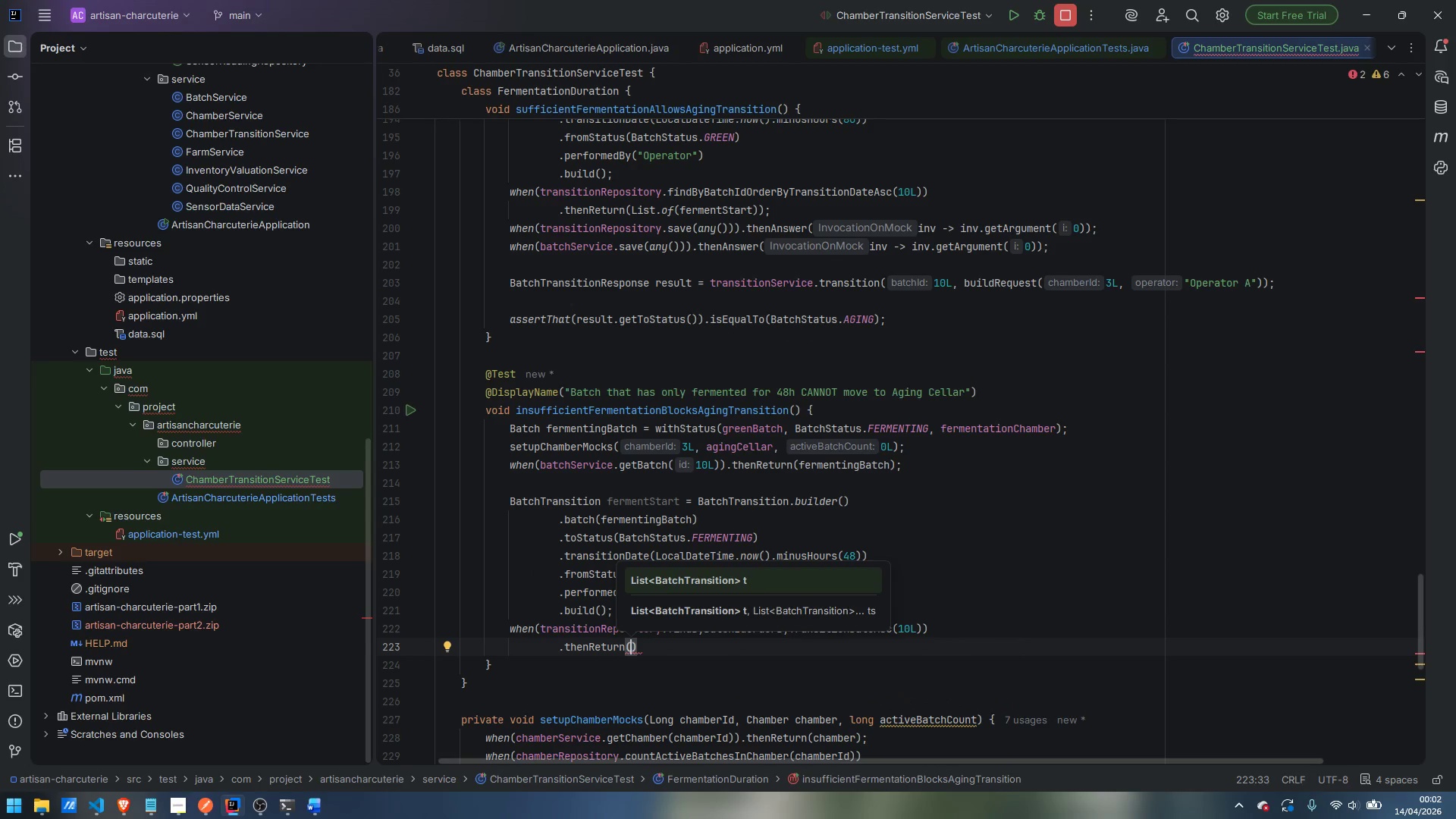 
type(List)
 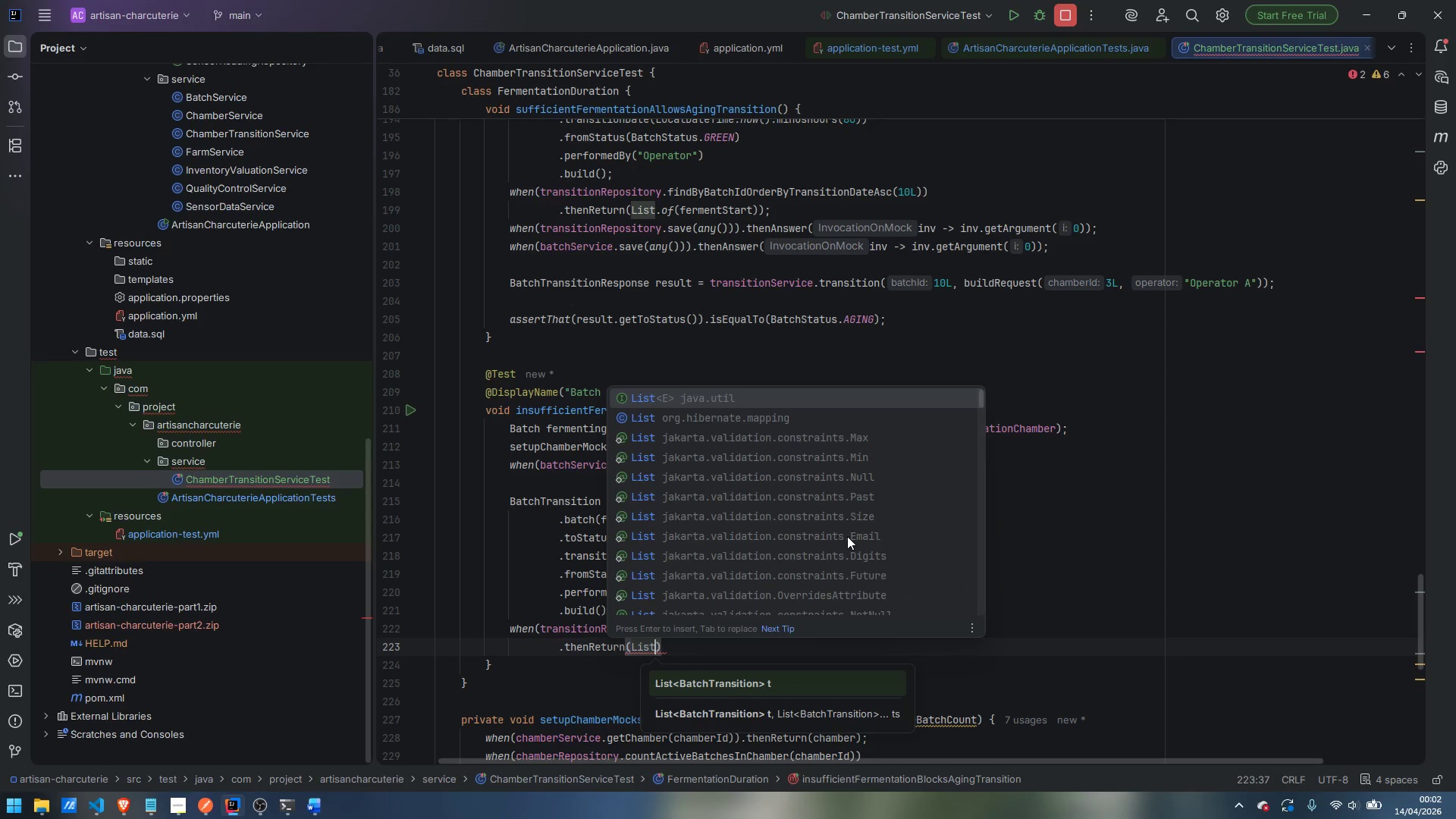 
key(Enter)
 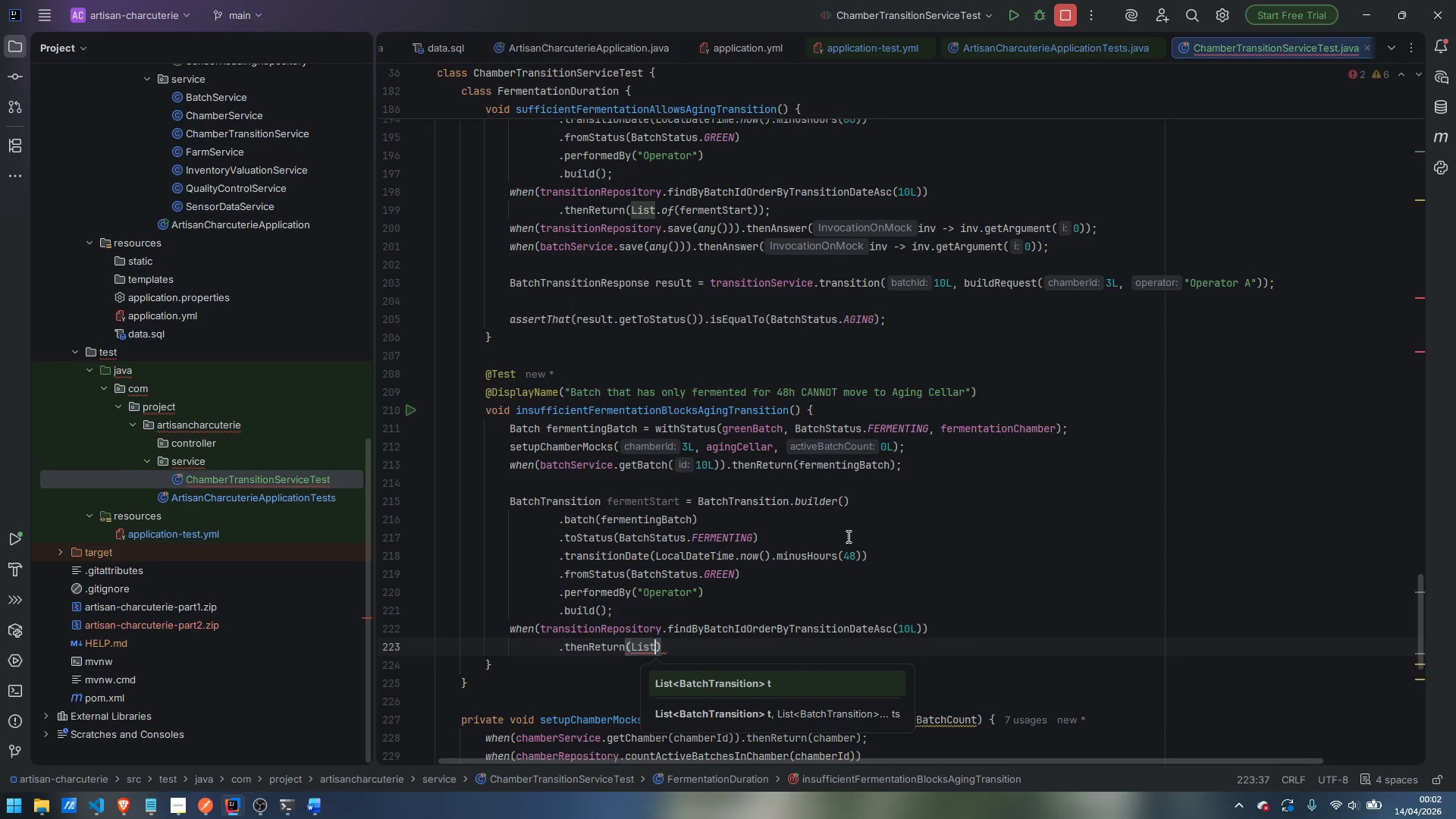 
type(.of)
 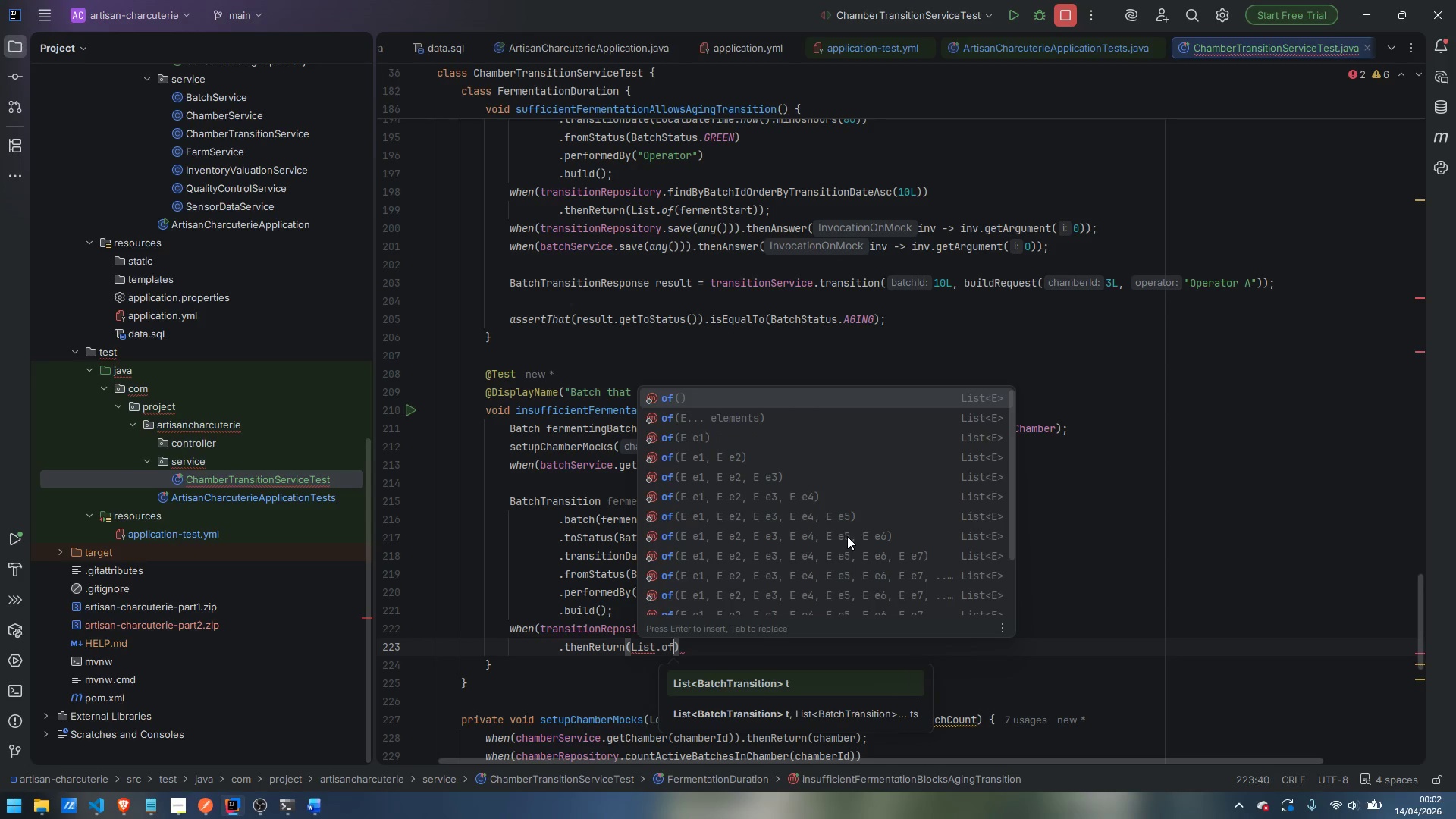 
key(Enter)
 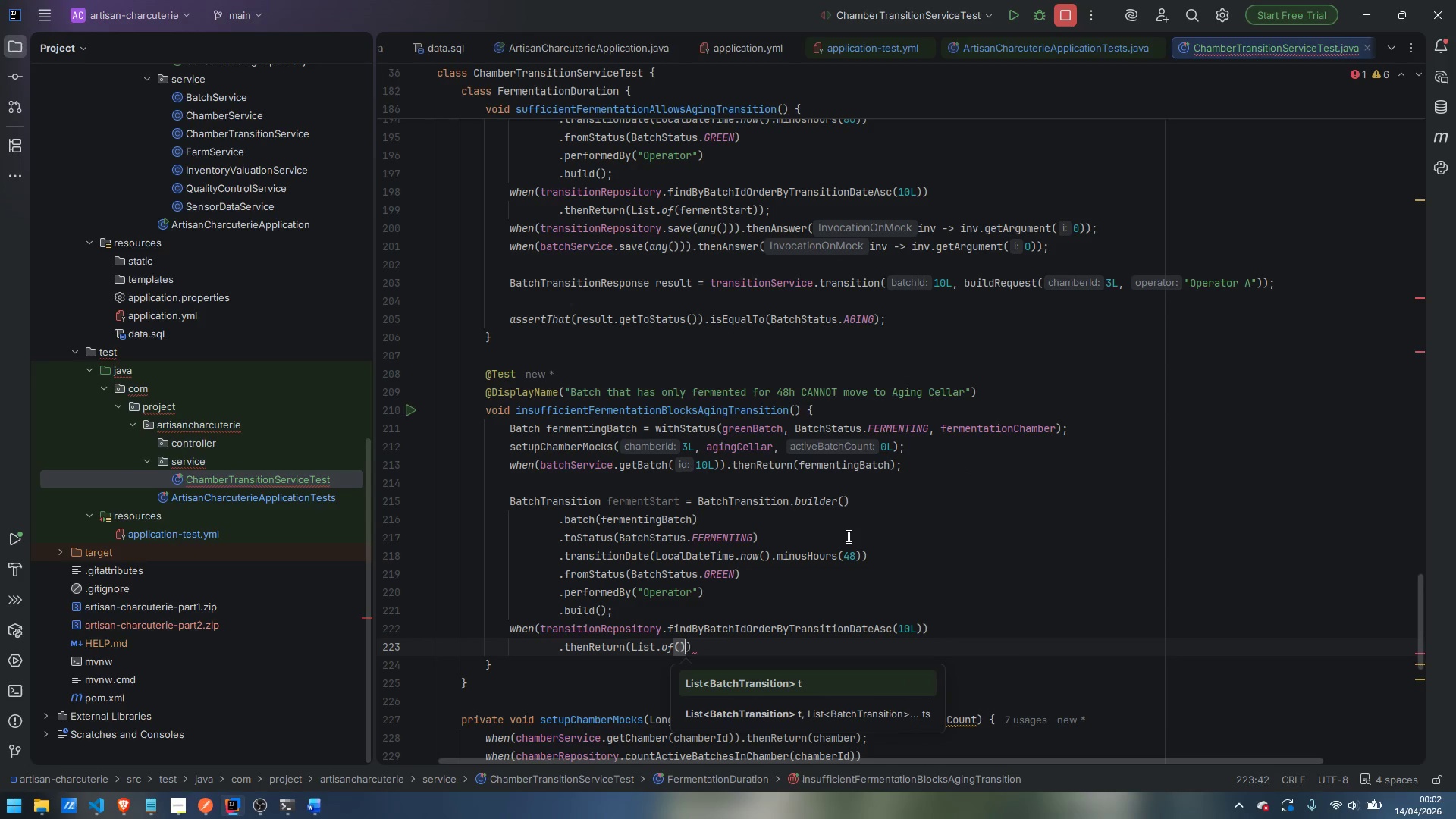 
key(ArrowLeft)
 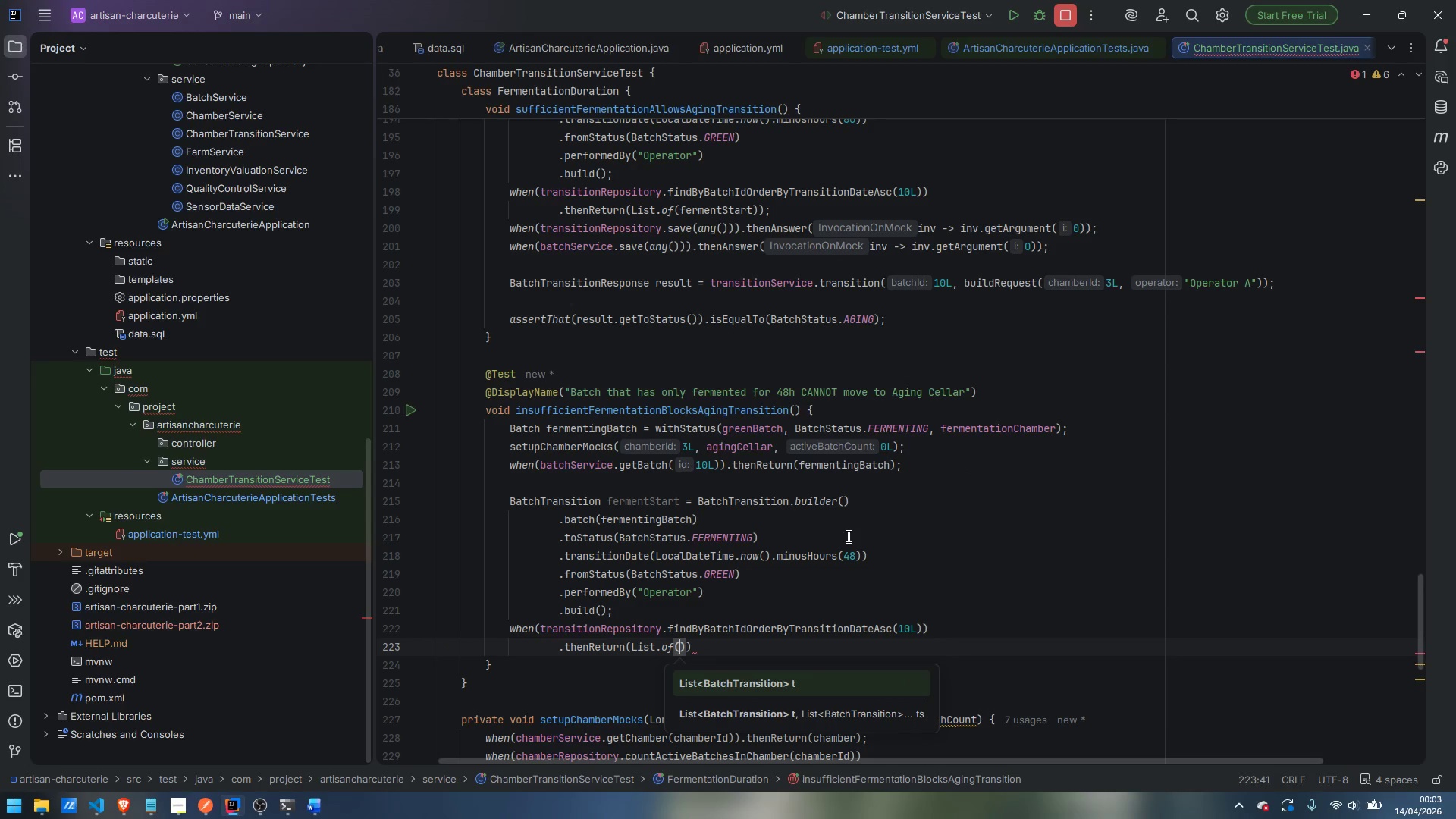 
type(fermentSta)
 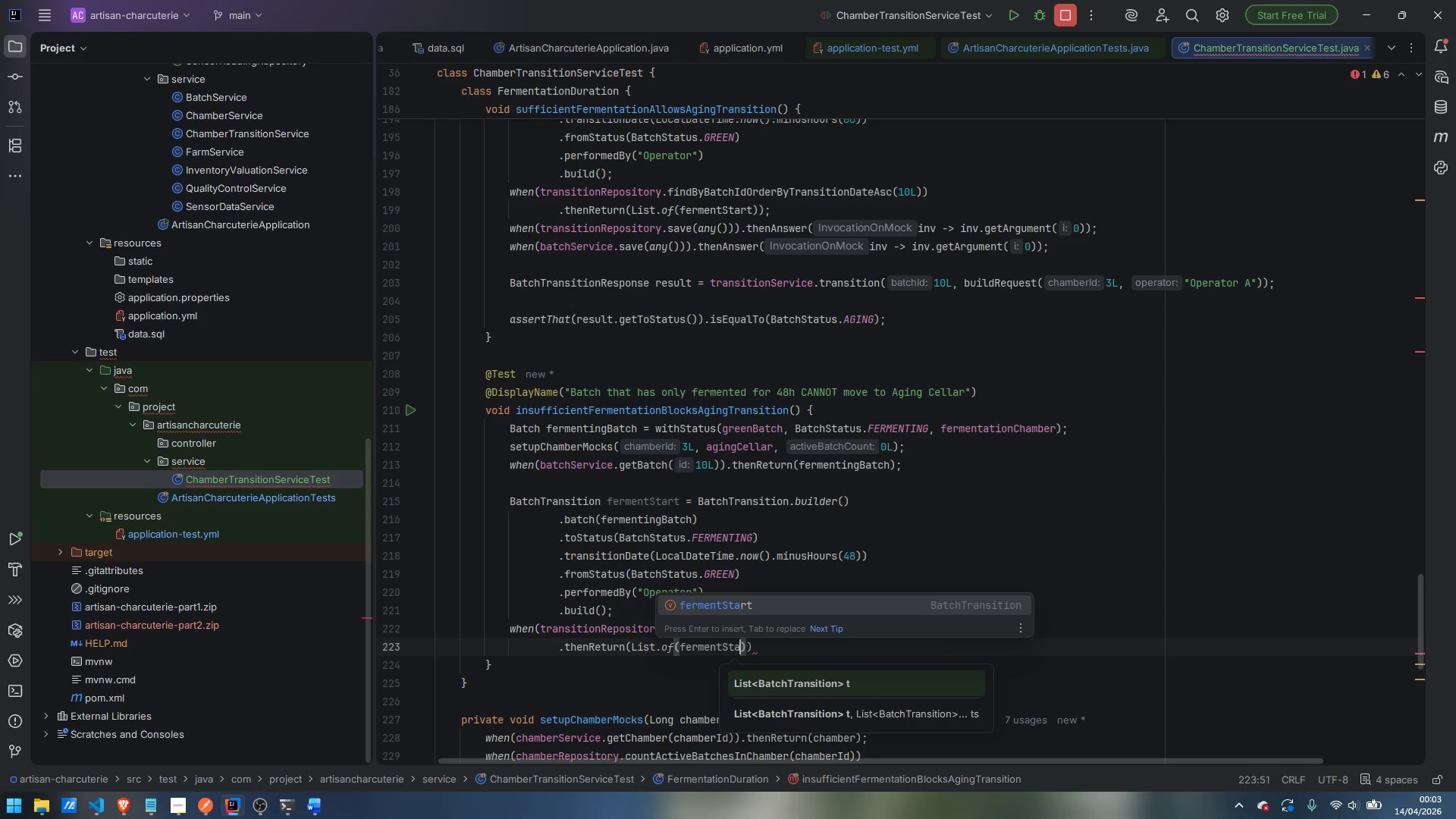 
key(Enter)
 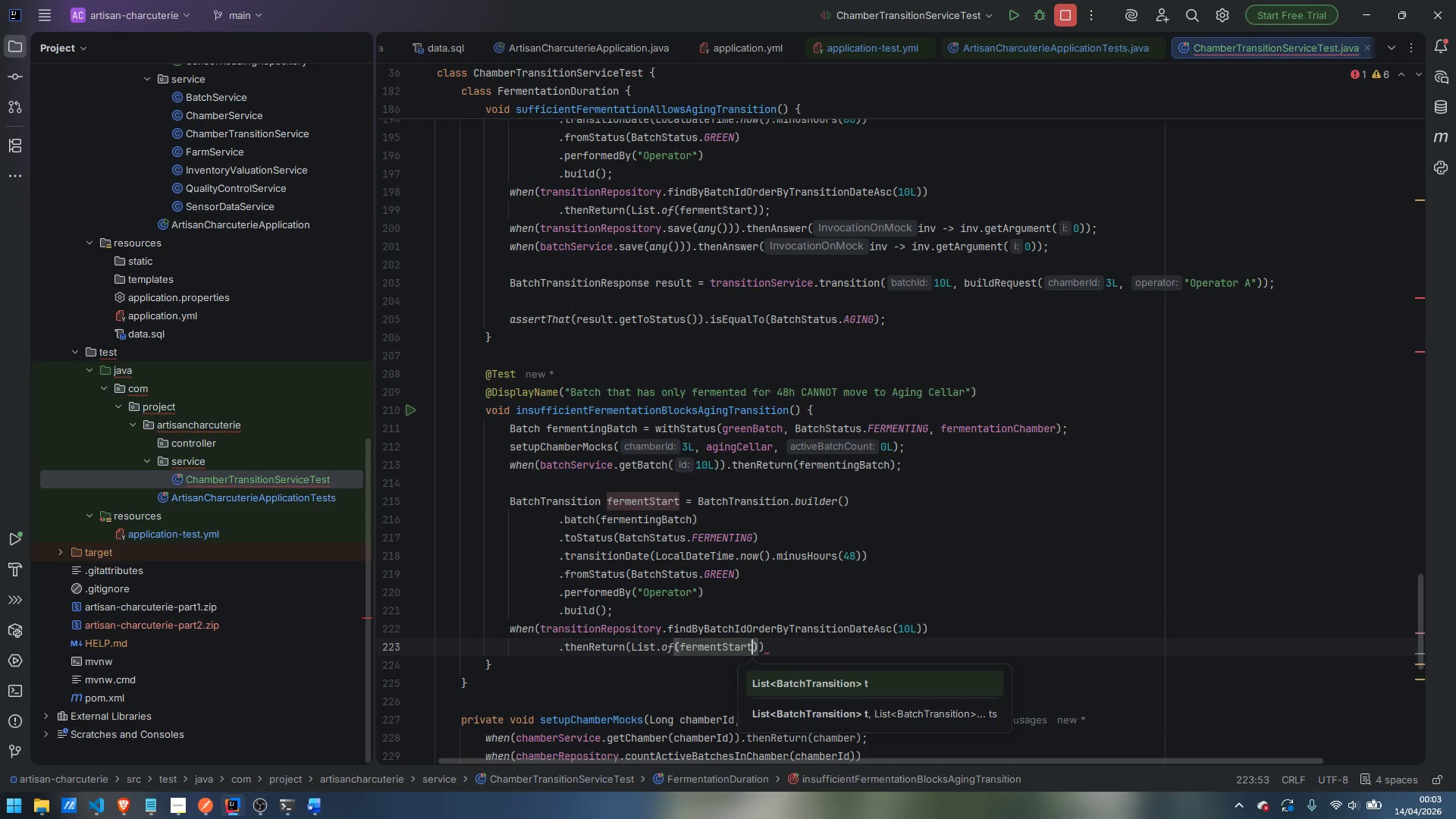 
key(ArrowRight)
 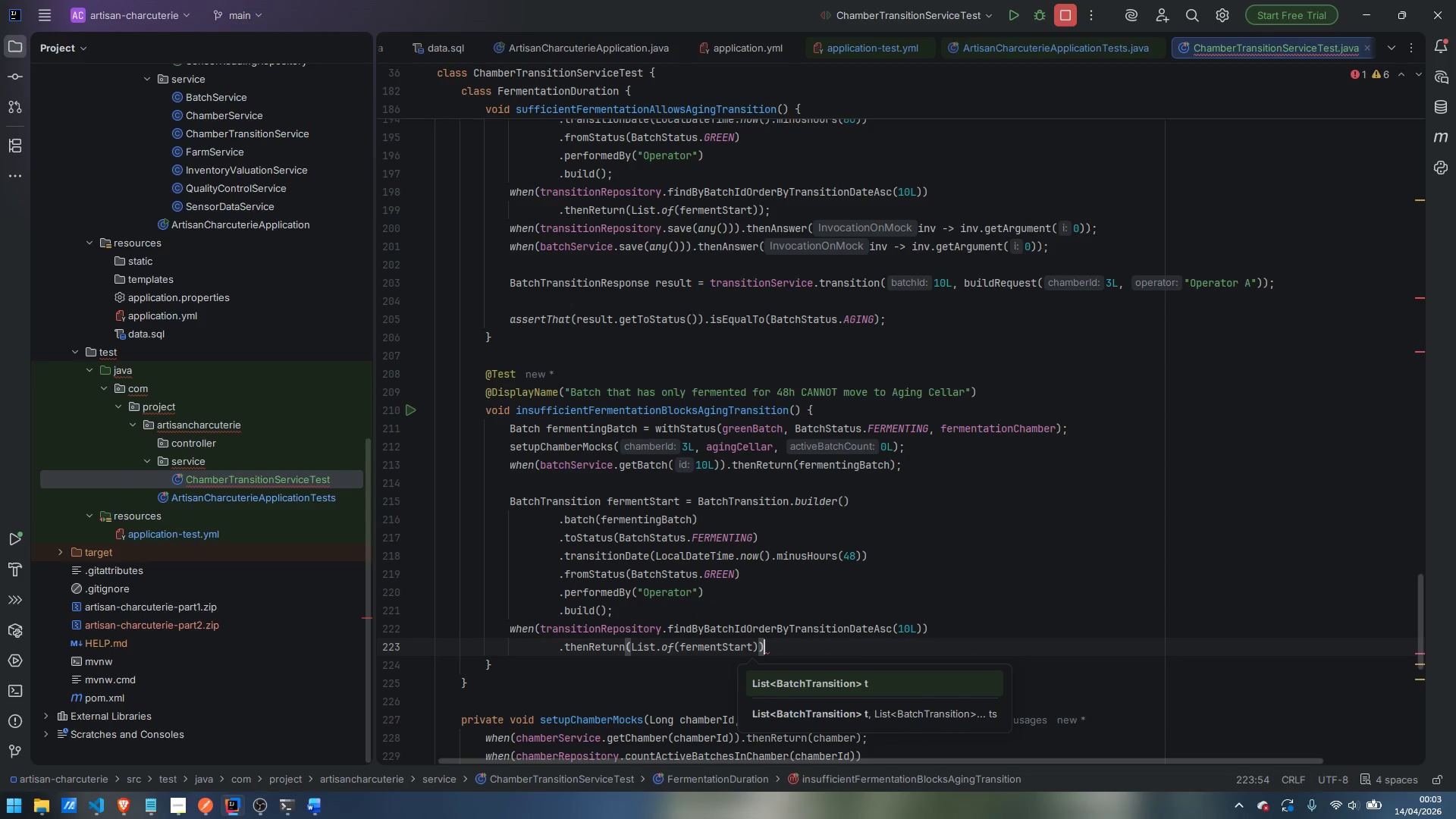 
key(ArrowRight)
 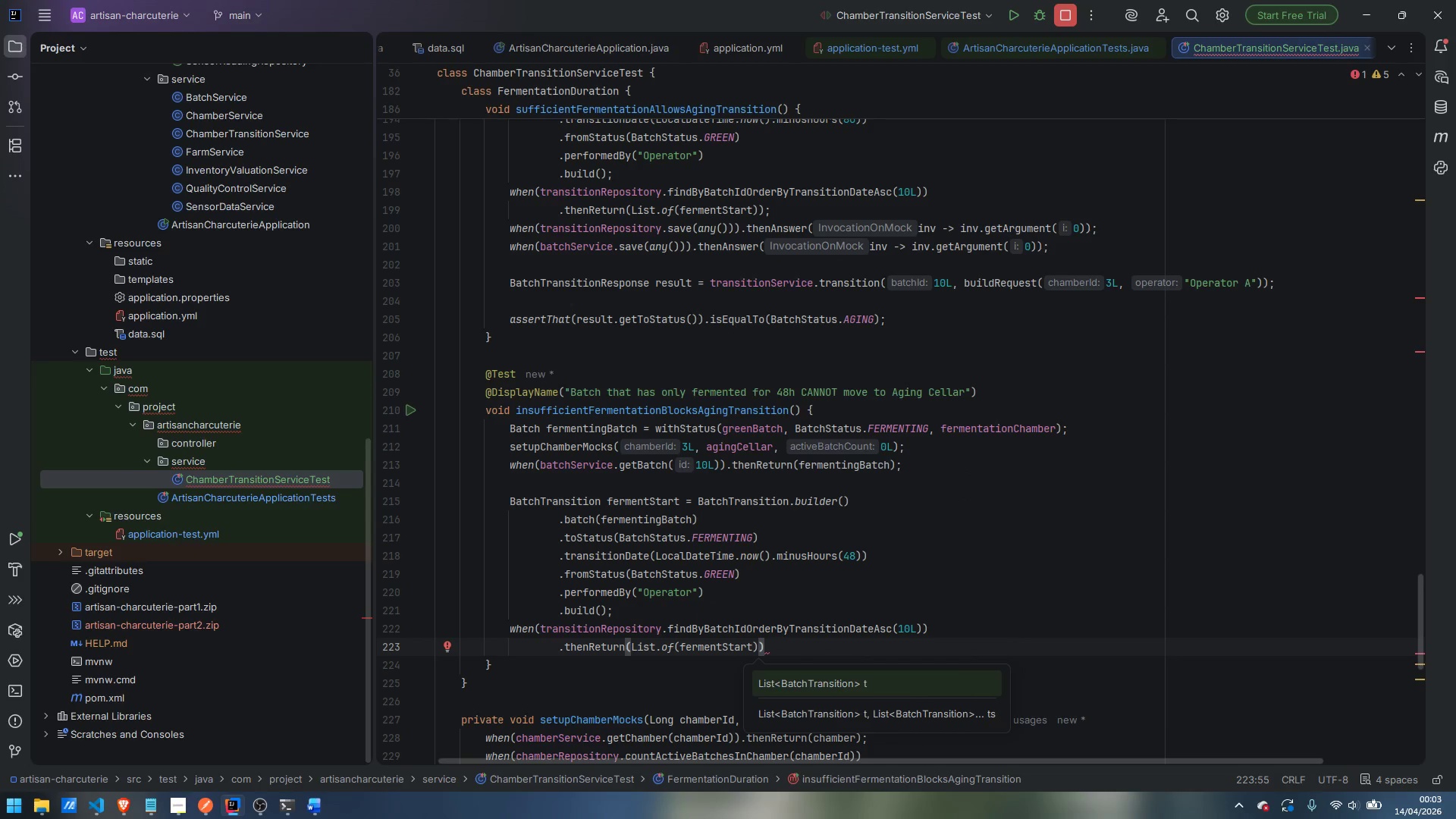 
key(Semicolon)
 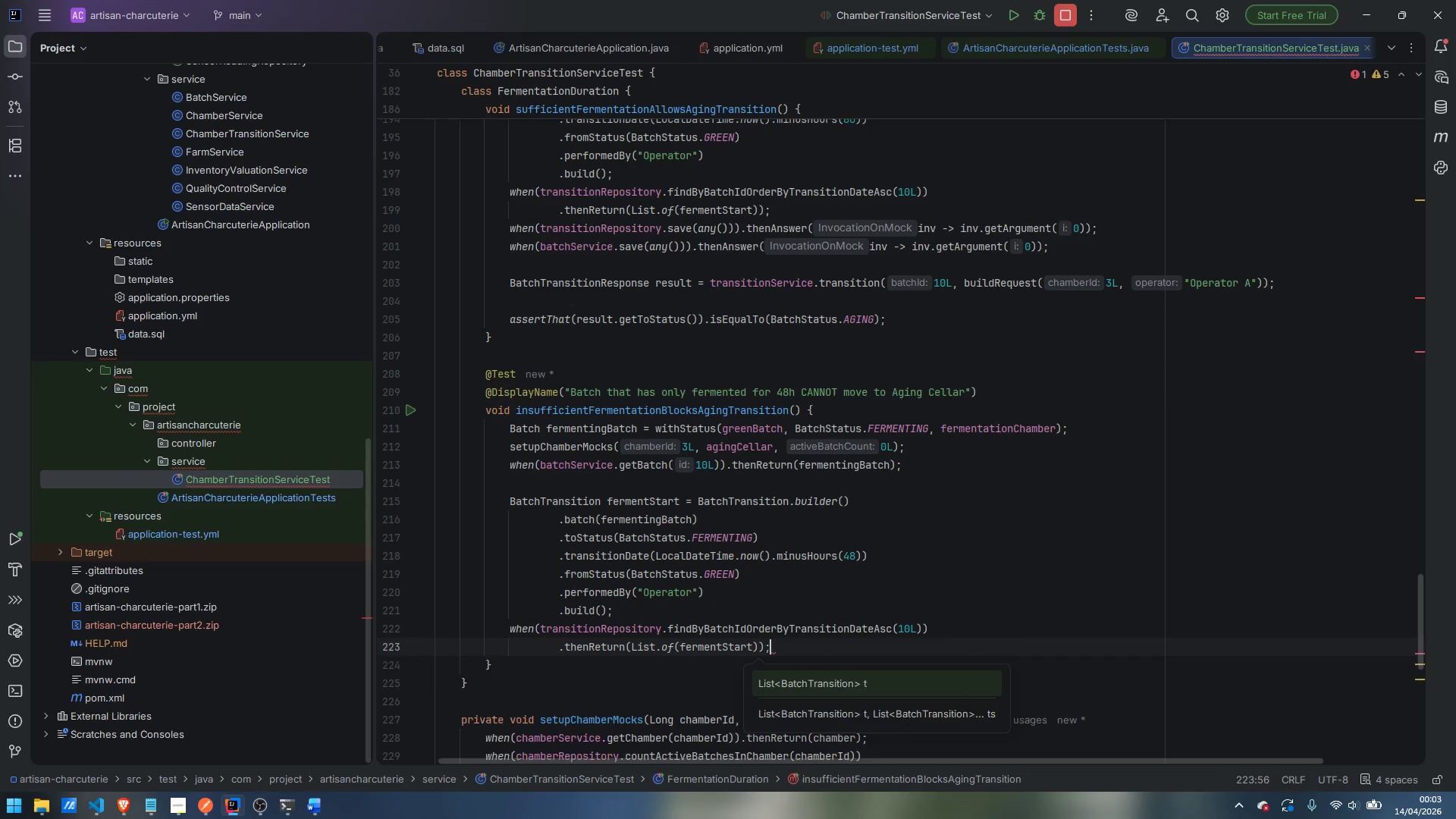 
key(Enter)
 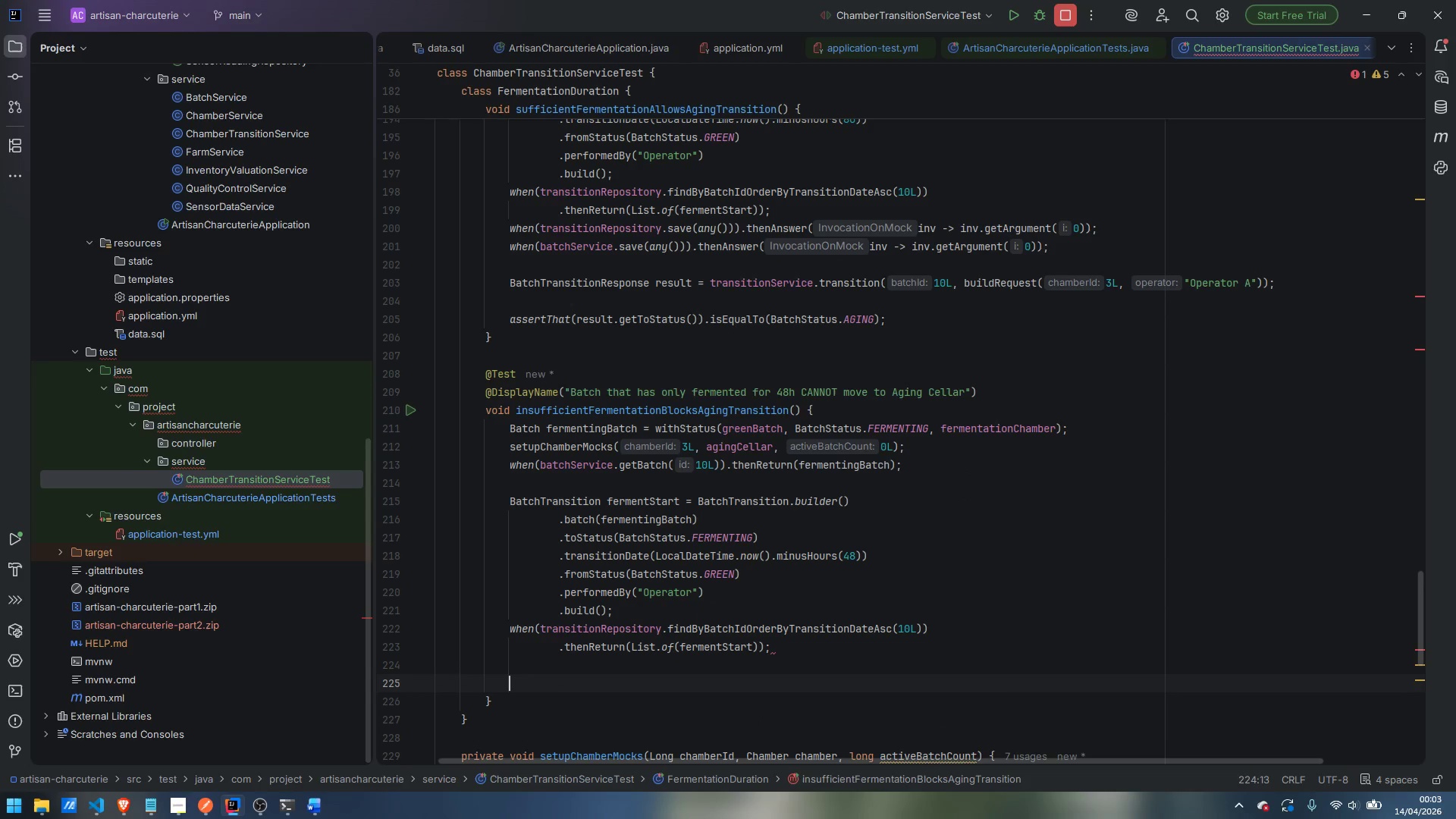 
key(Enter)
 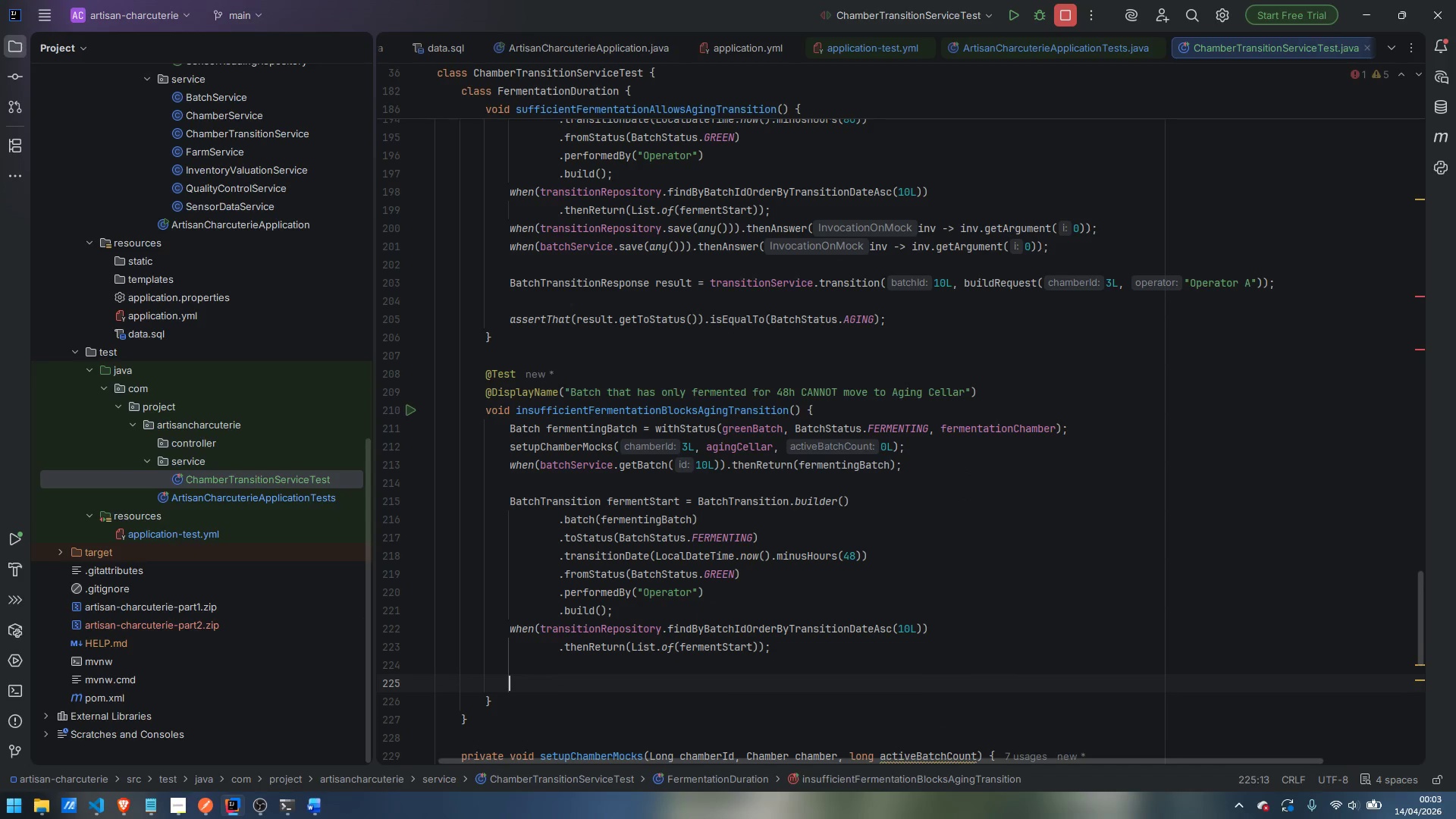 
type(assertTh)
 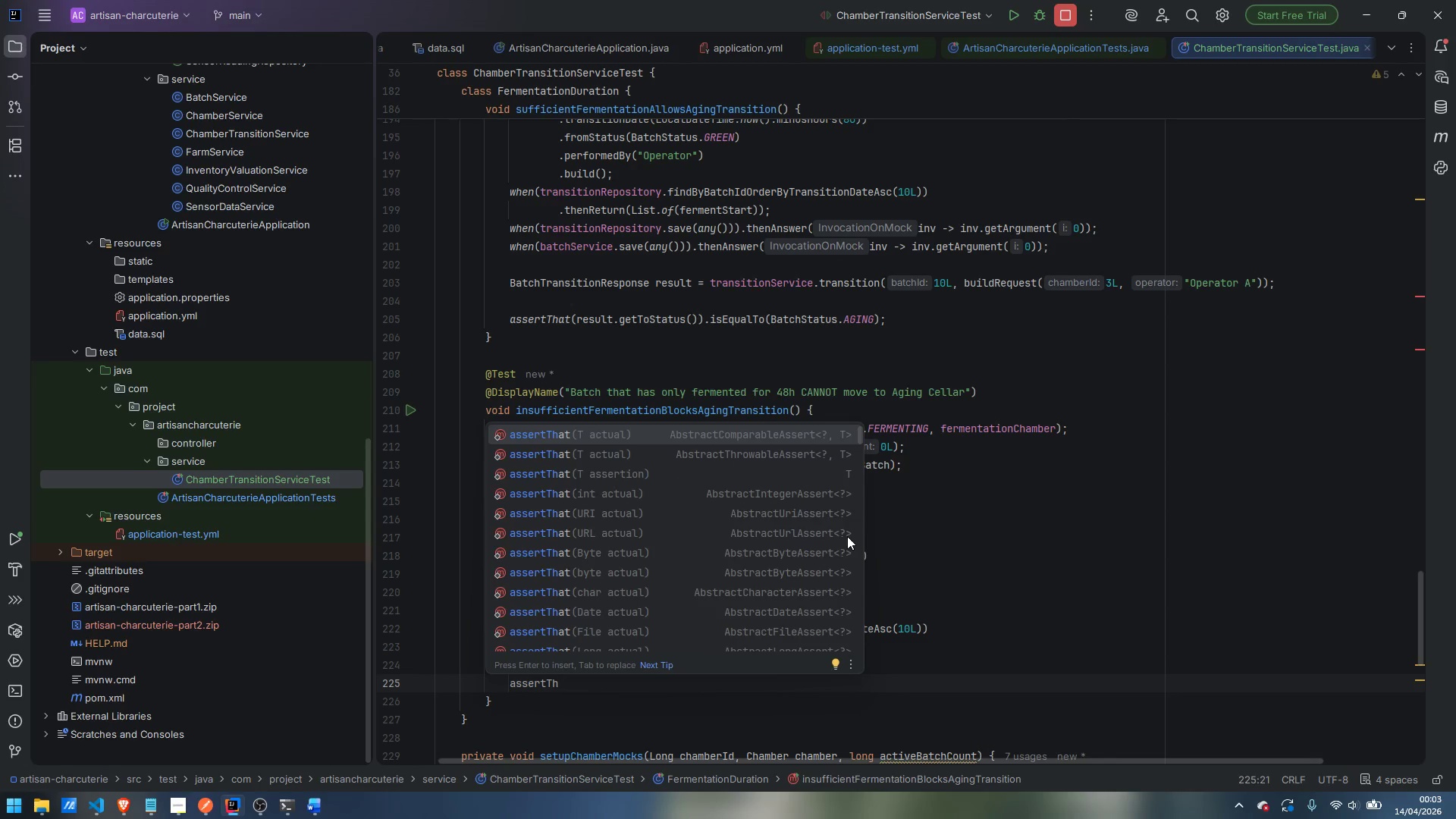 
key(Enter)
 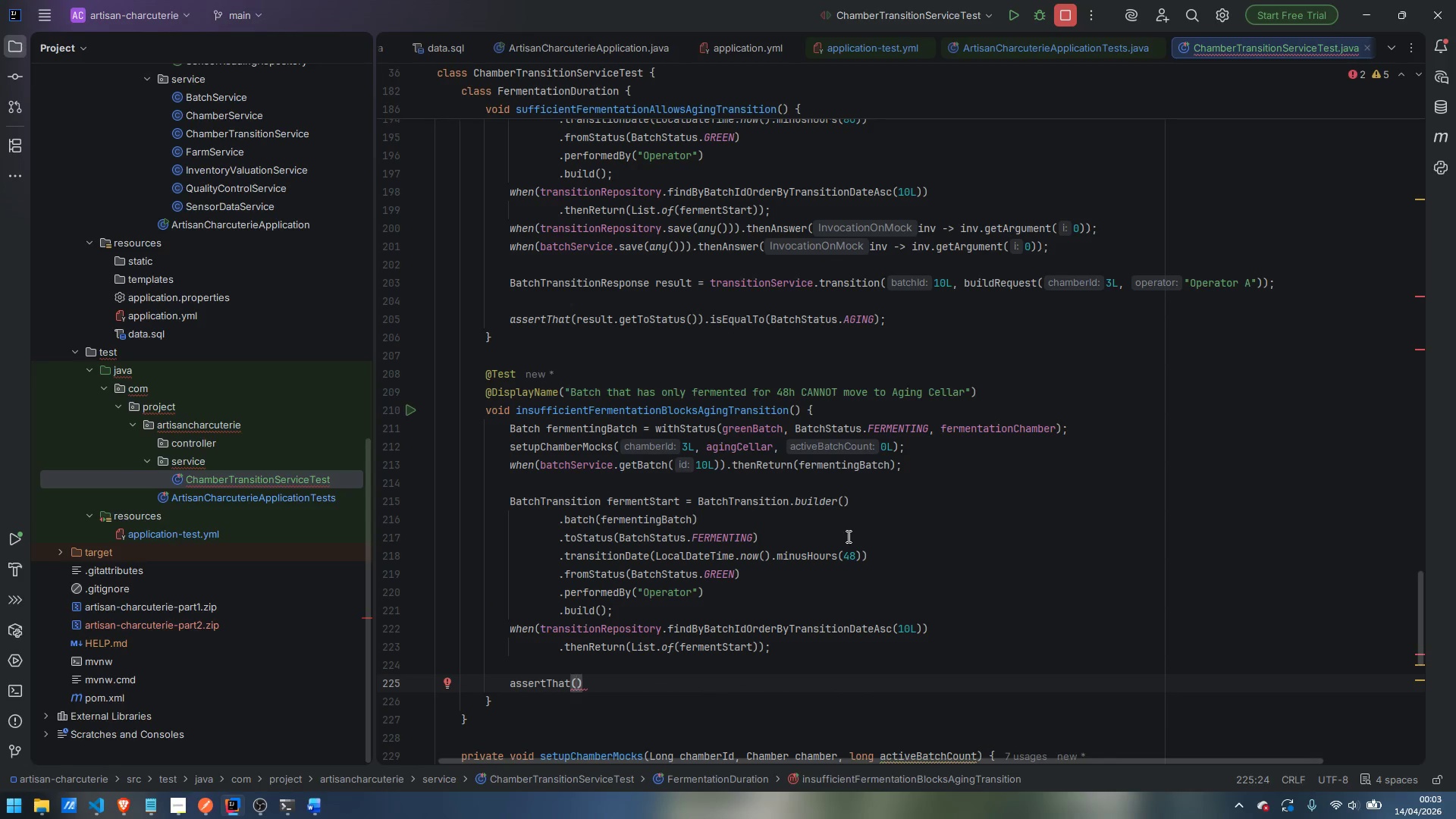 
key(Backspace)
 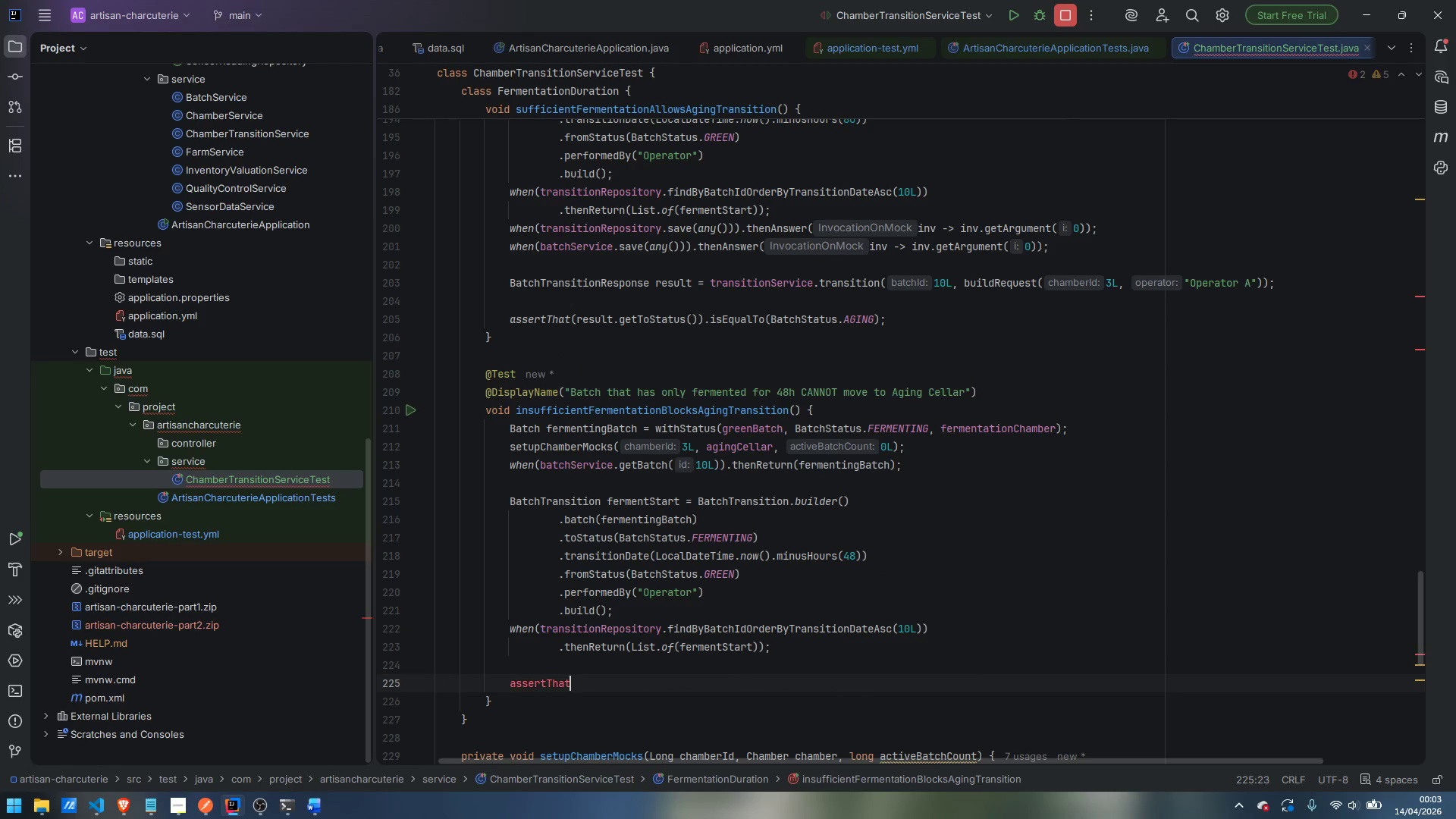 
key(Shift+T)
 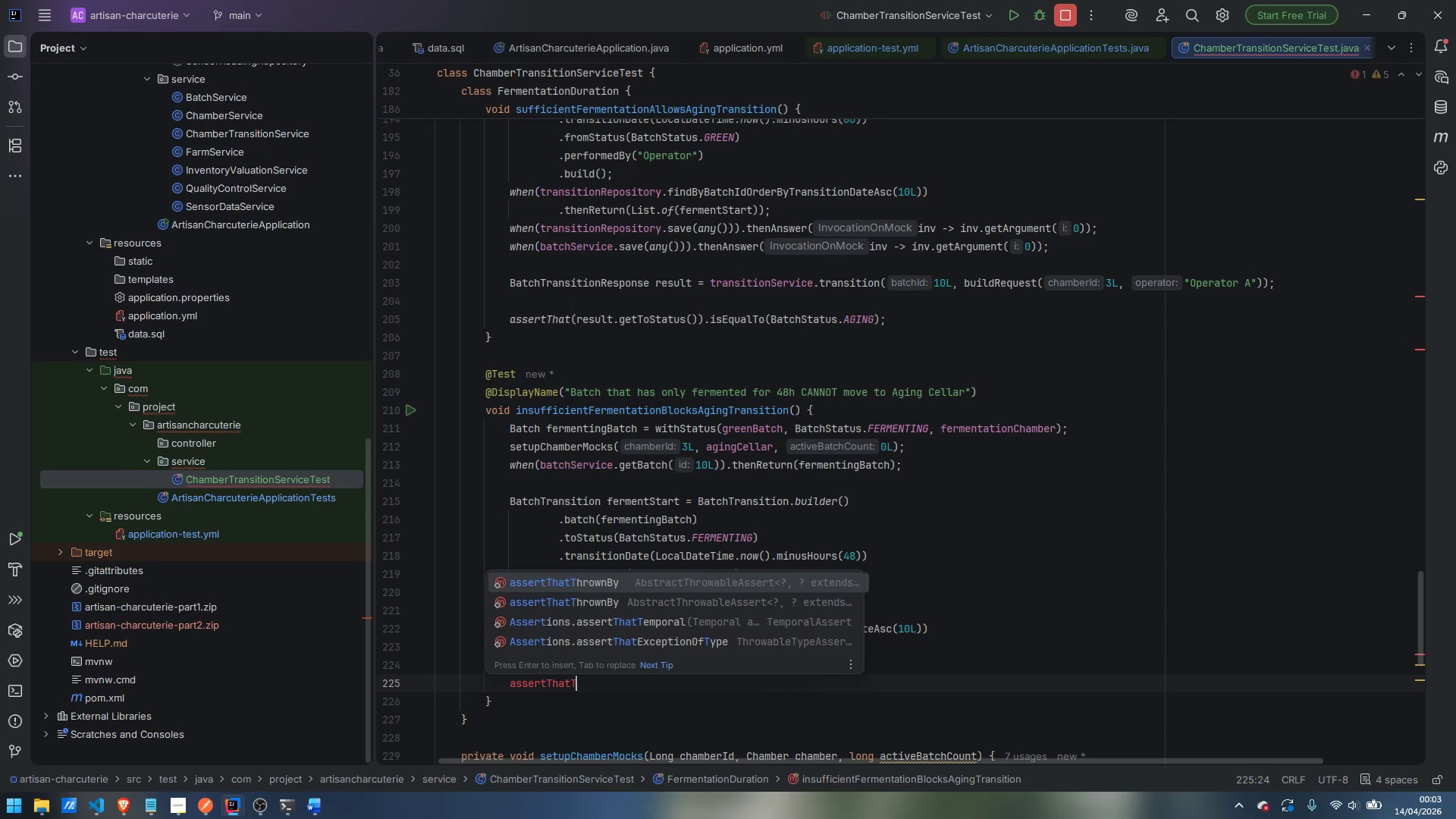 
key(Enter)
 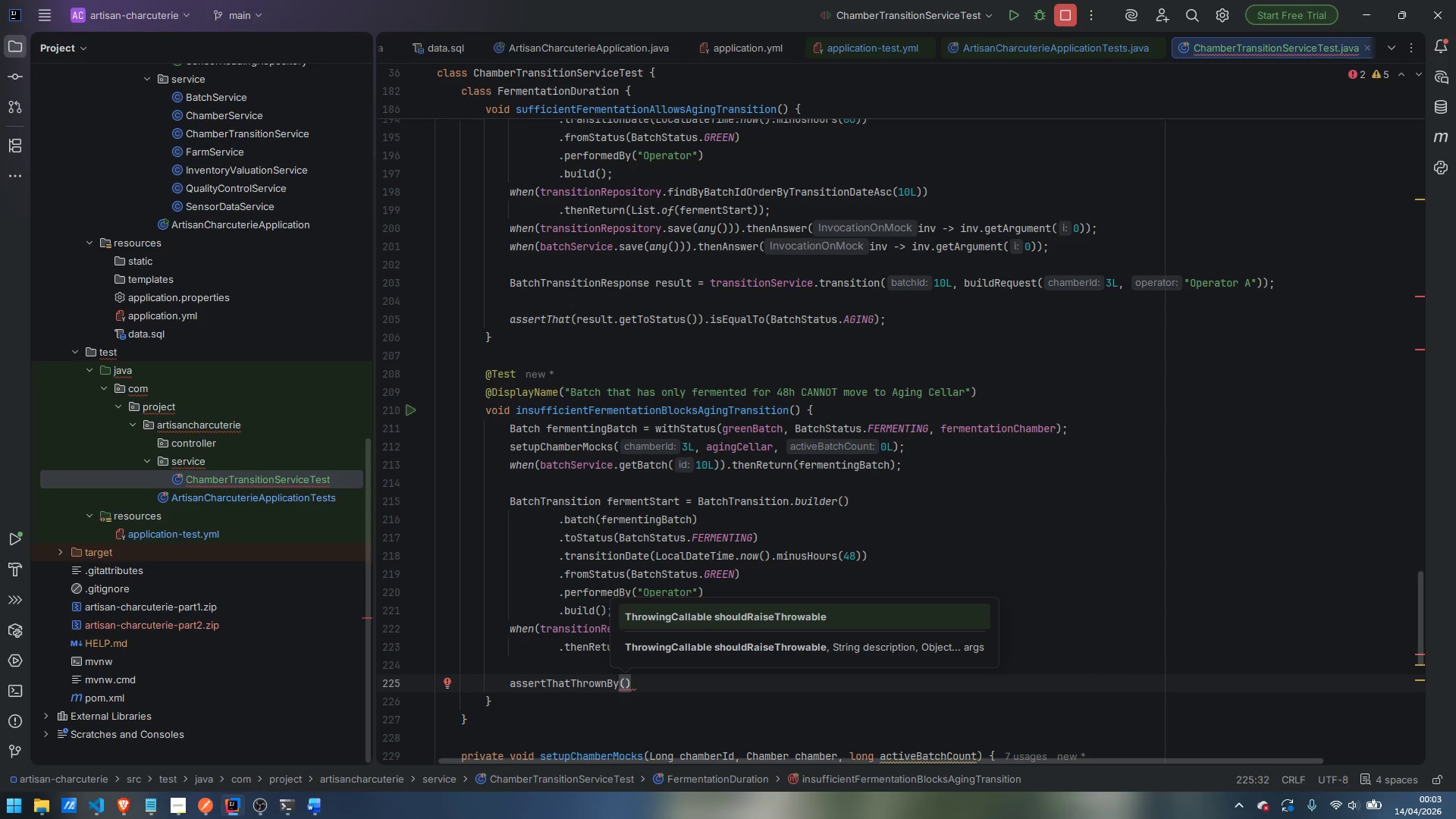 
key(Shift+9)
 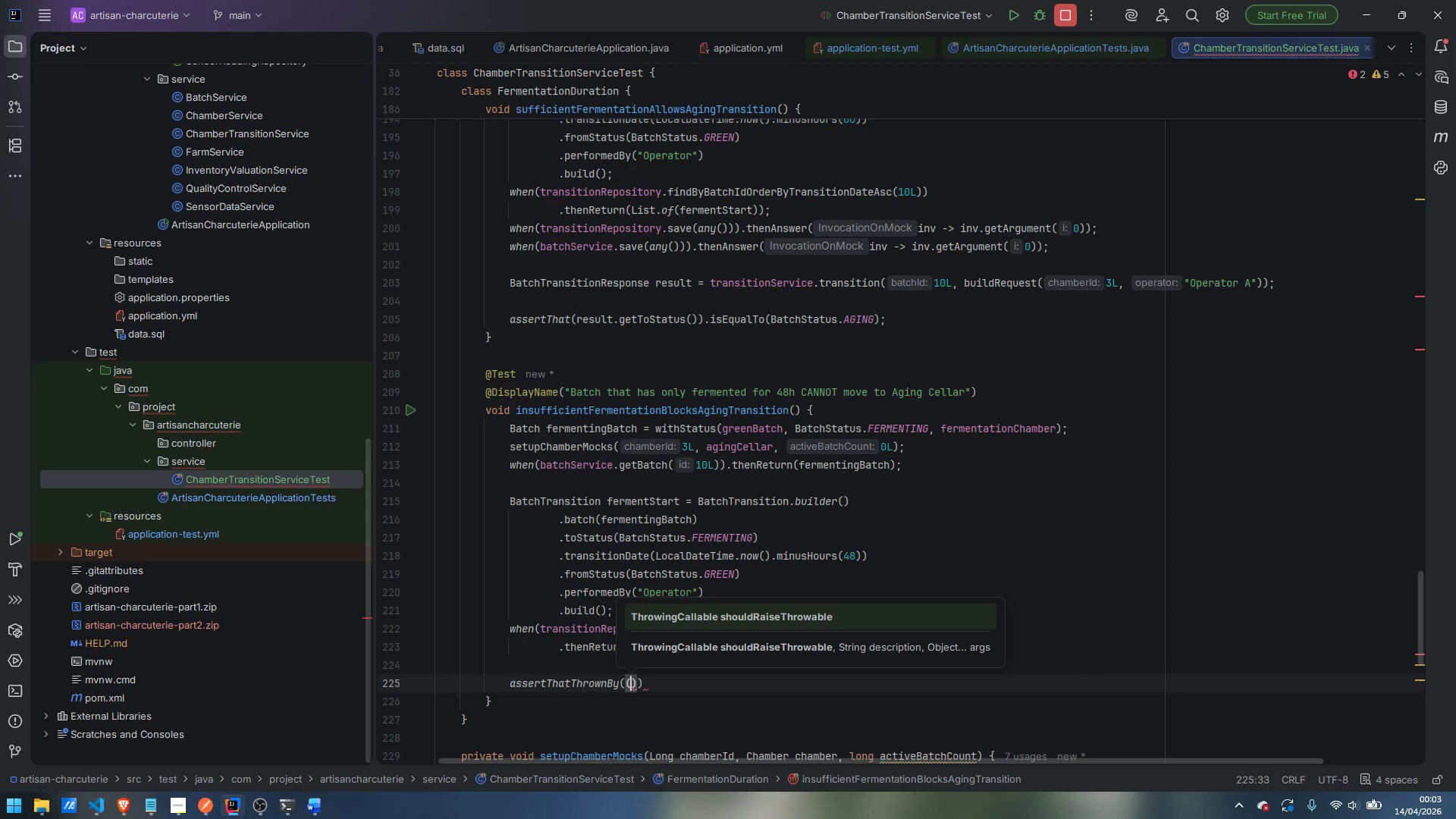 
key(ArrowRight)
 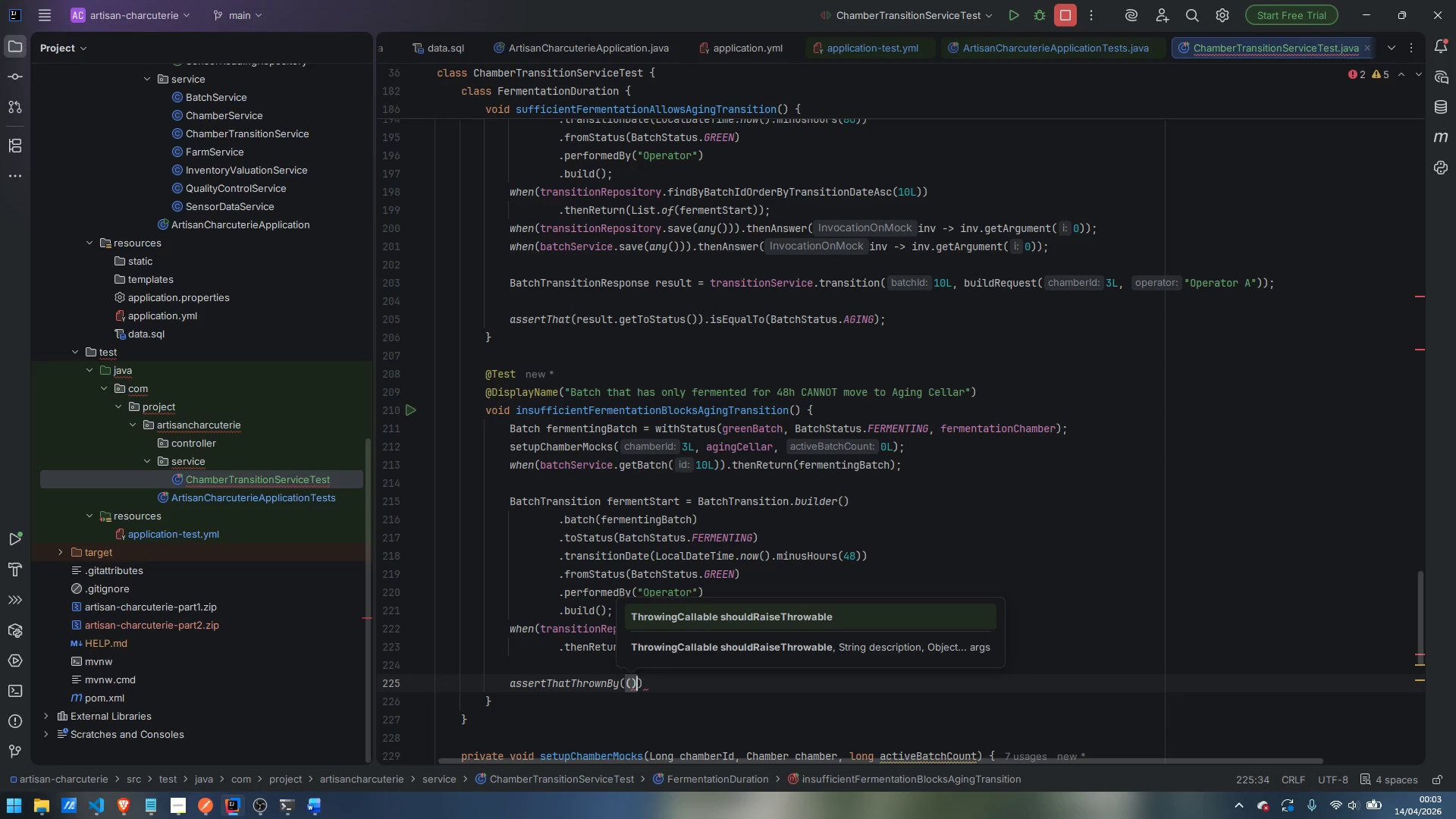 
key(Space)
 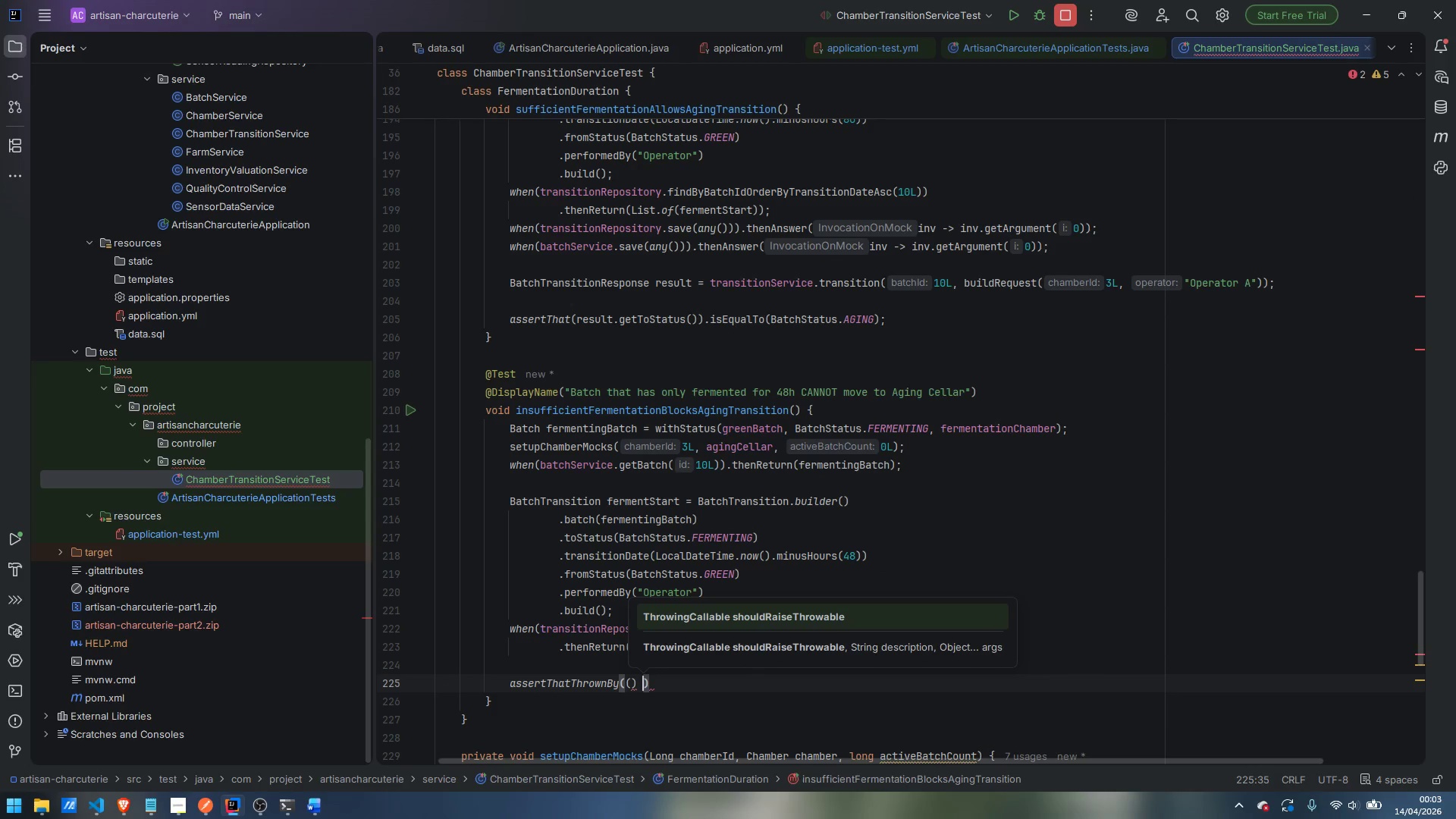 
key(Minus)
 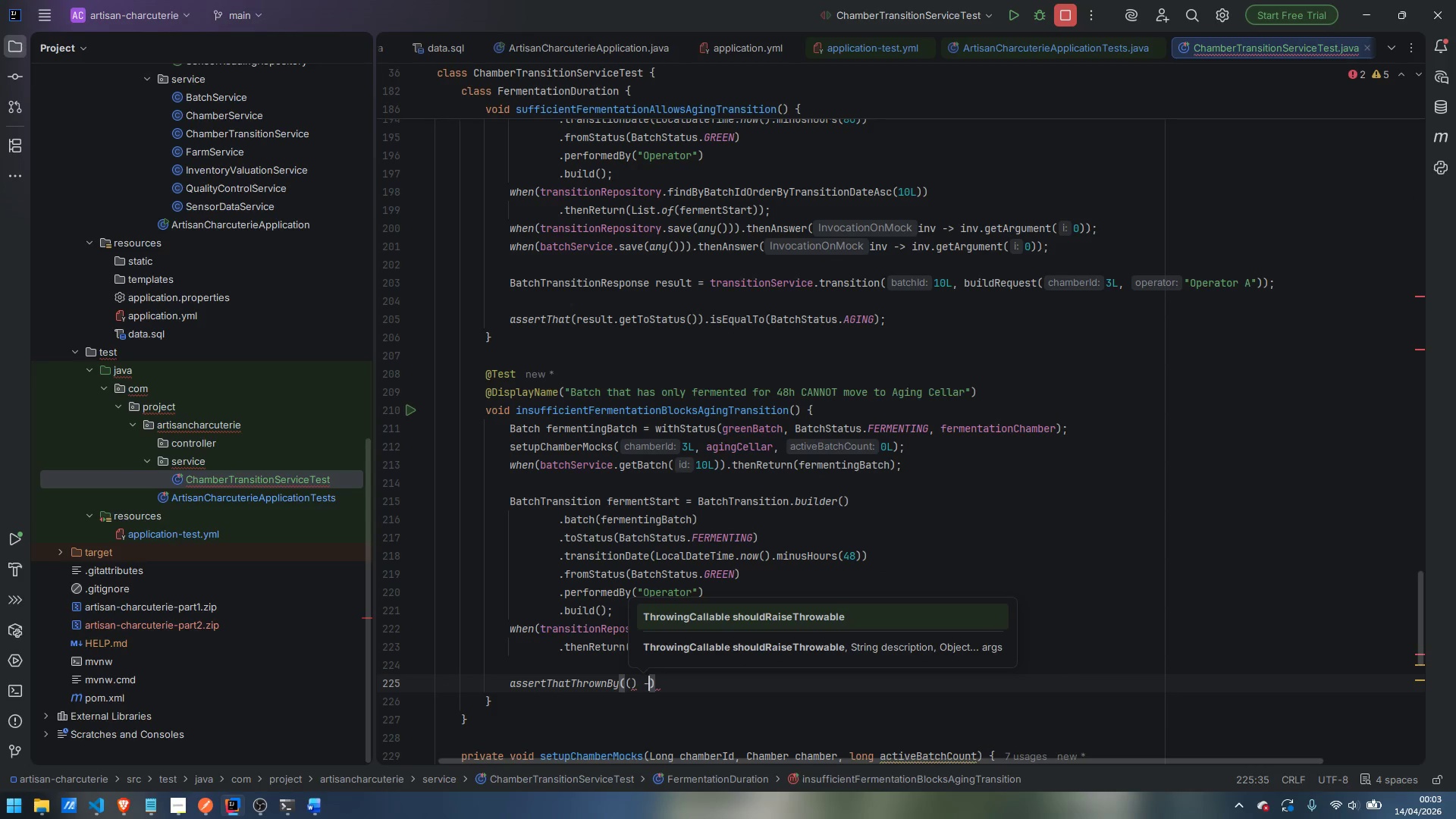 
key(Shift+Period)
 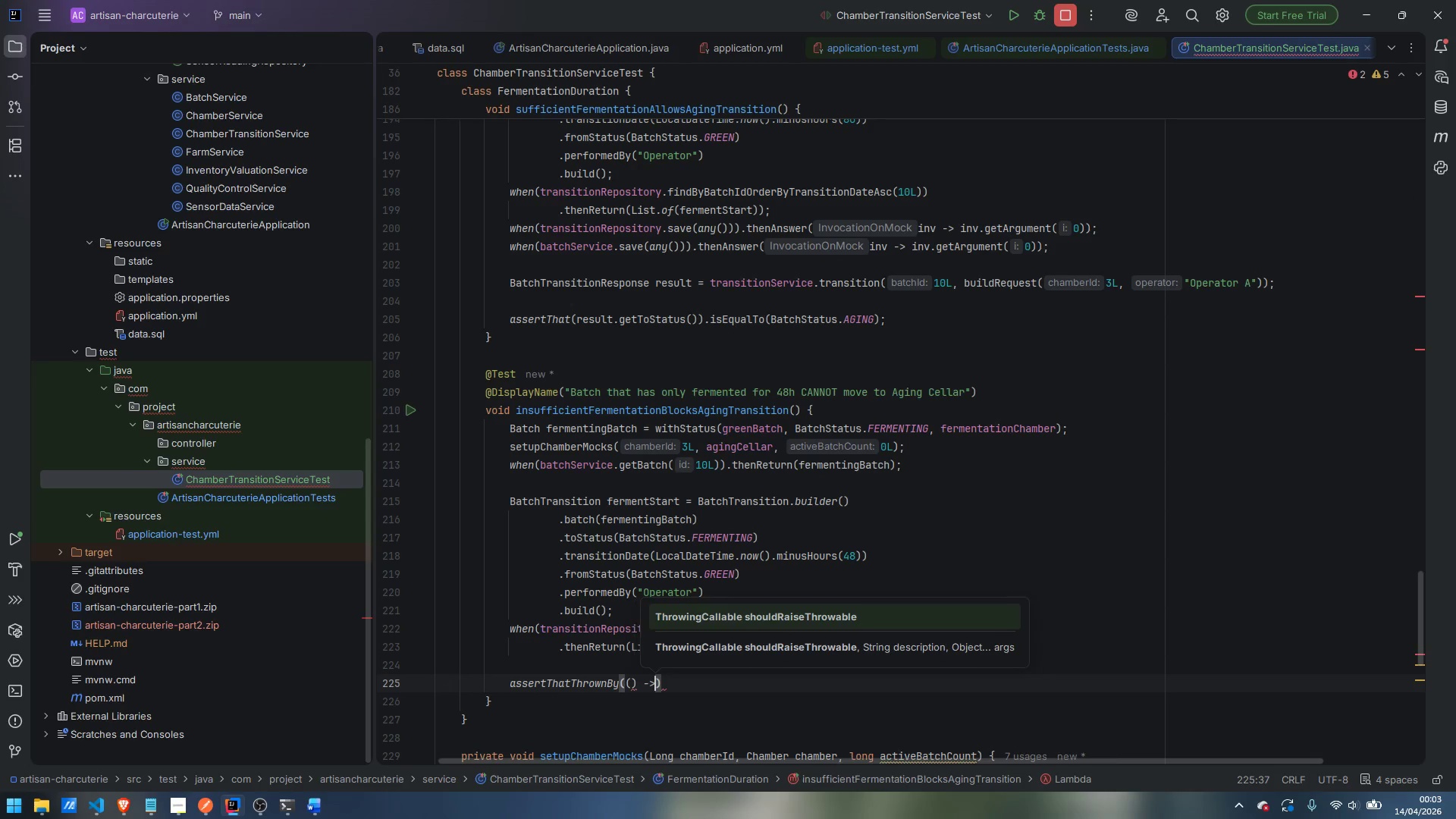 
key(Enter)
 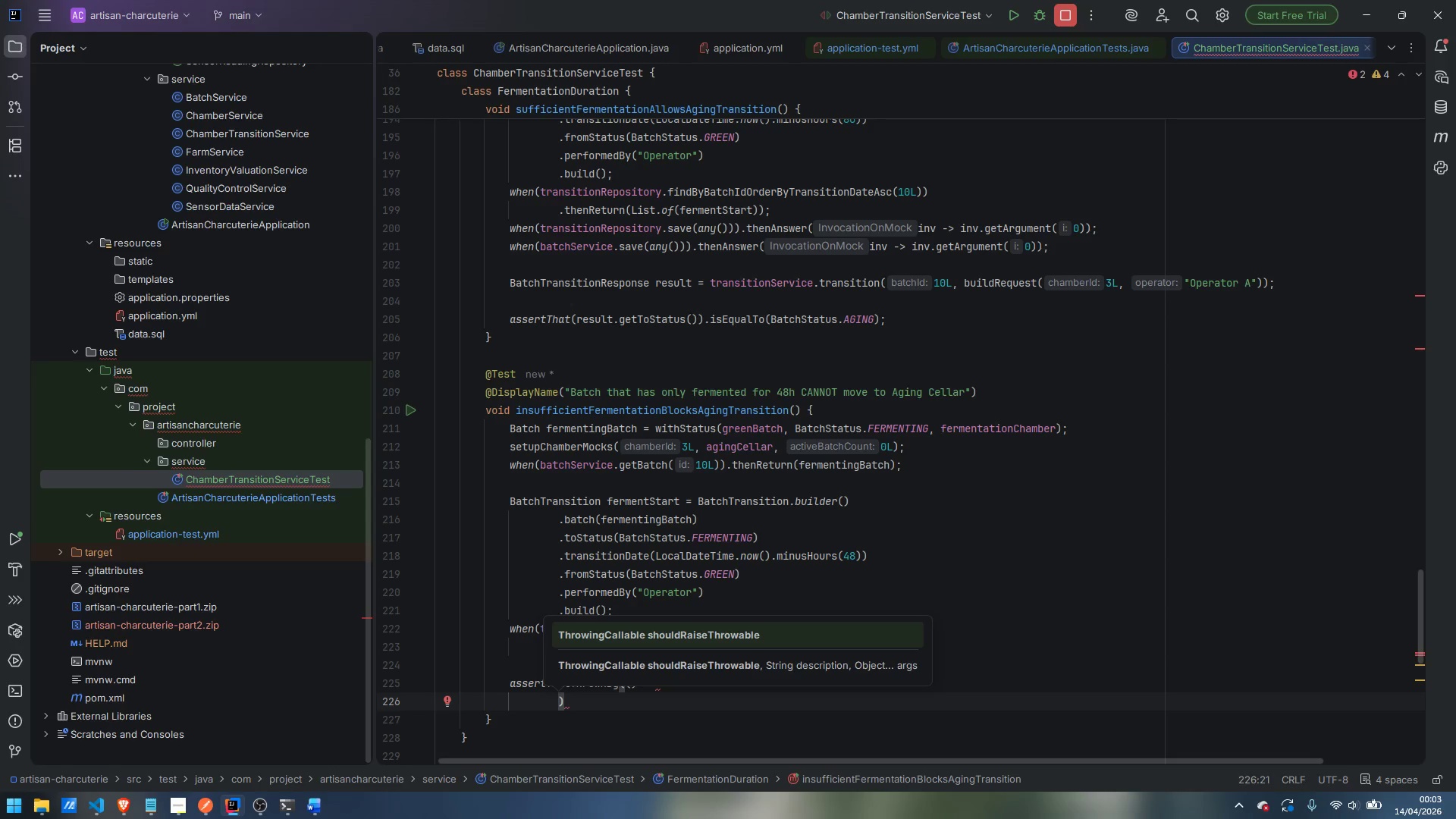 
type(transiti)
 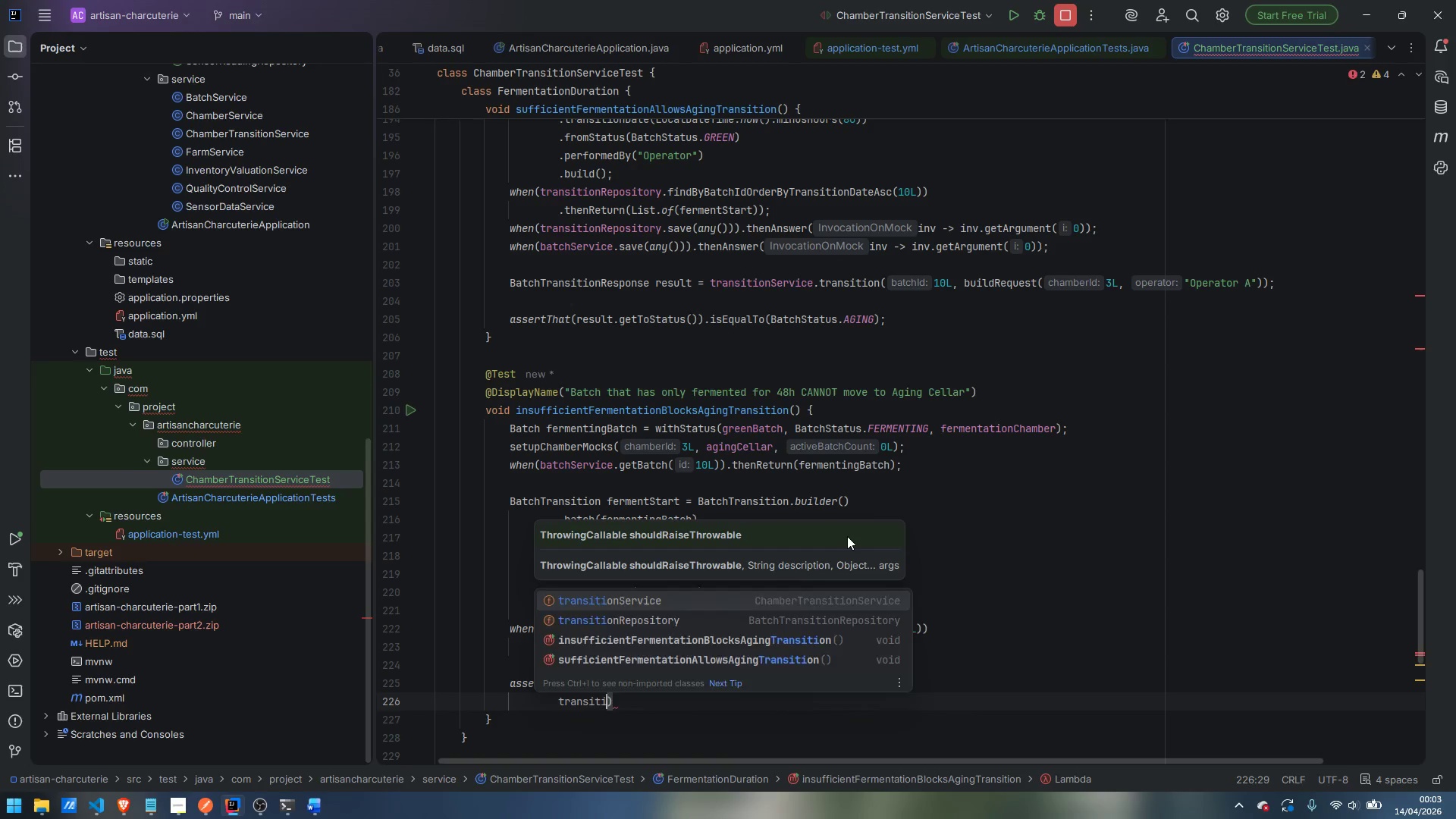 
key(Enter)
 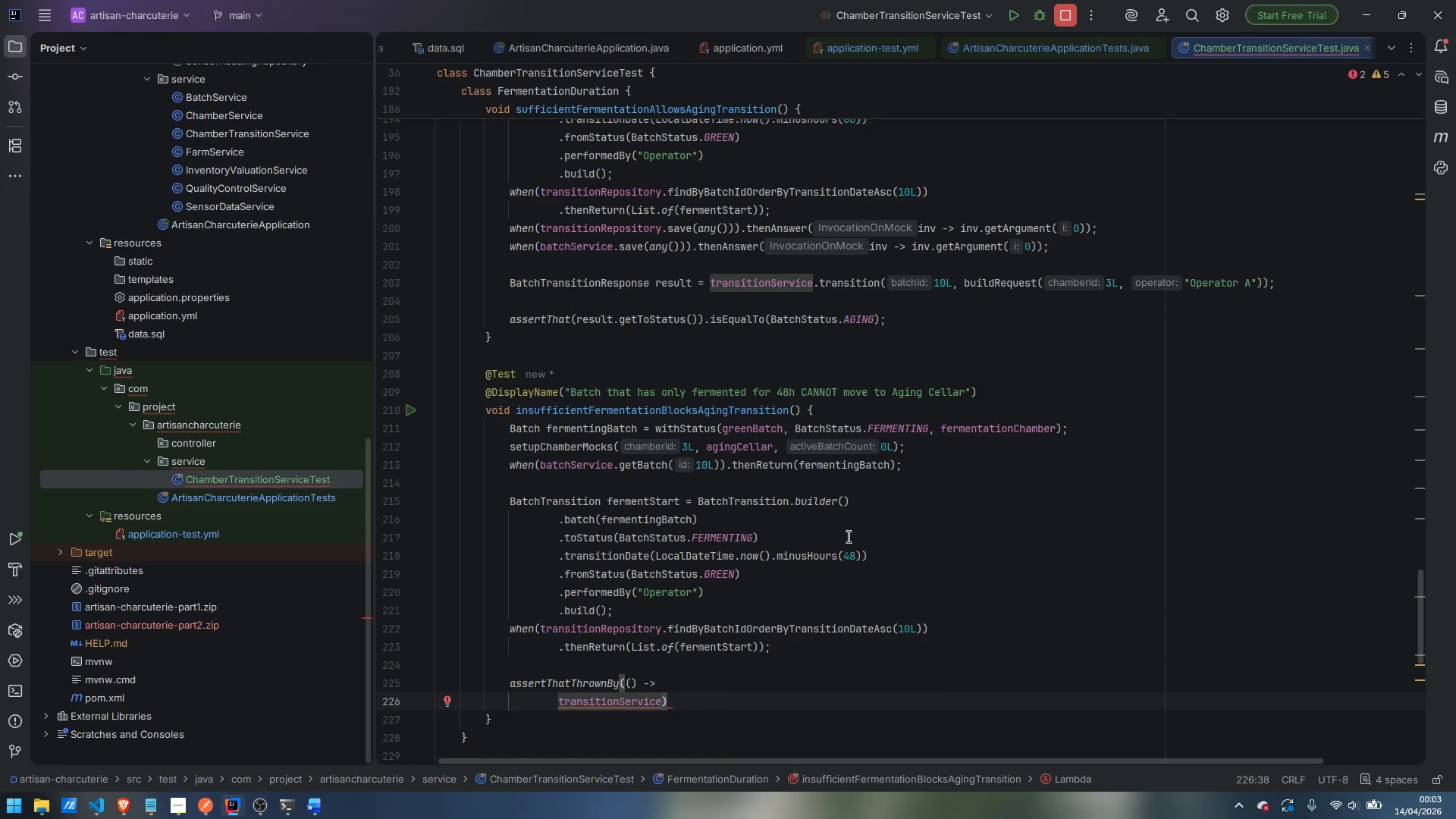 
type(.tra)
 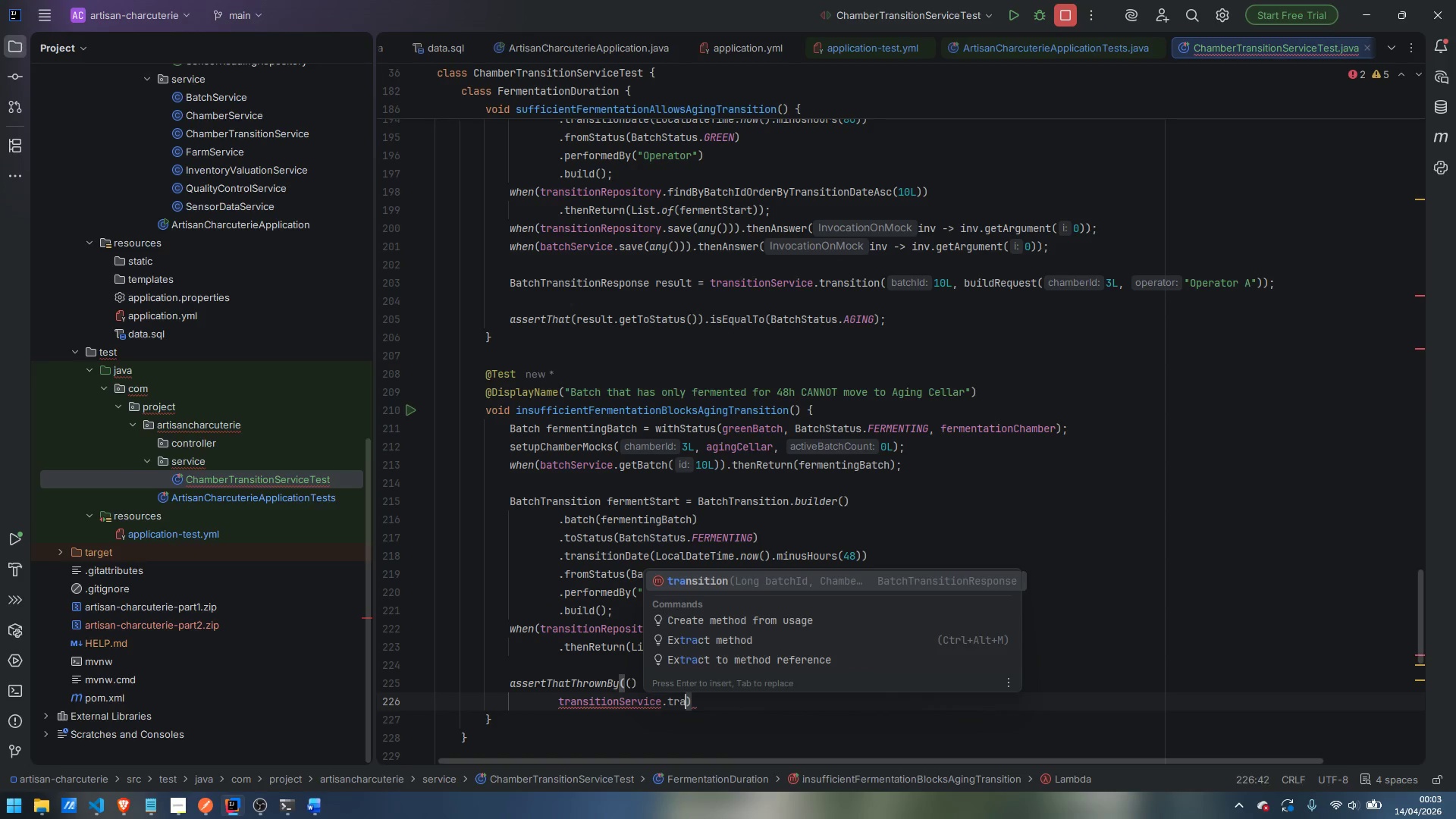 
key(Enter)
 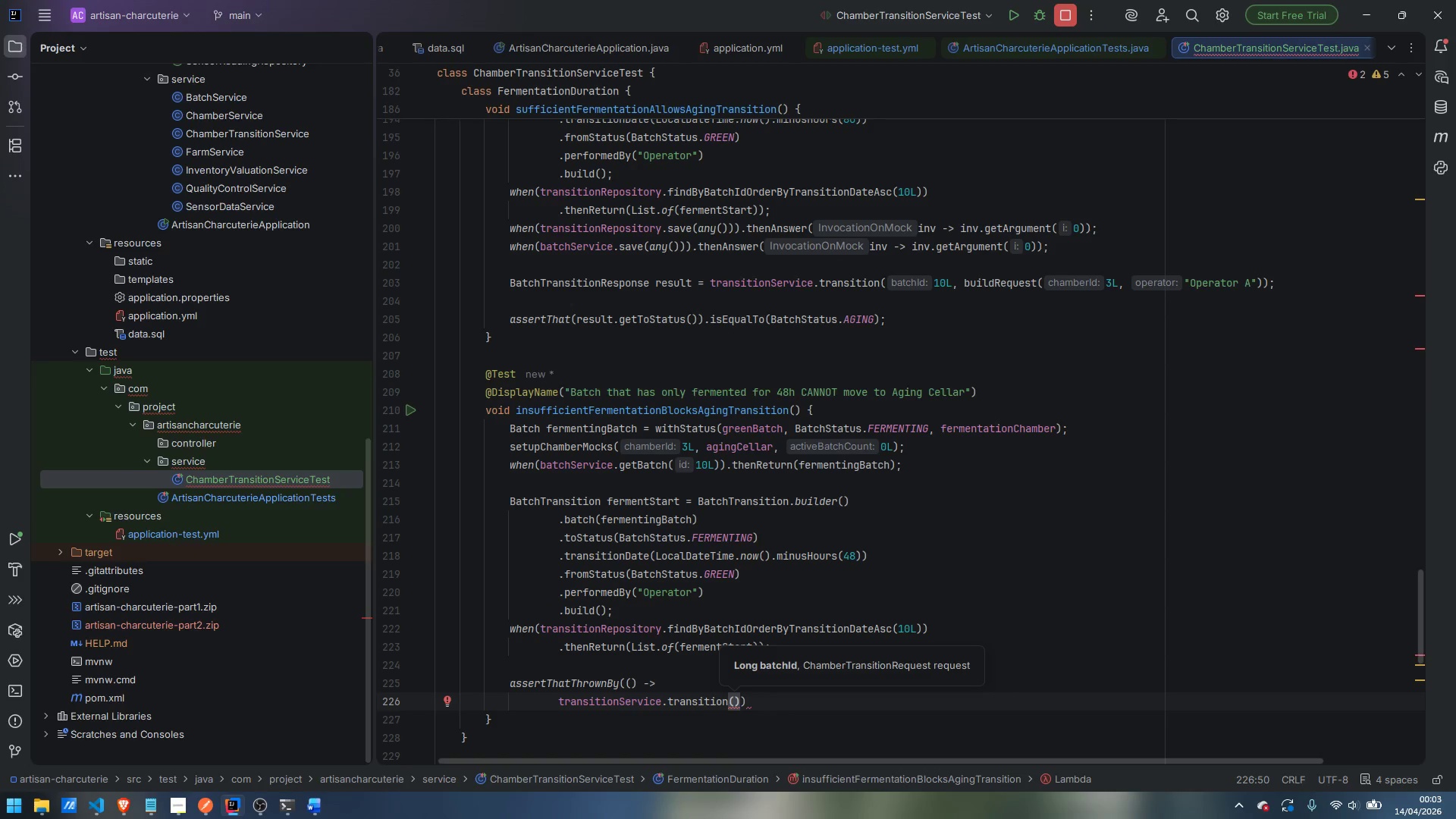 
type(10L, buid)
 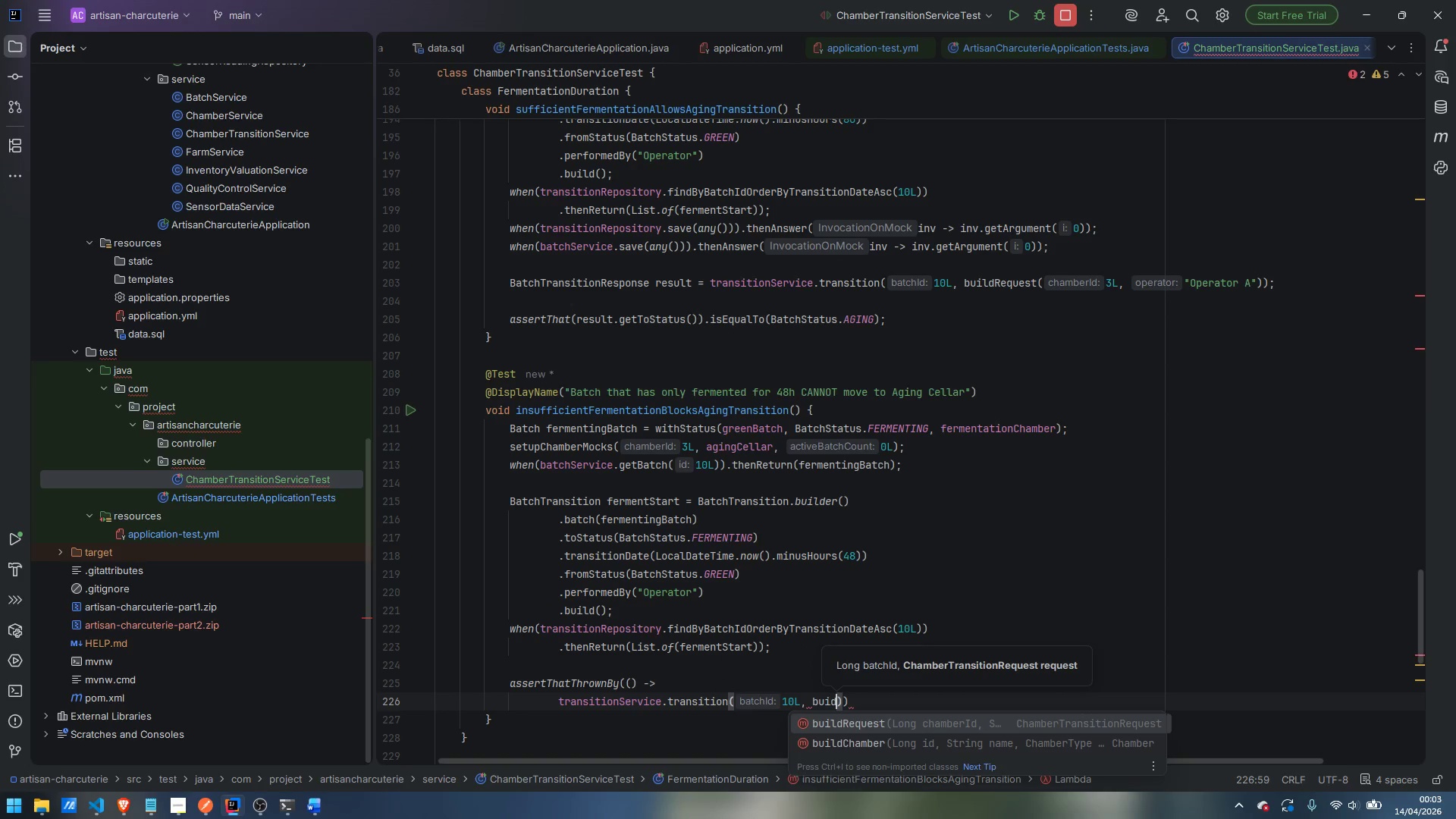 
key(Enter)
 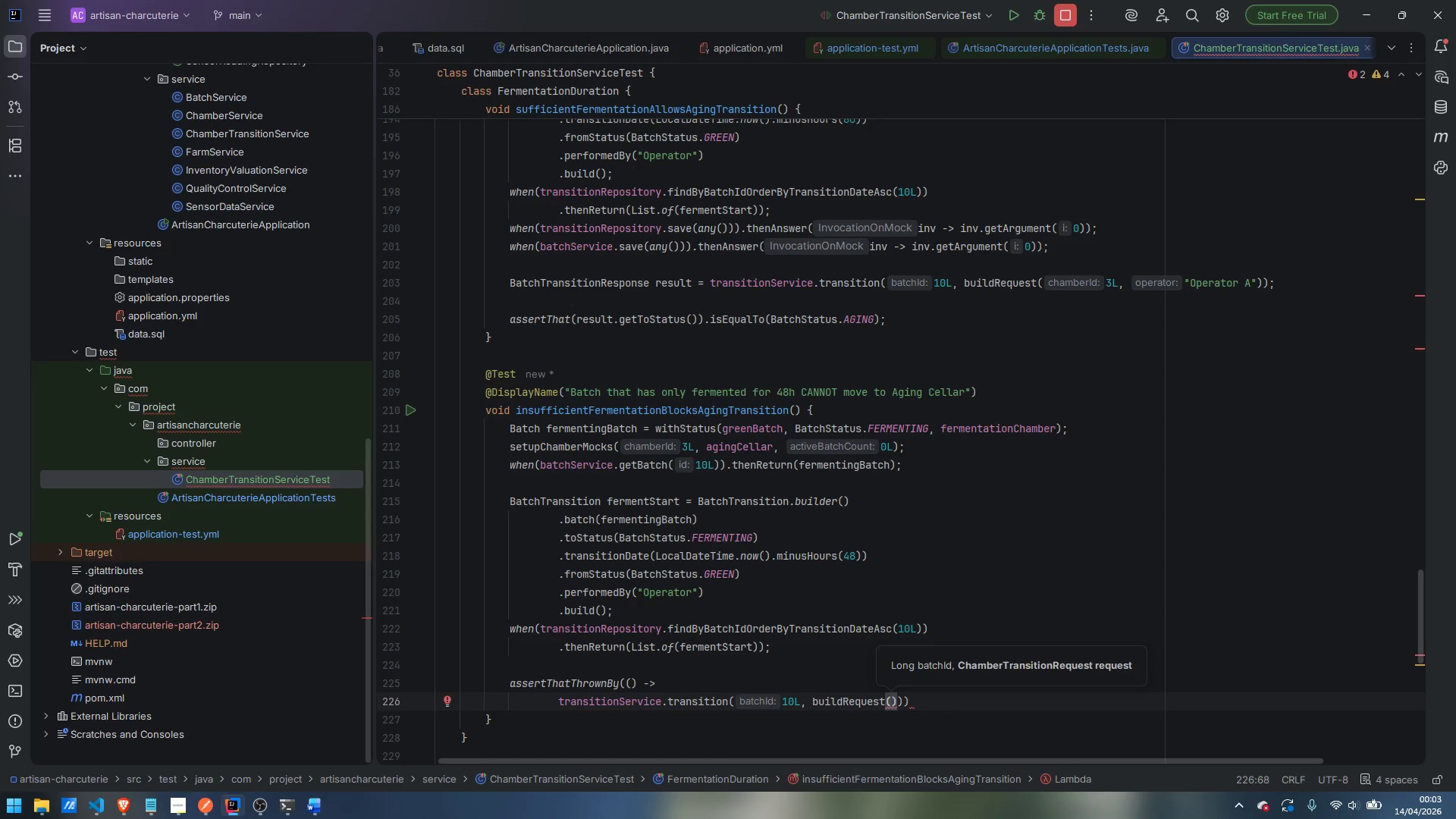 
type(3L, "Operator A)
 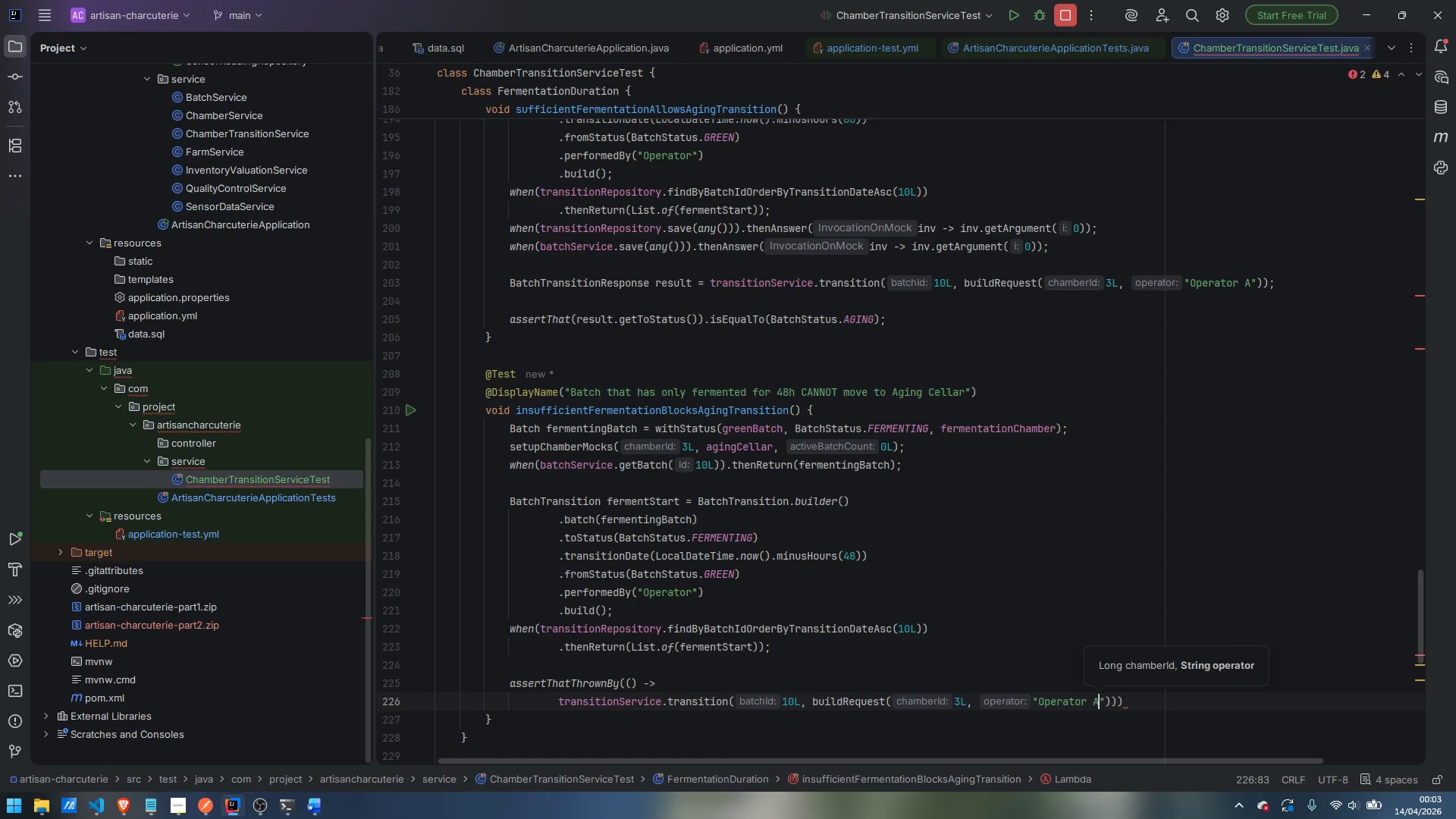 
key(ArrowRight)
 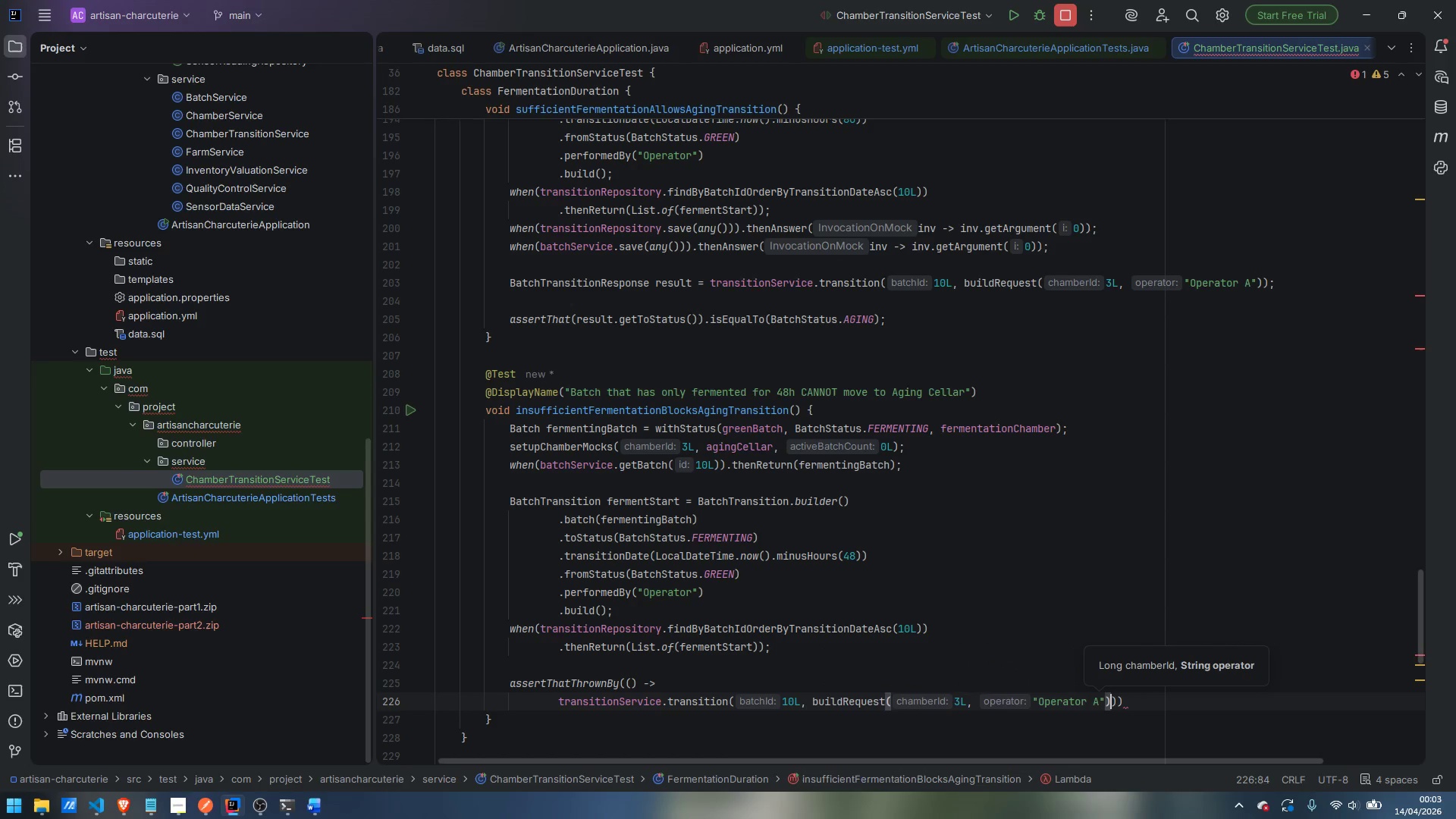 
key(ArrowRight)
 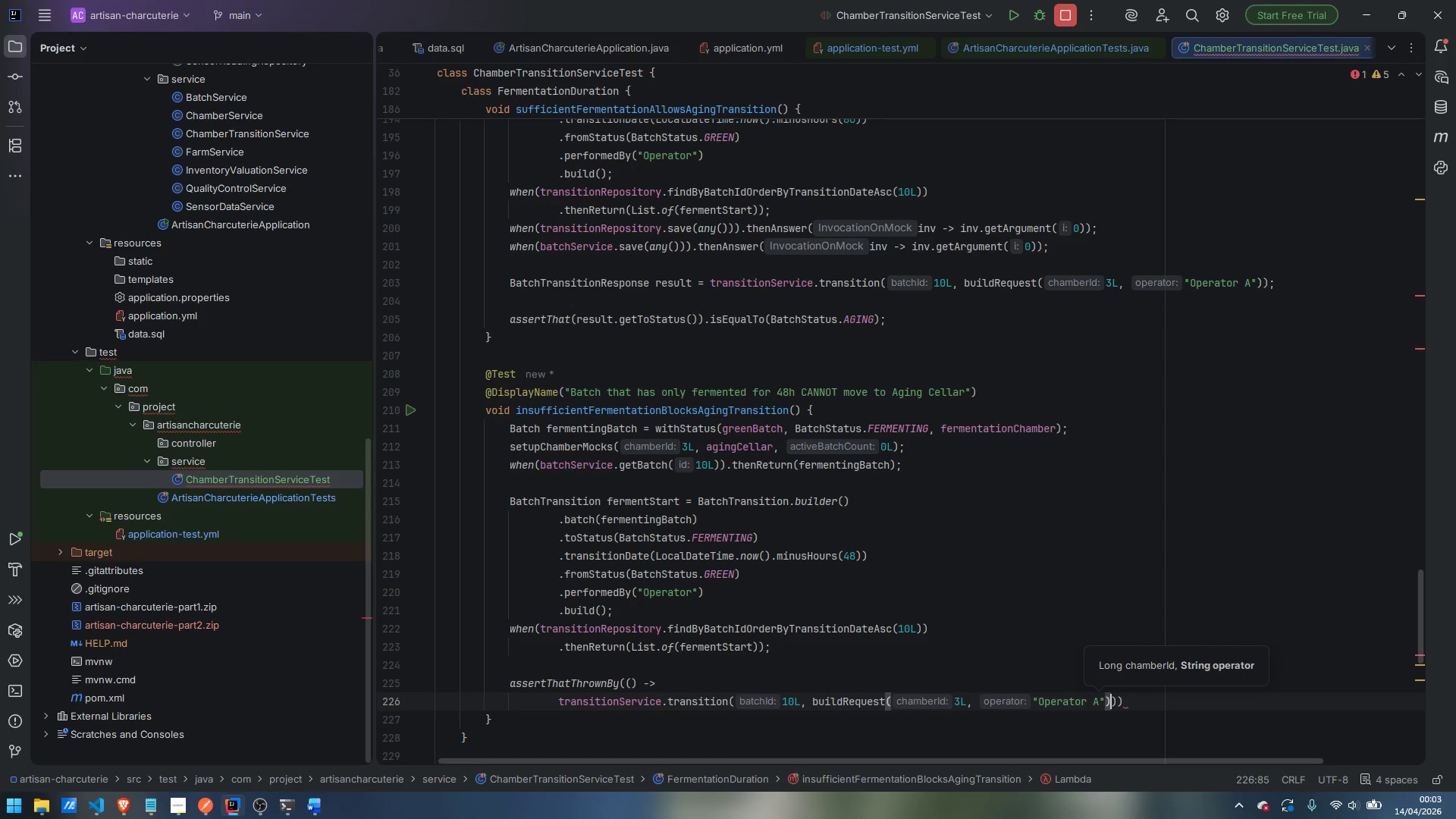 
key(ArrowRight)
 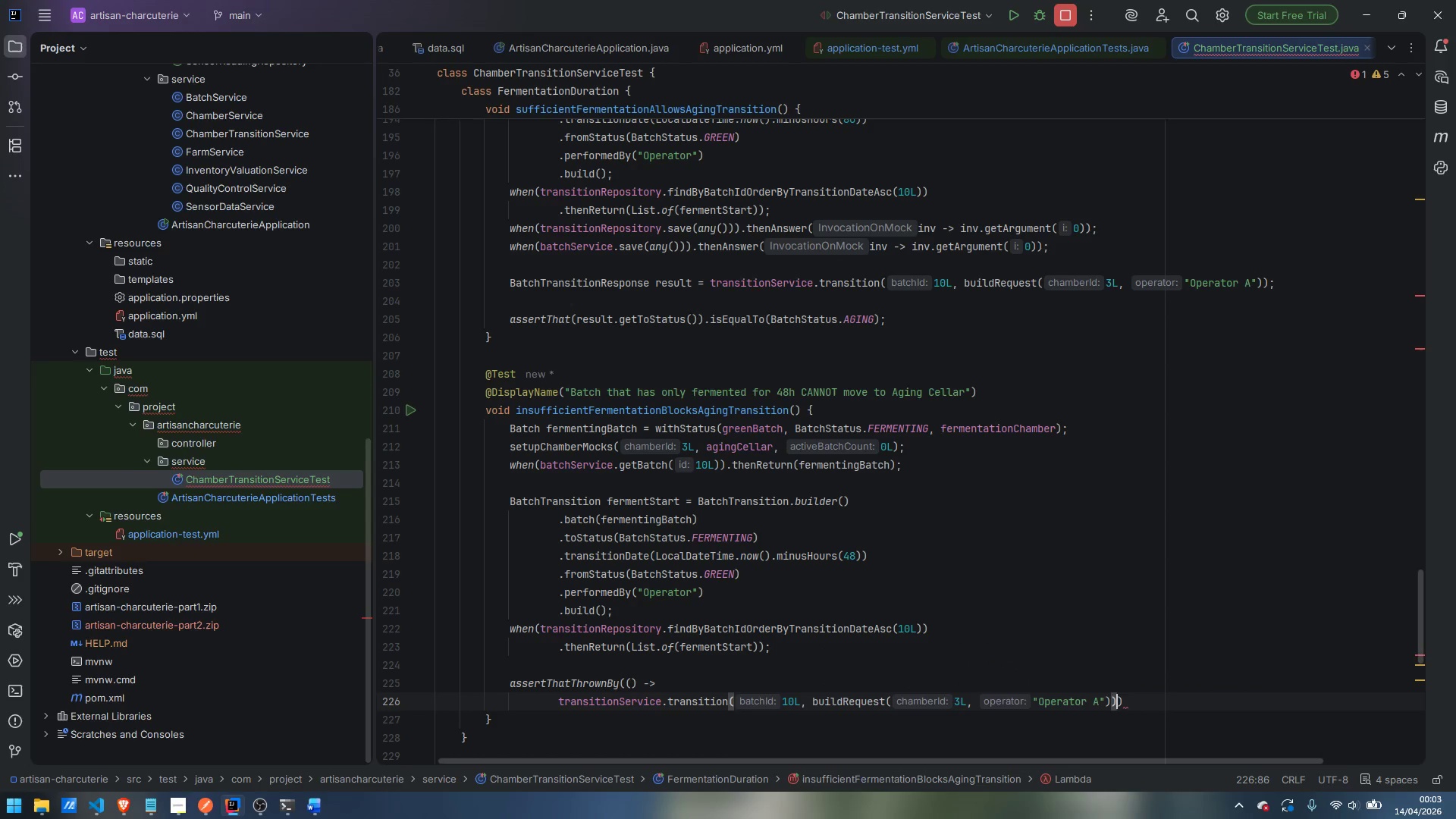 
key(ArrowRight)
 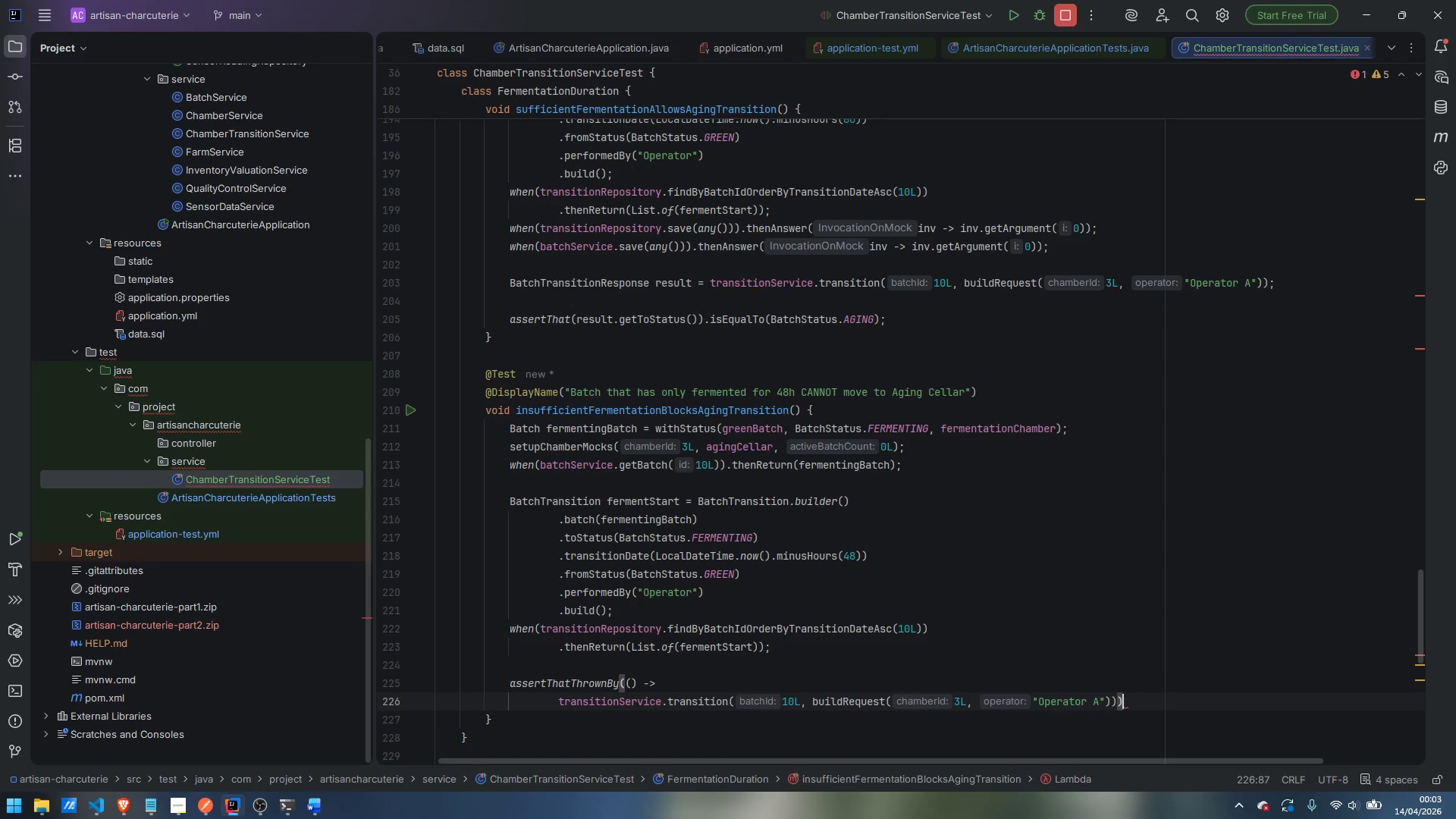 
key(Enter)
 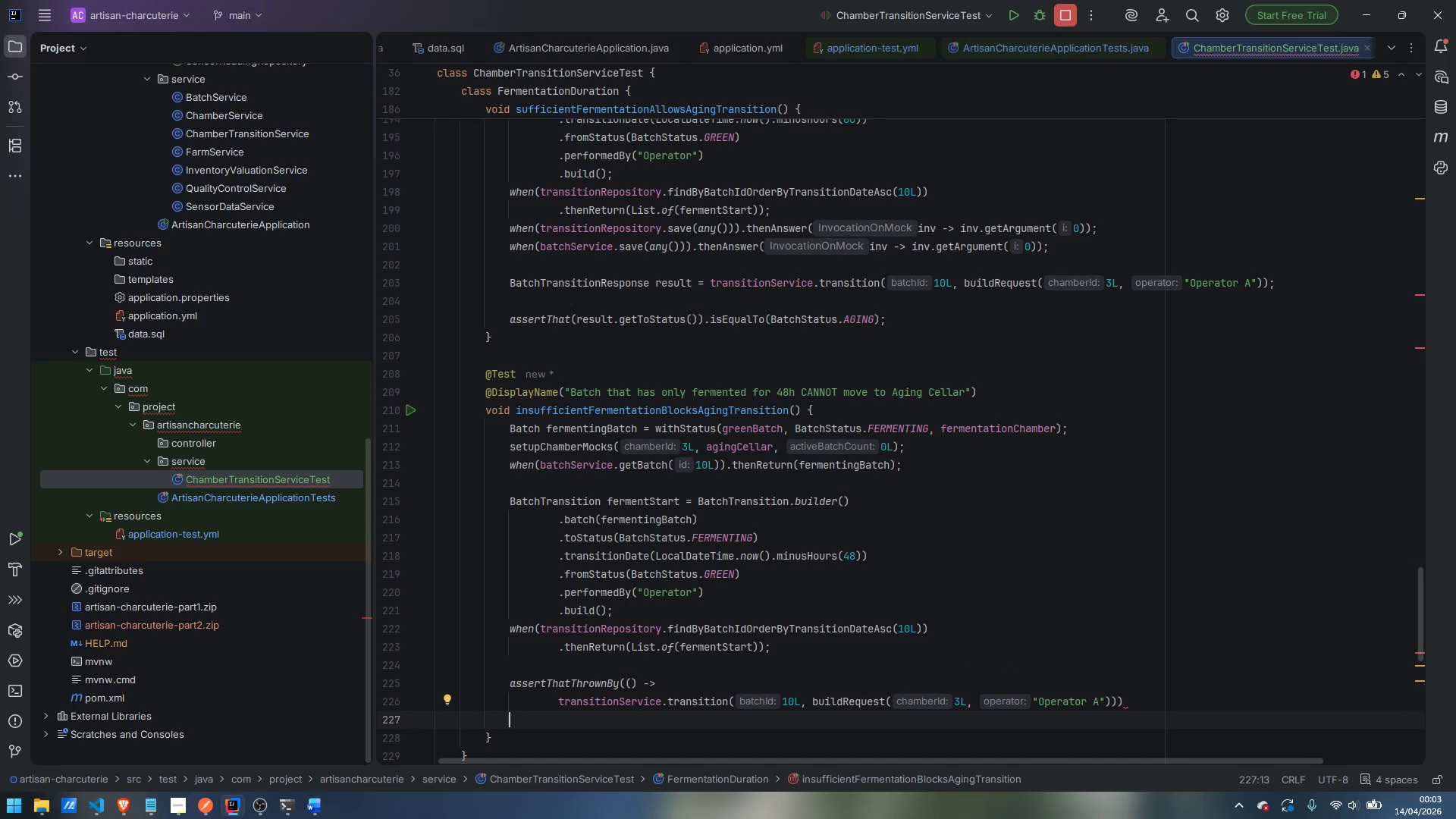 
type(.isInstrans)
key(Backspace)
key(Backspace)
key(Backspace)
key(Backspace)
type(ance)
 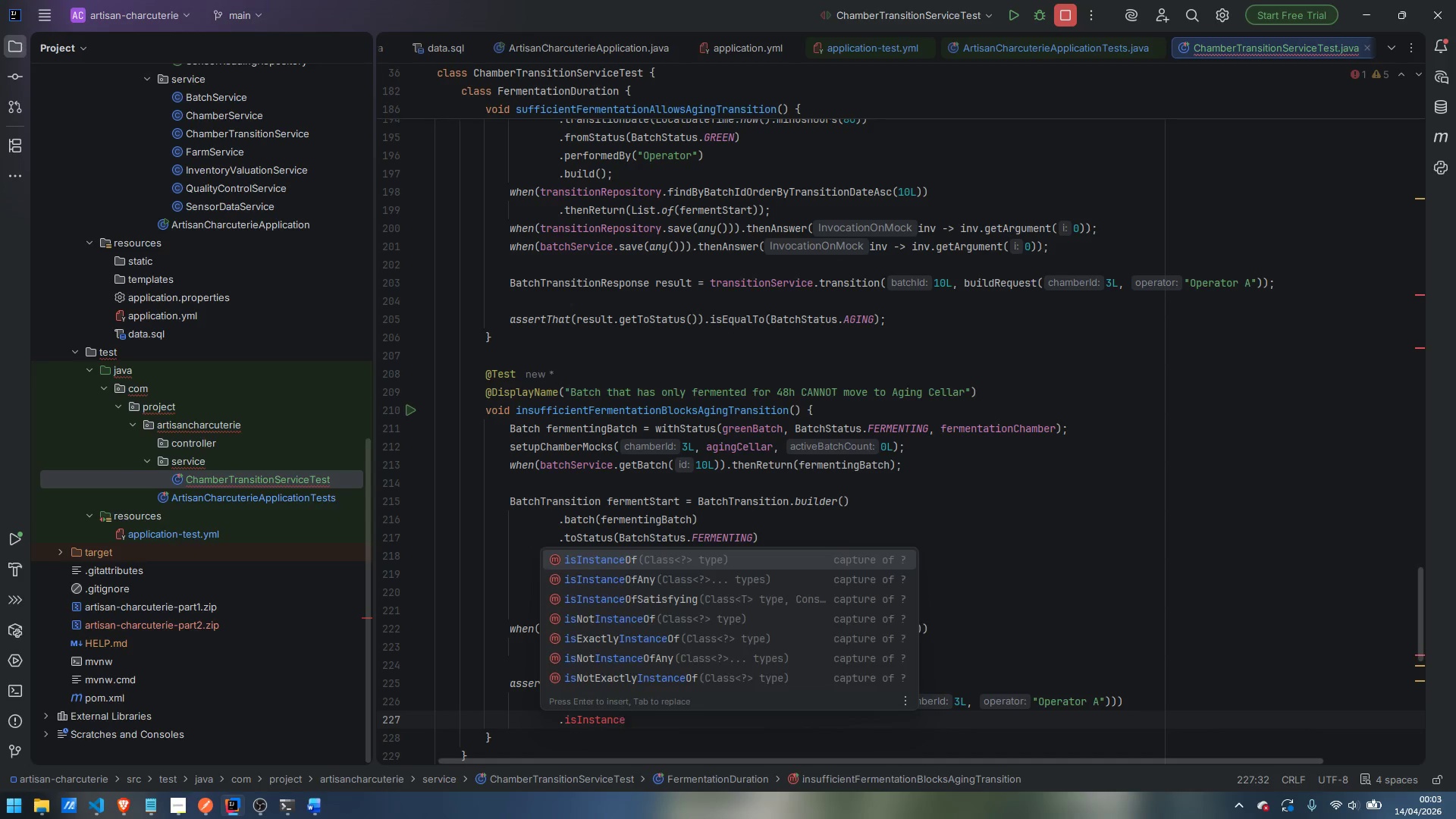 
key(Enter)
 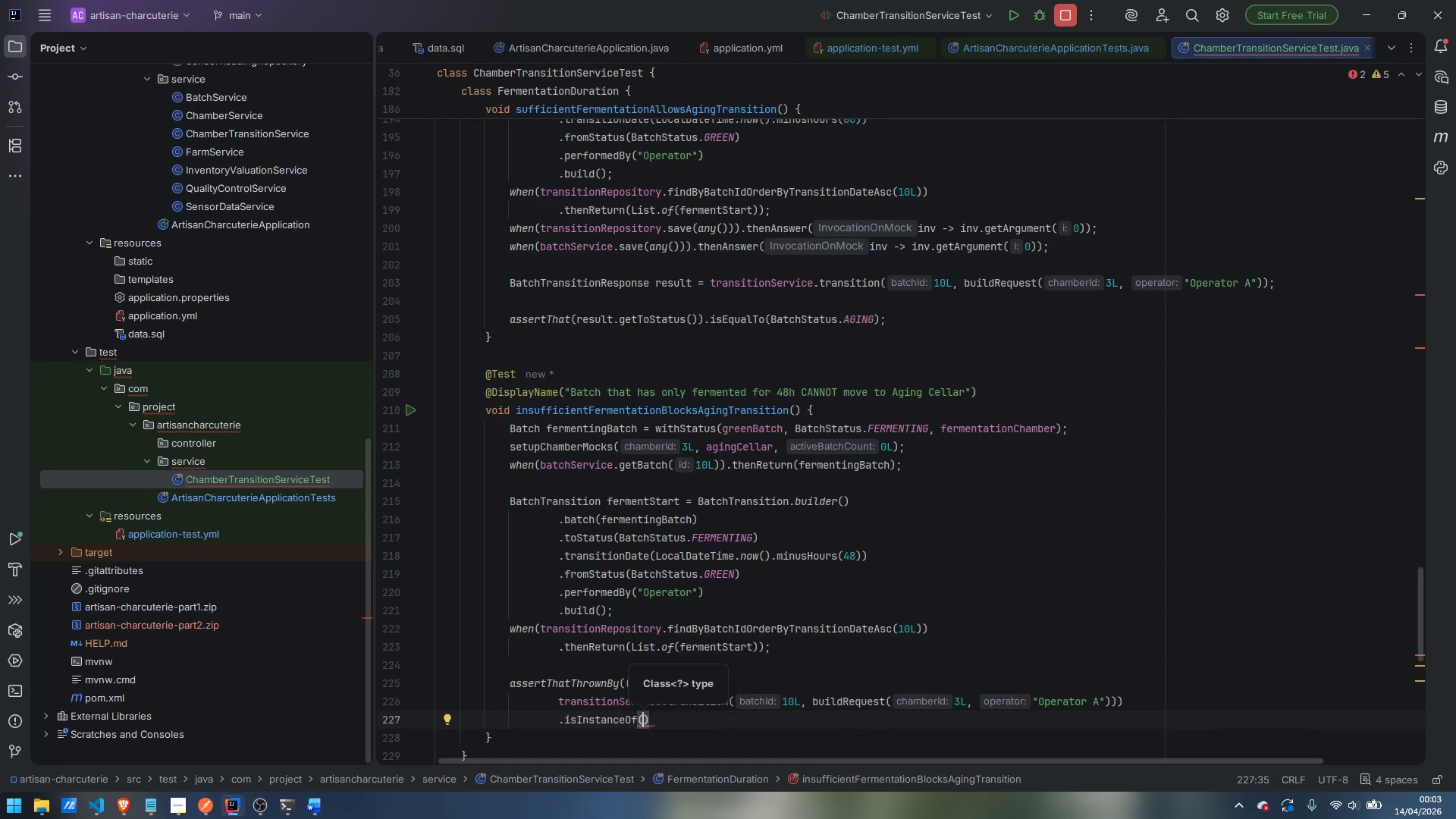 
type(IllegalTransitionExceotp)
key(Backspace)
key(Backspace)
key(Backspace)
type(ption)
 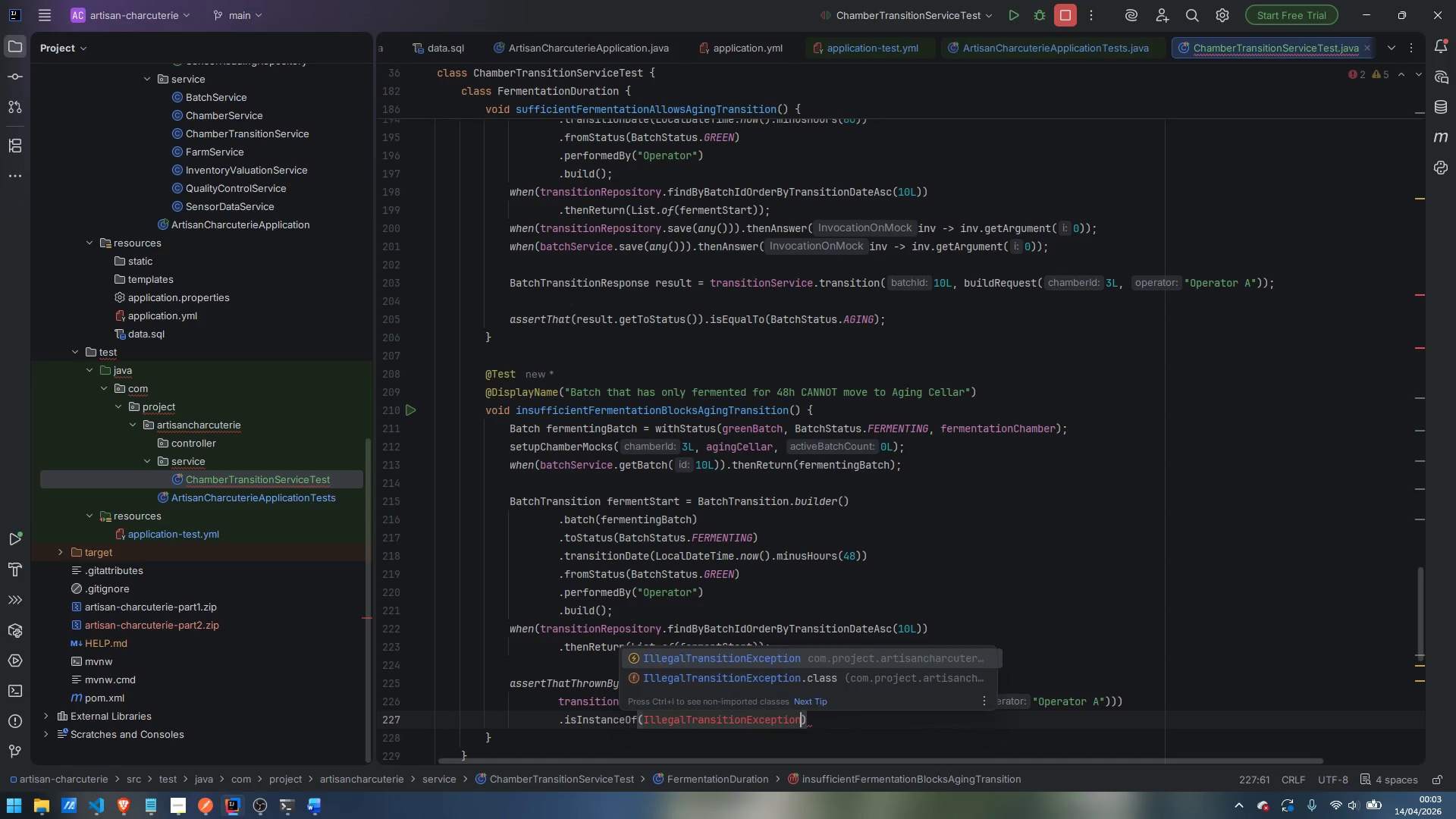 
key(Enter)
 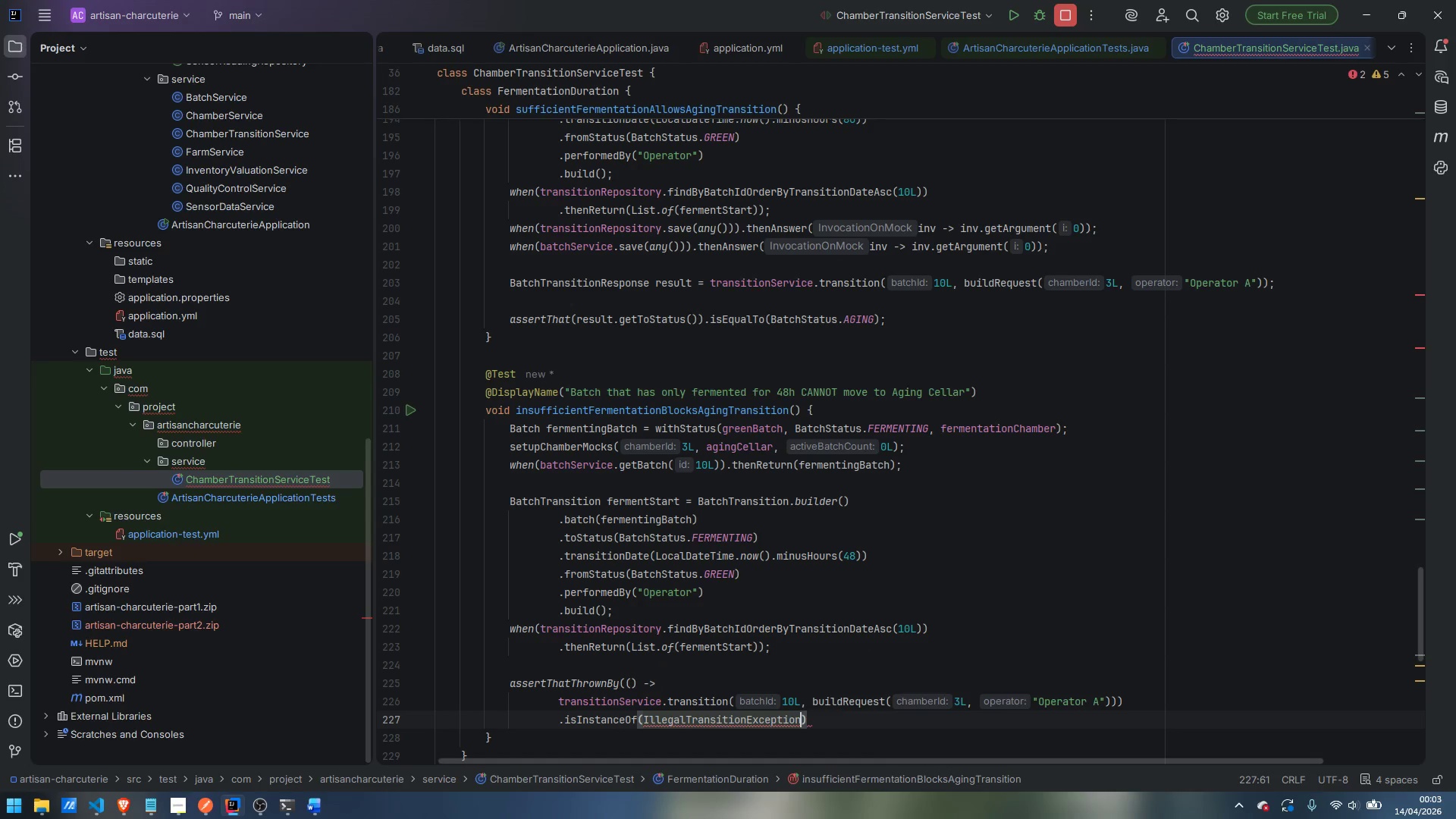 
type(.class)
 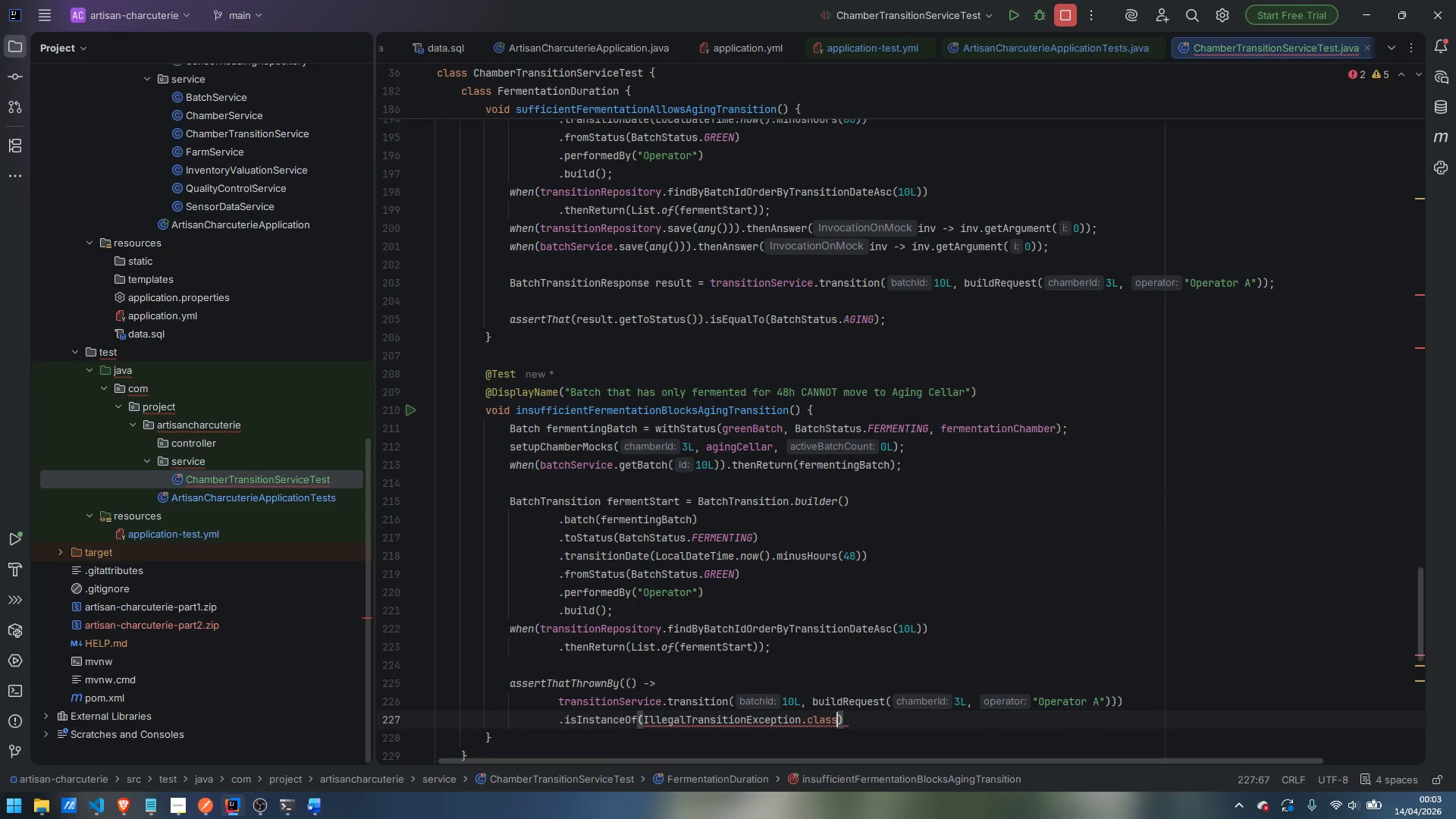 
key(Enter)
 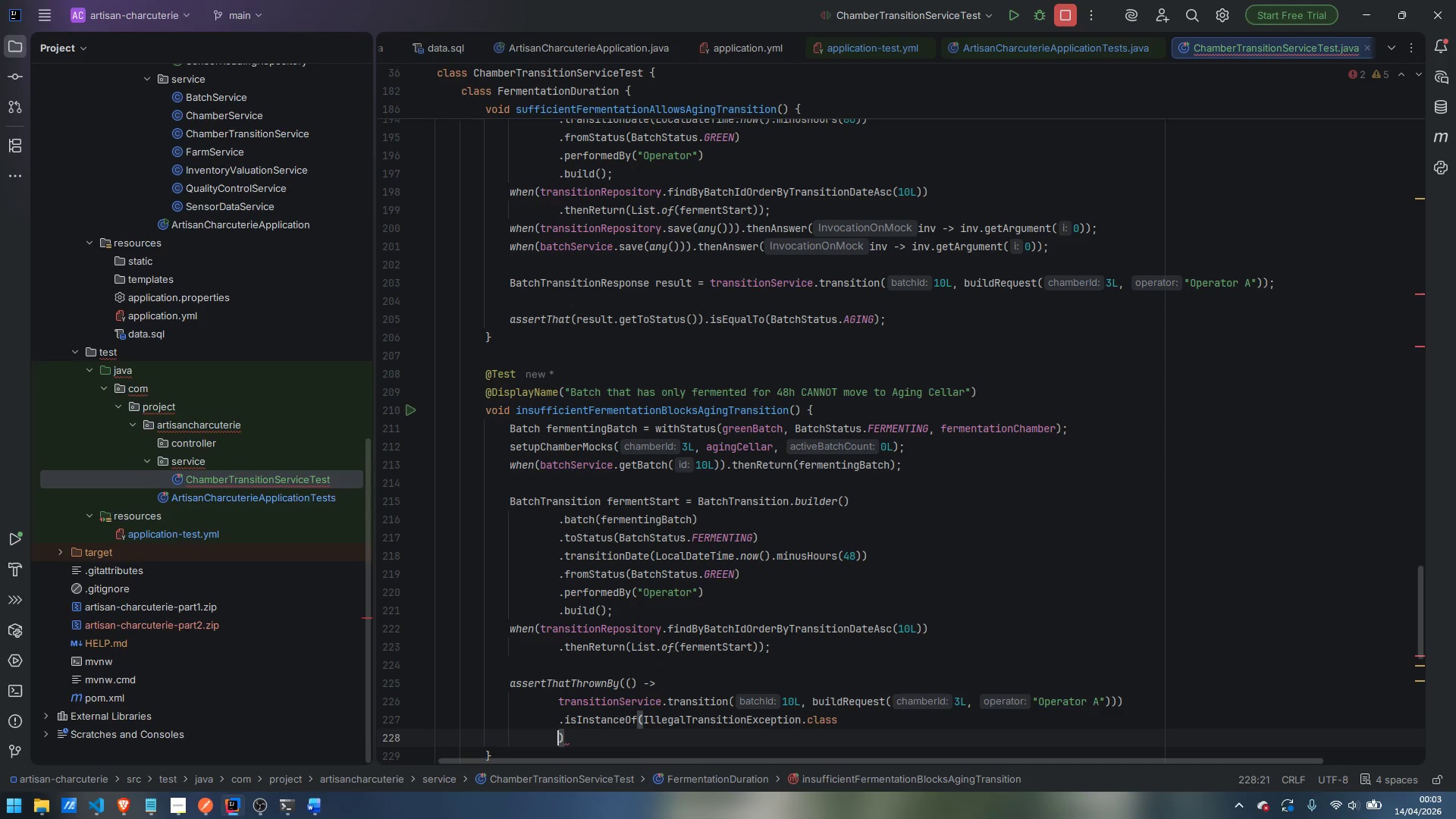 
key(Control+ControlLeft)
 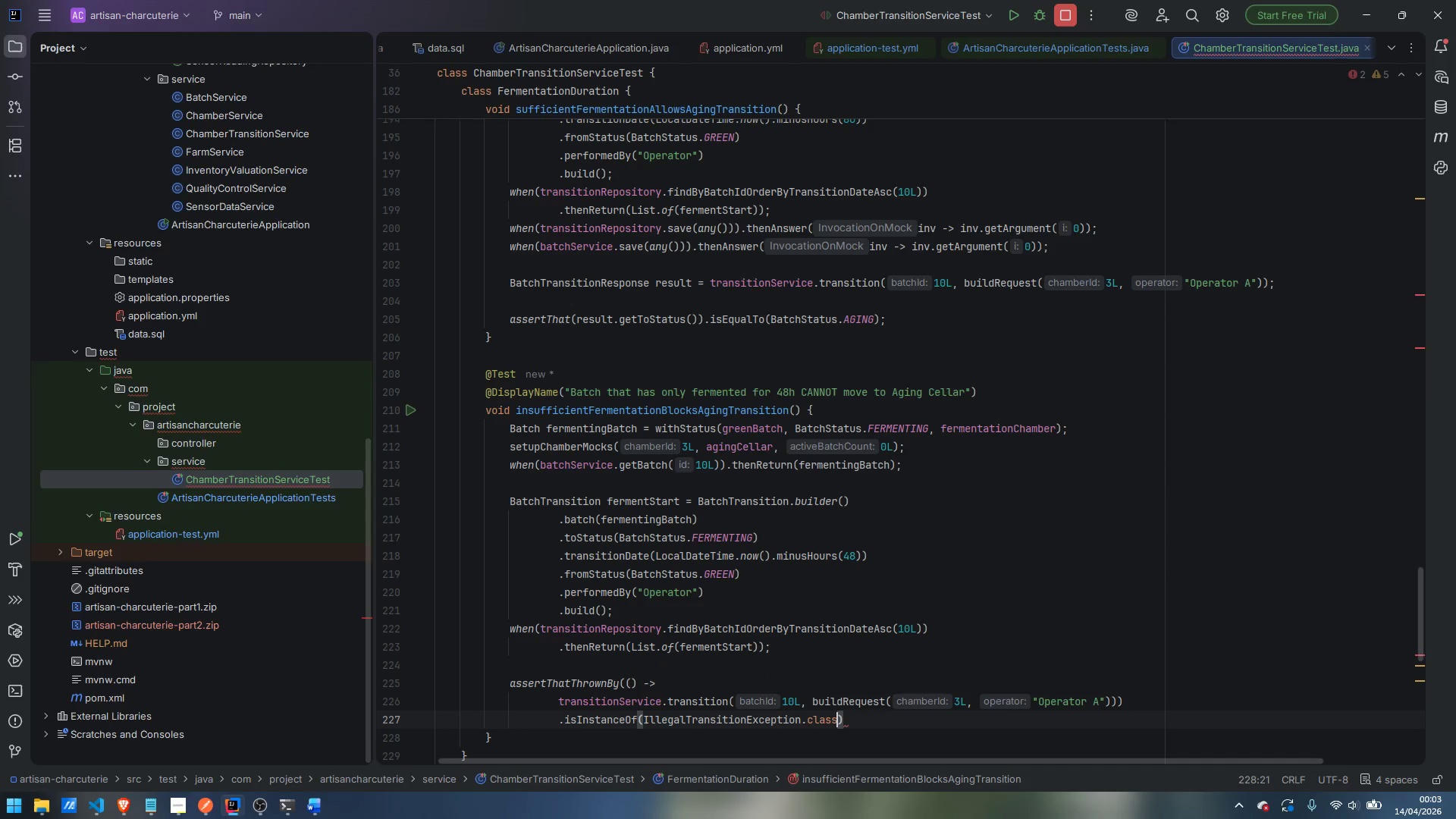 
key(Control+Z)
 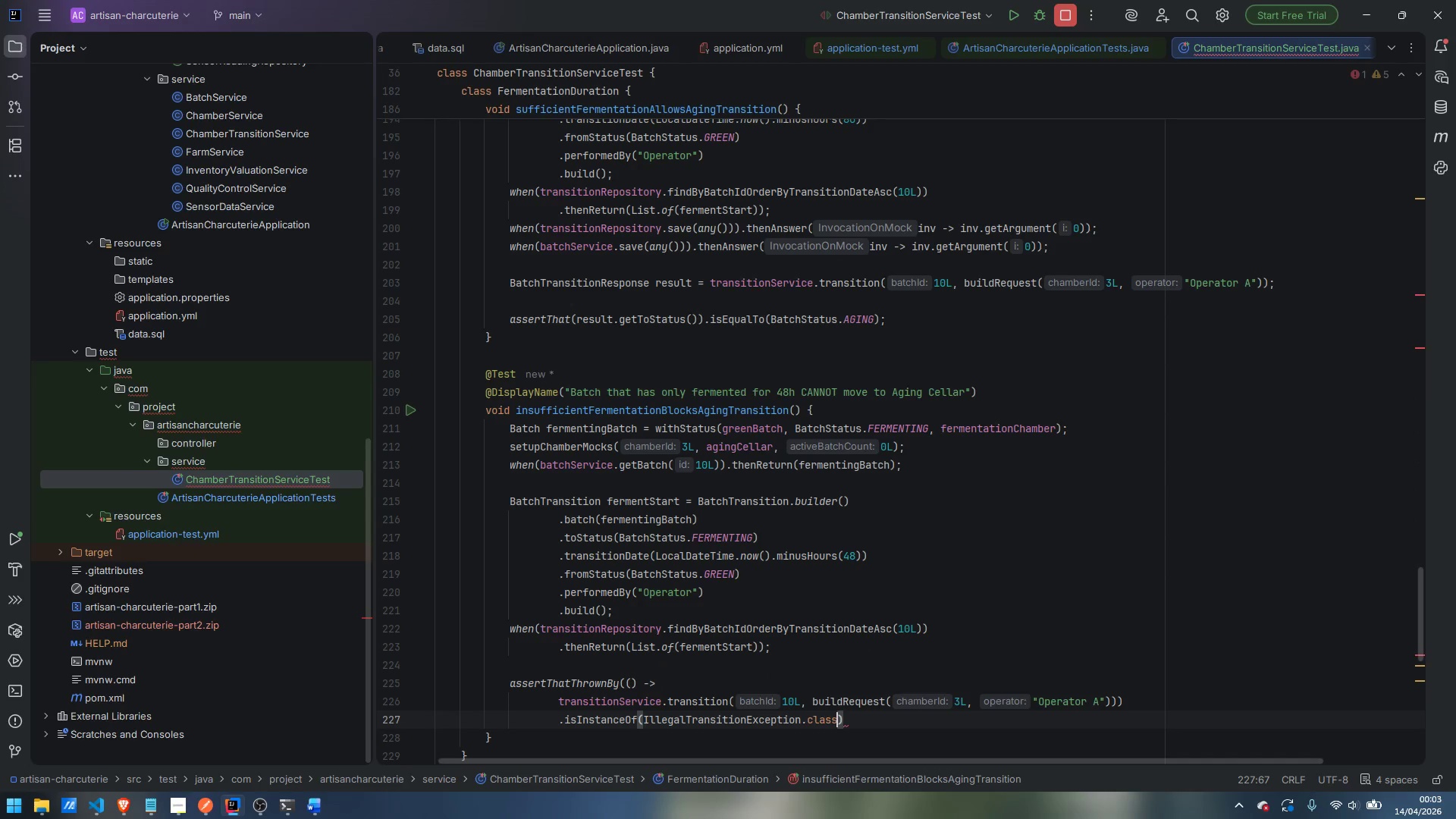 
key(ArrowRight)
 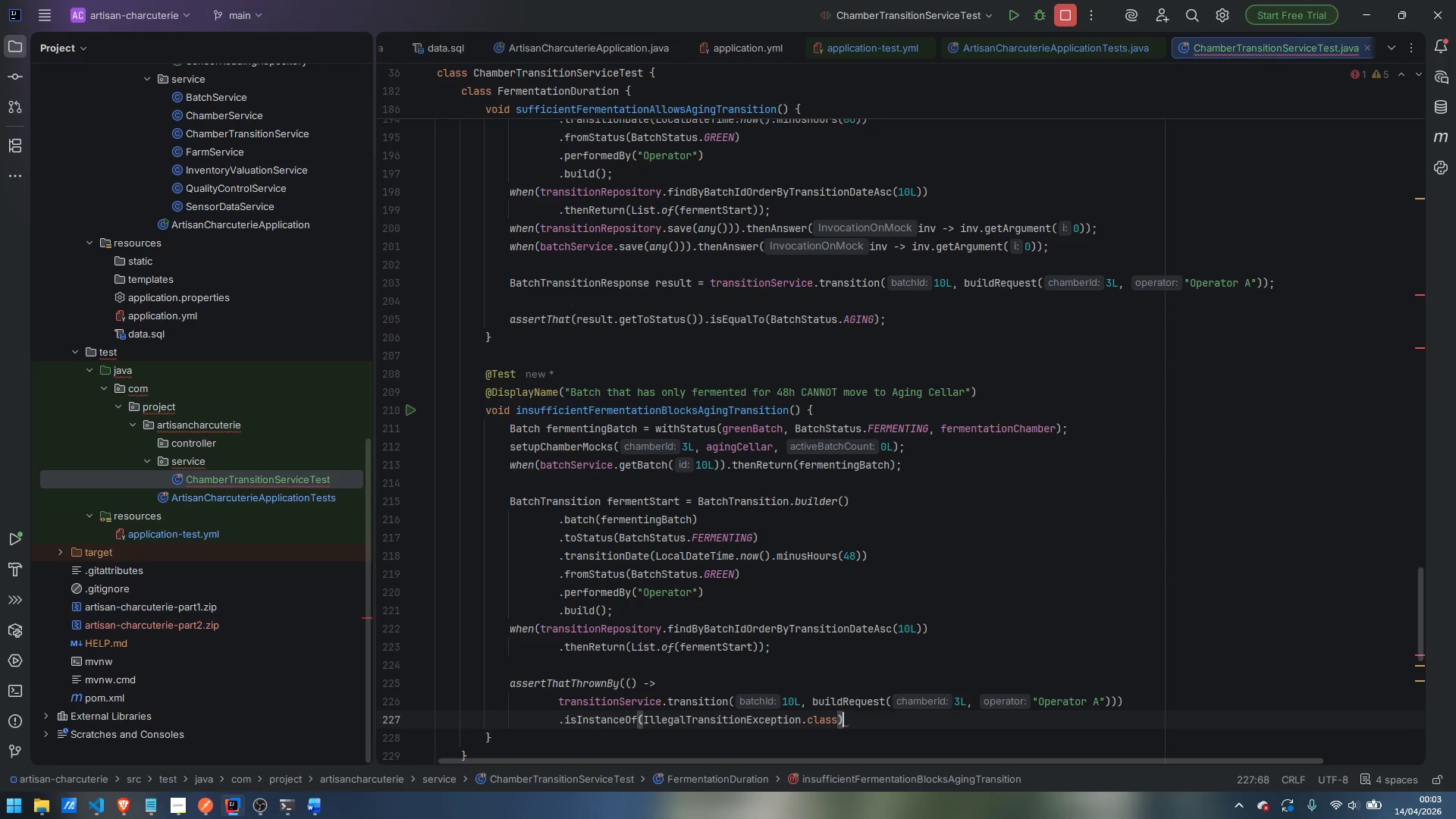 
key(Enter)
 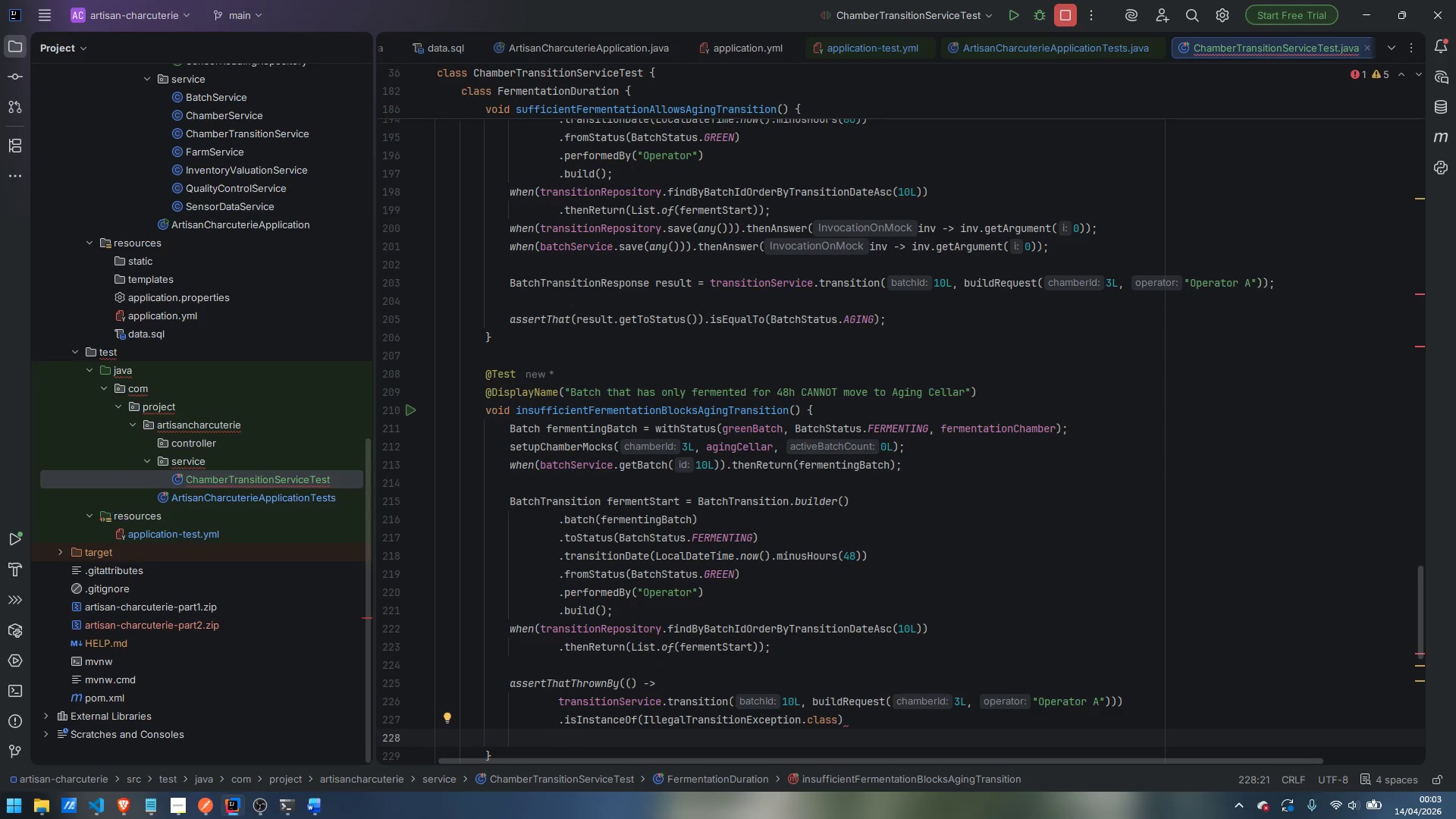 
type(.hasMessageContaini)
 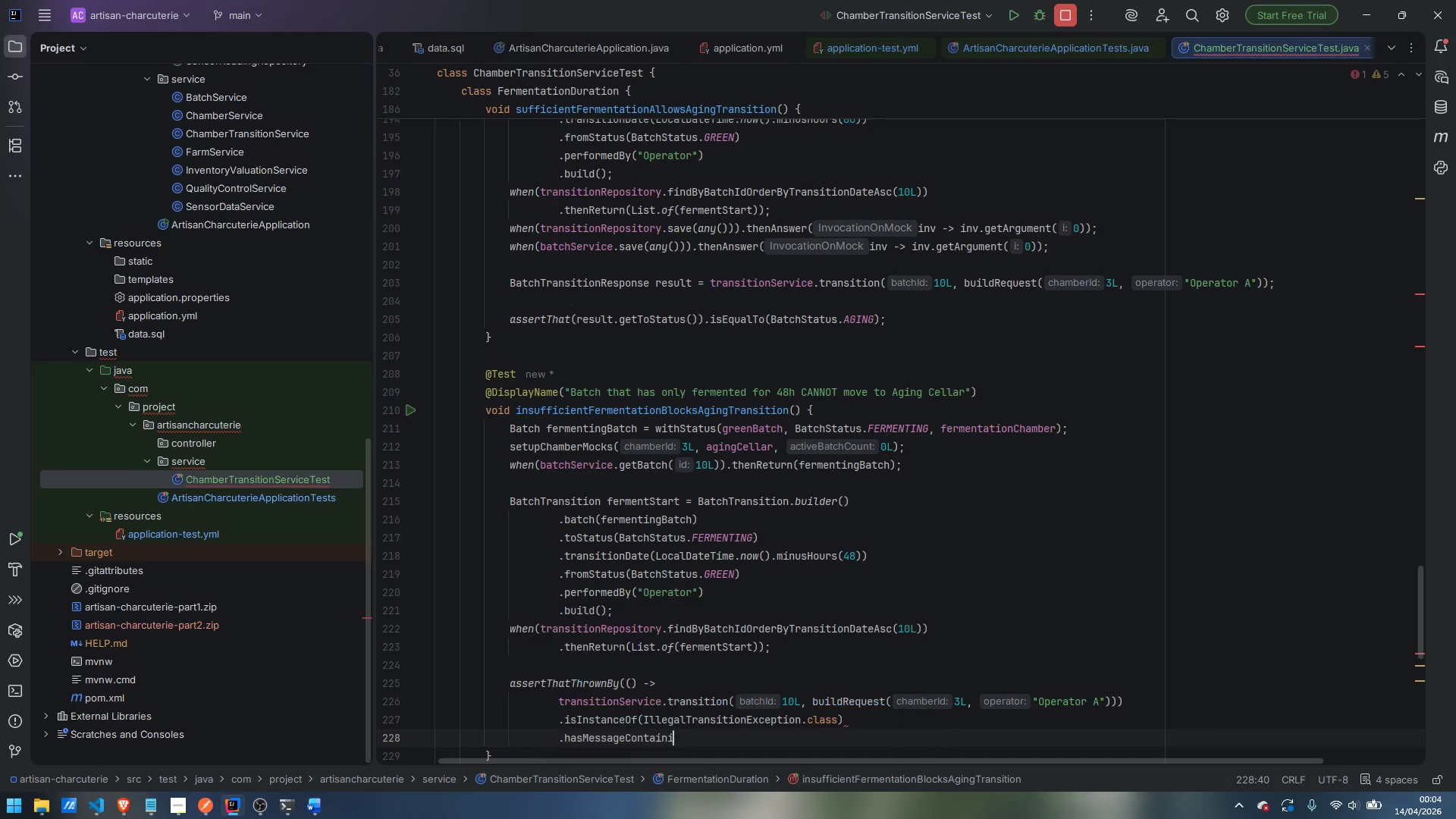 
key(Enter)
 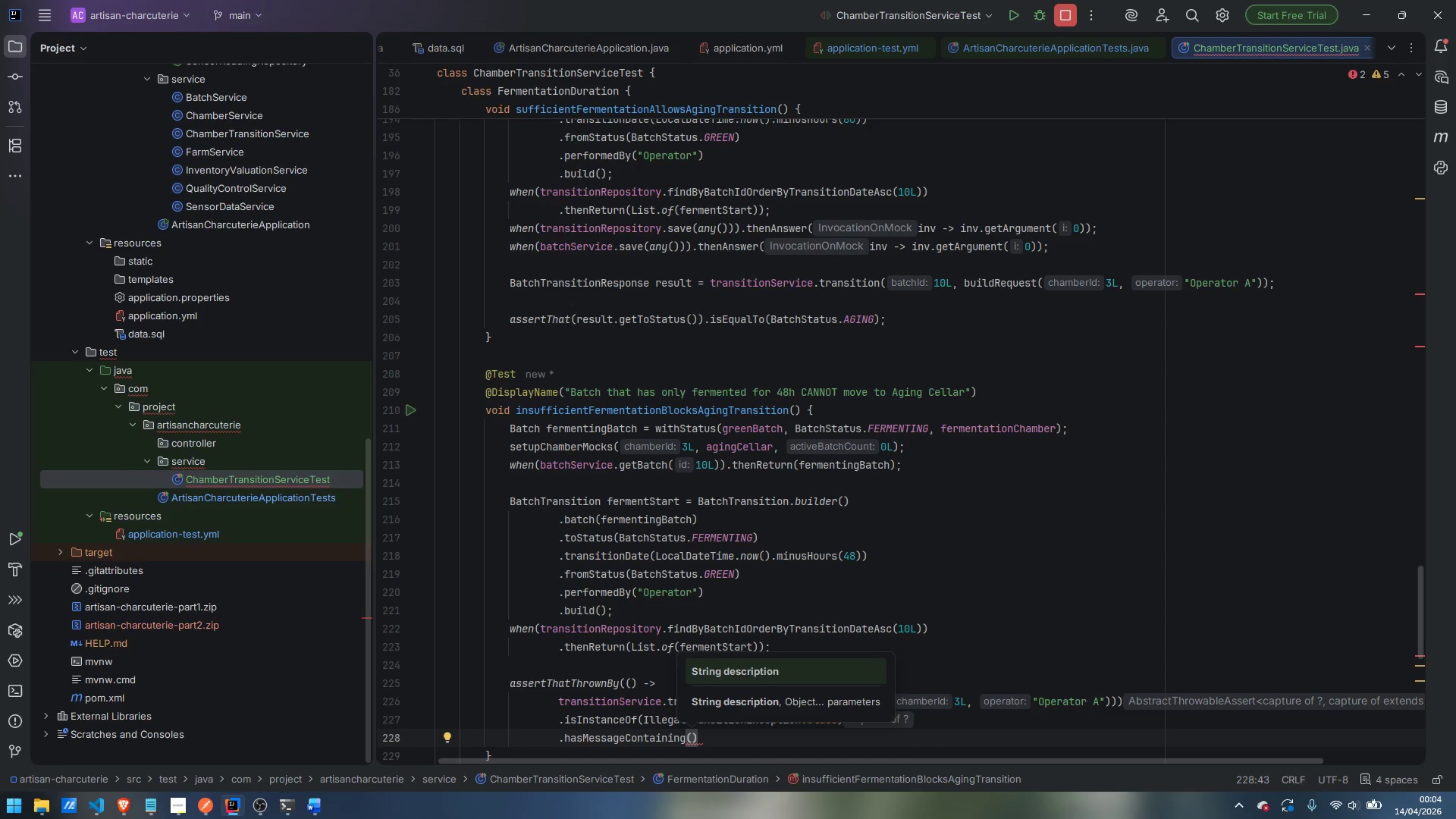 
type("72)
 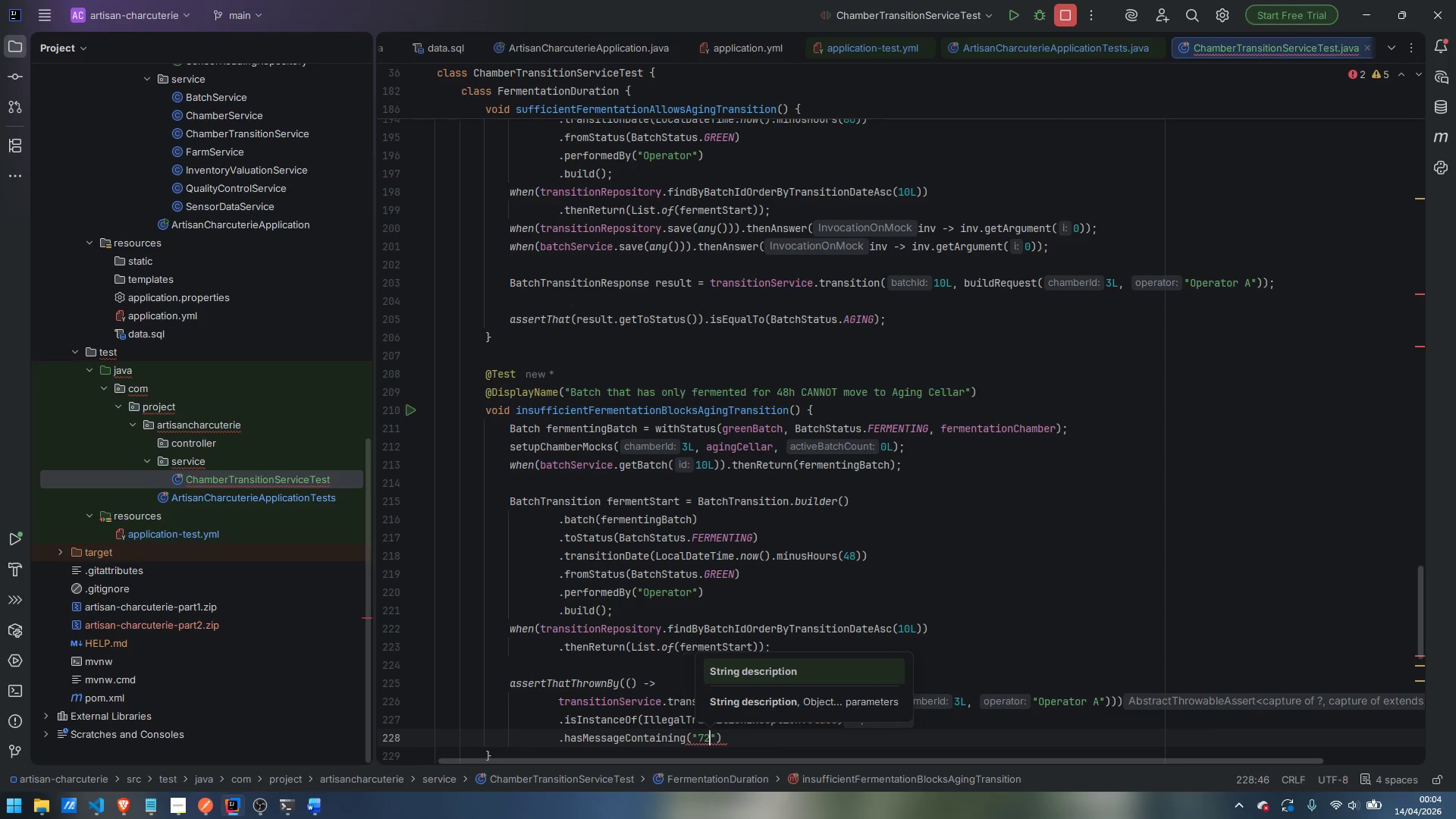 
key(ArrowRight)
 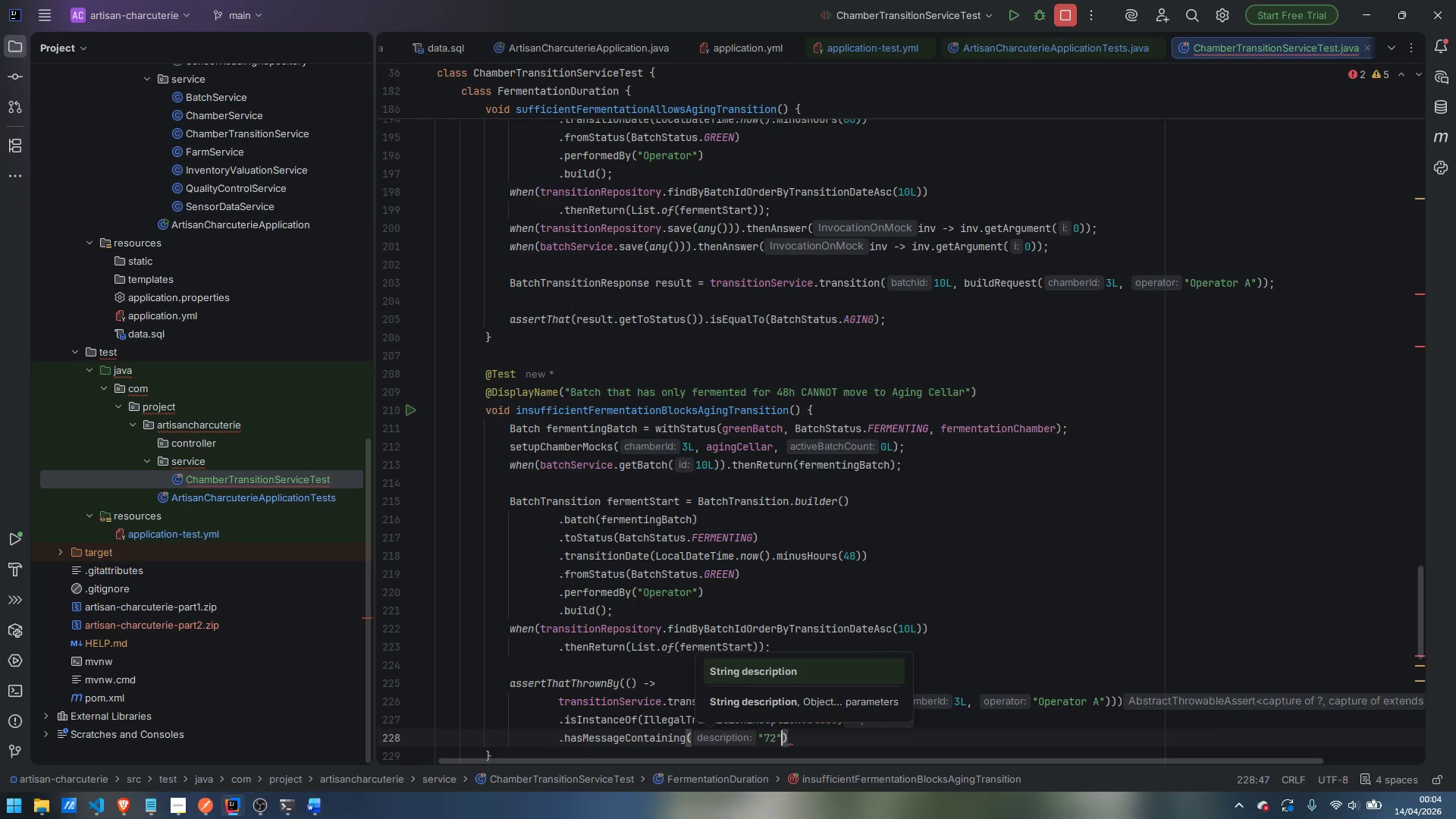 
key(ArrowRight)
 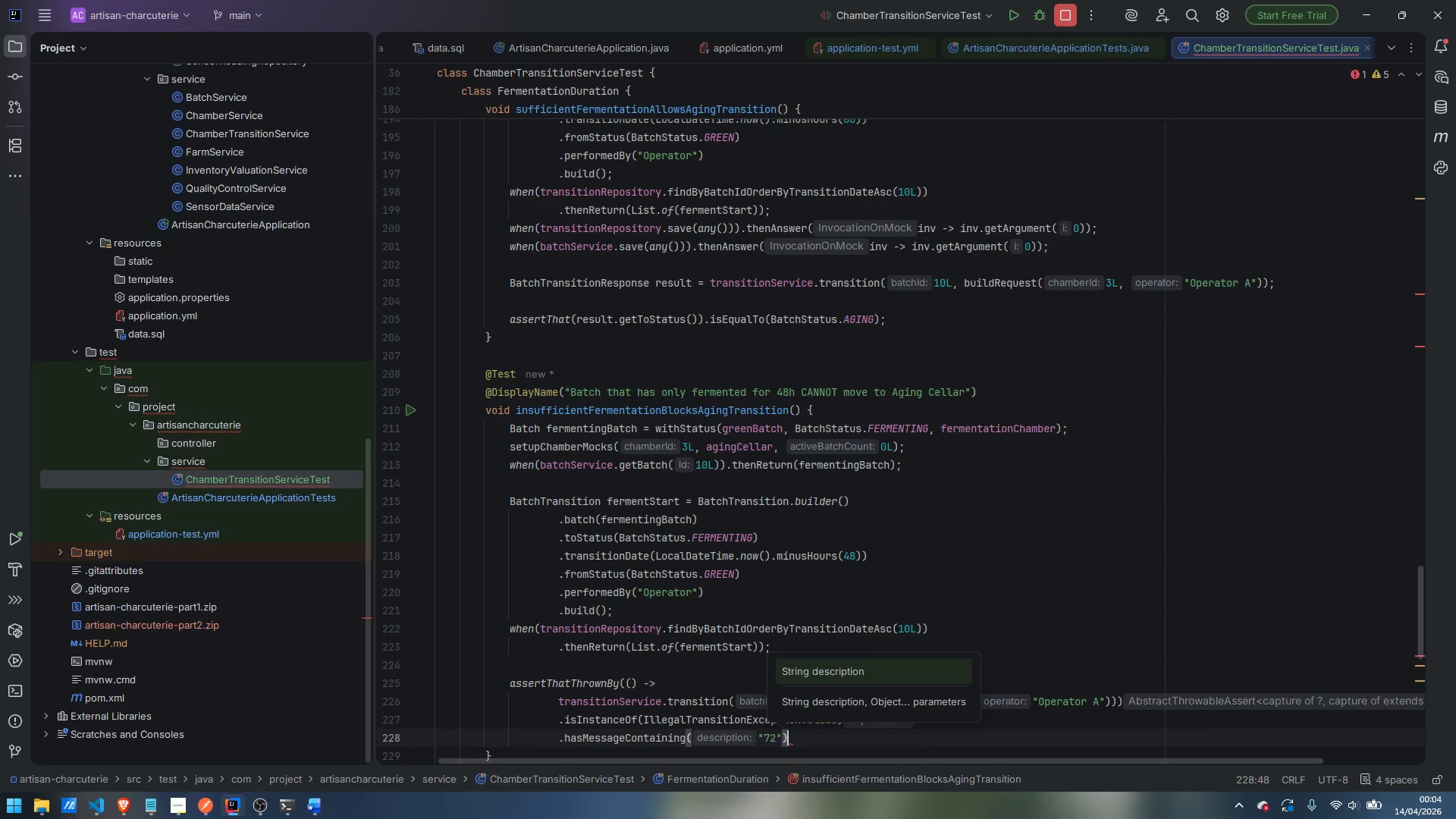 
key(Semicolon)
 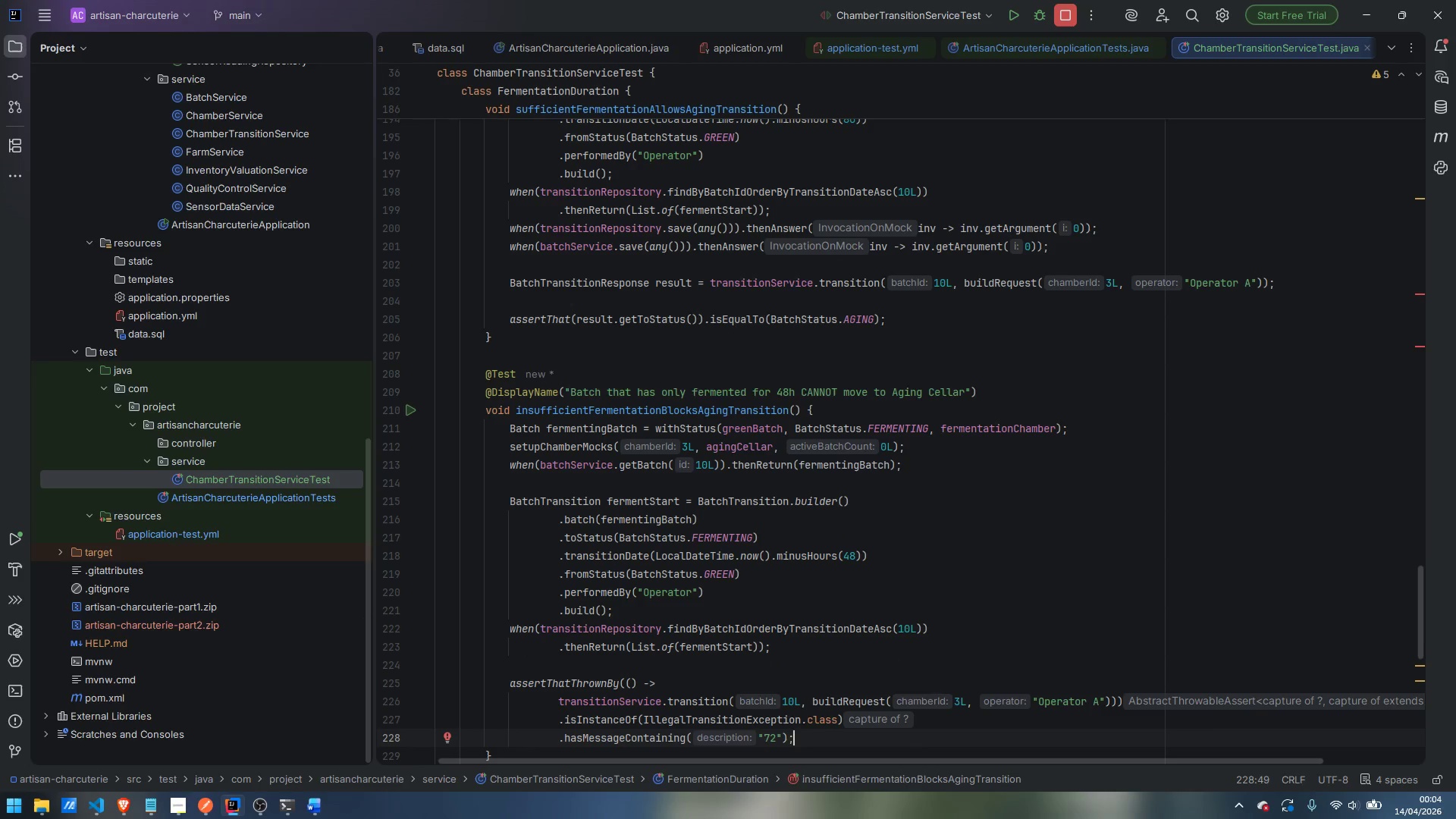 
scroll: coordinate [847, 536], scroll_direction: down, amount: 6.0
 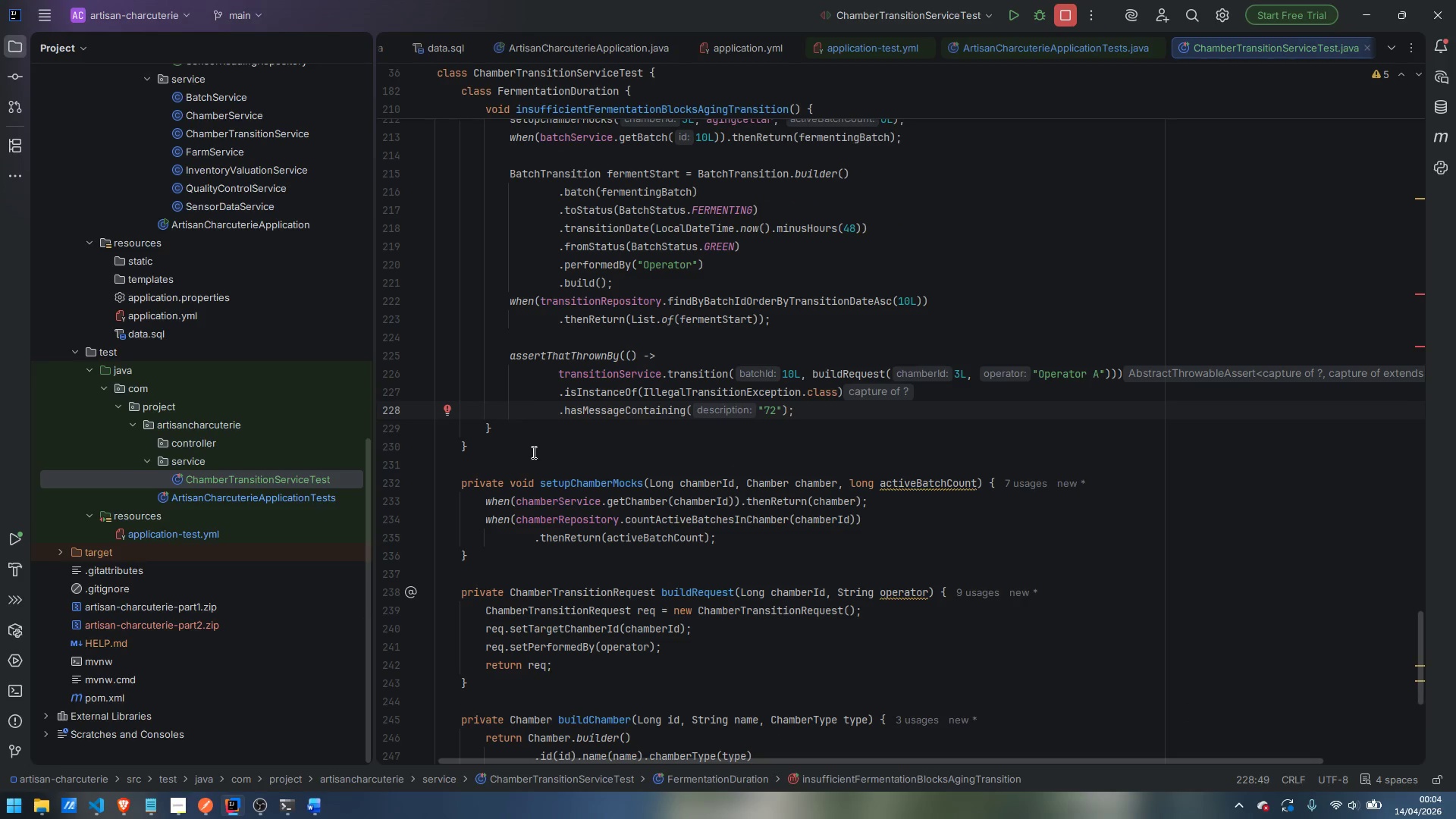 
left_click([530, 444])
 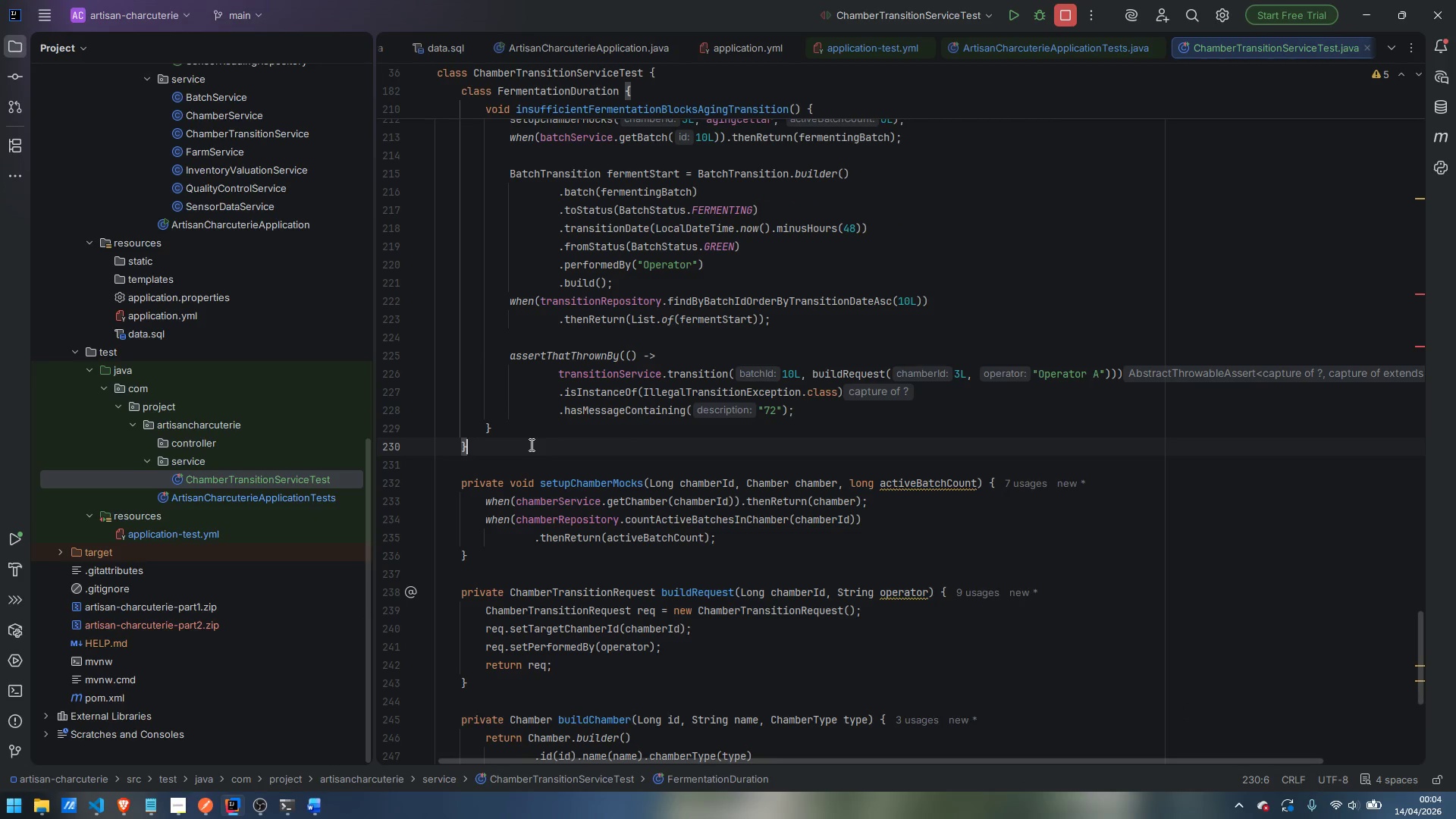 
key(Enter)
 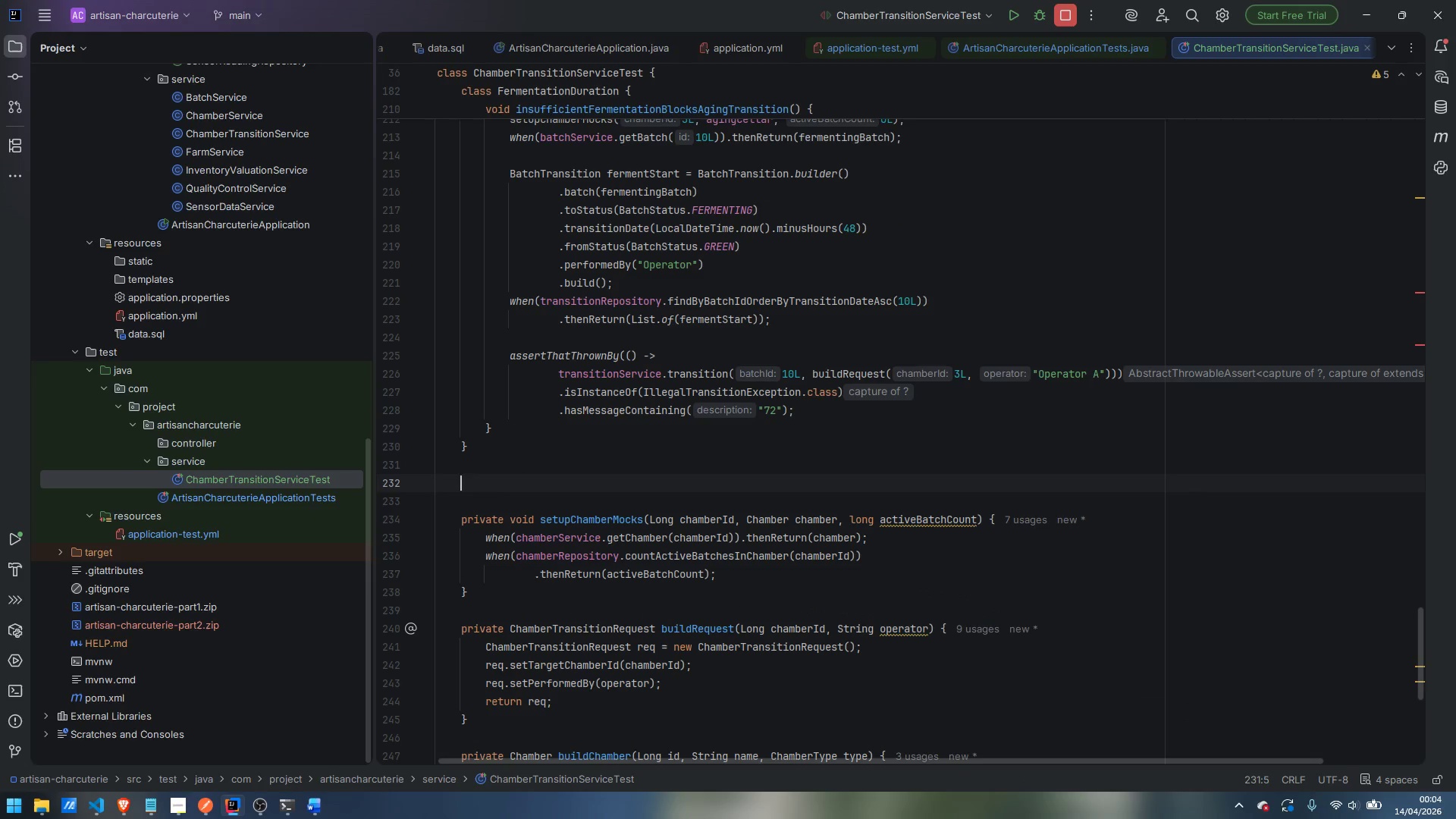 
key(Enter)
 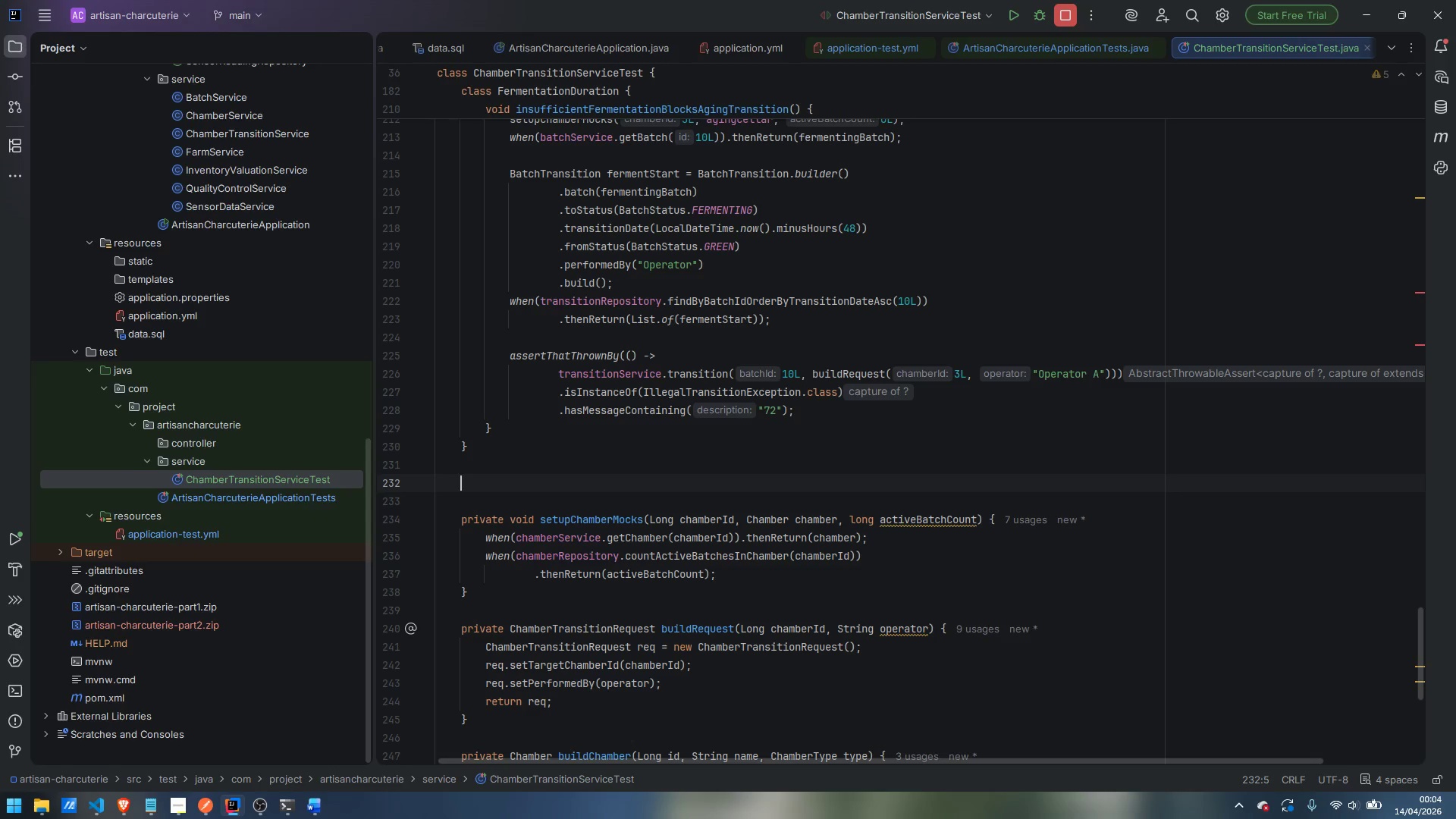 
type(// AGING -> RETAIL_READY)
 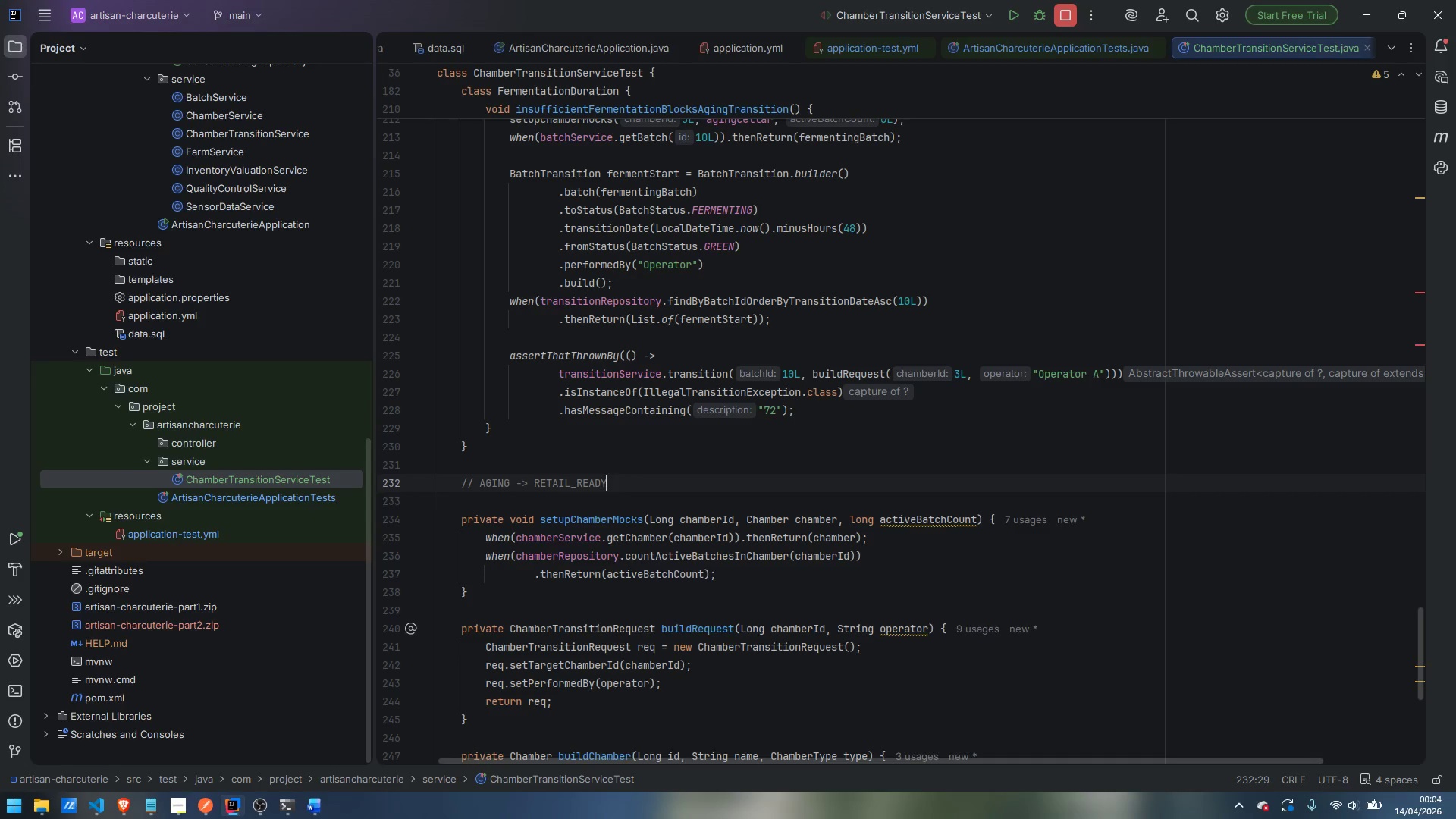 
 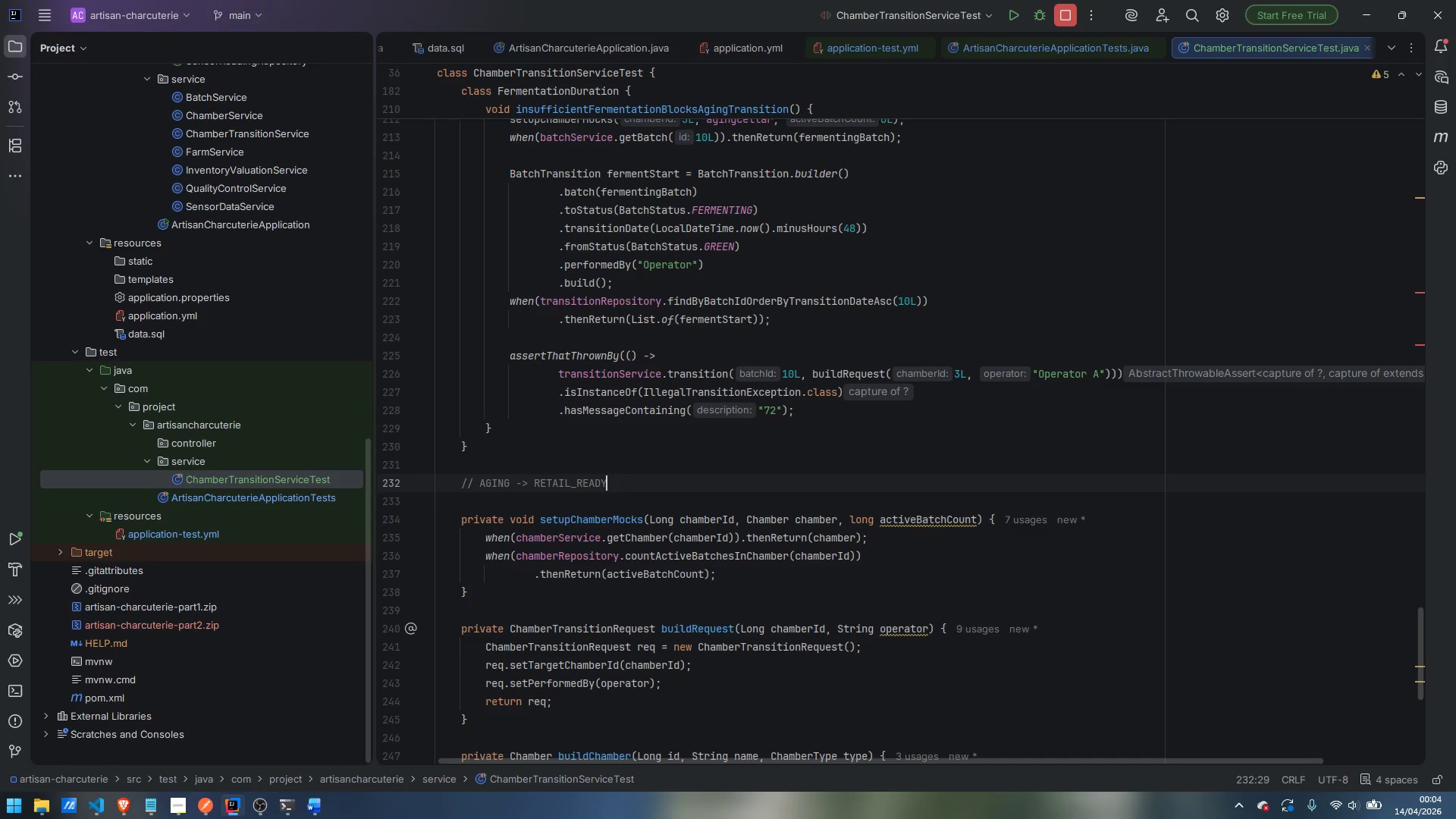 
key(Enter)
 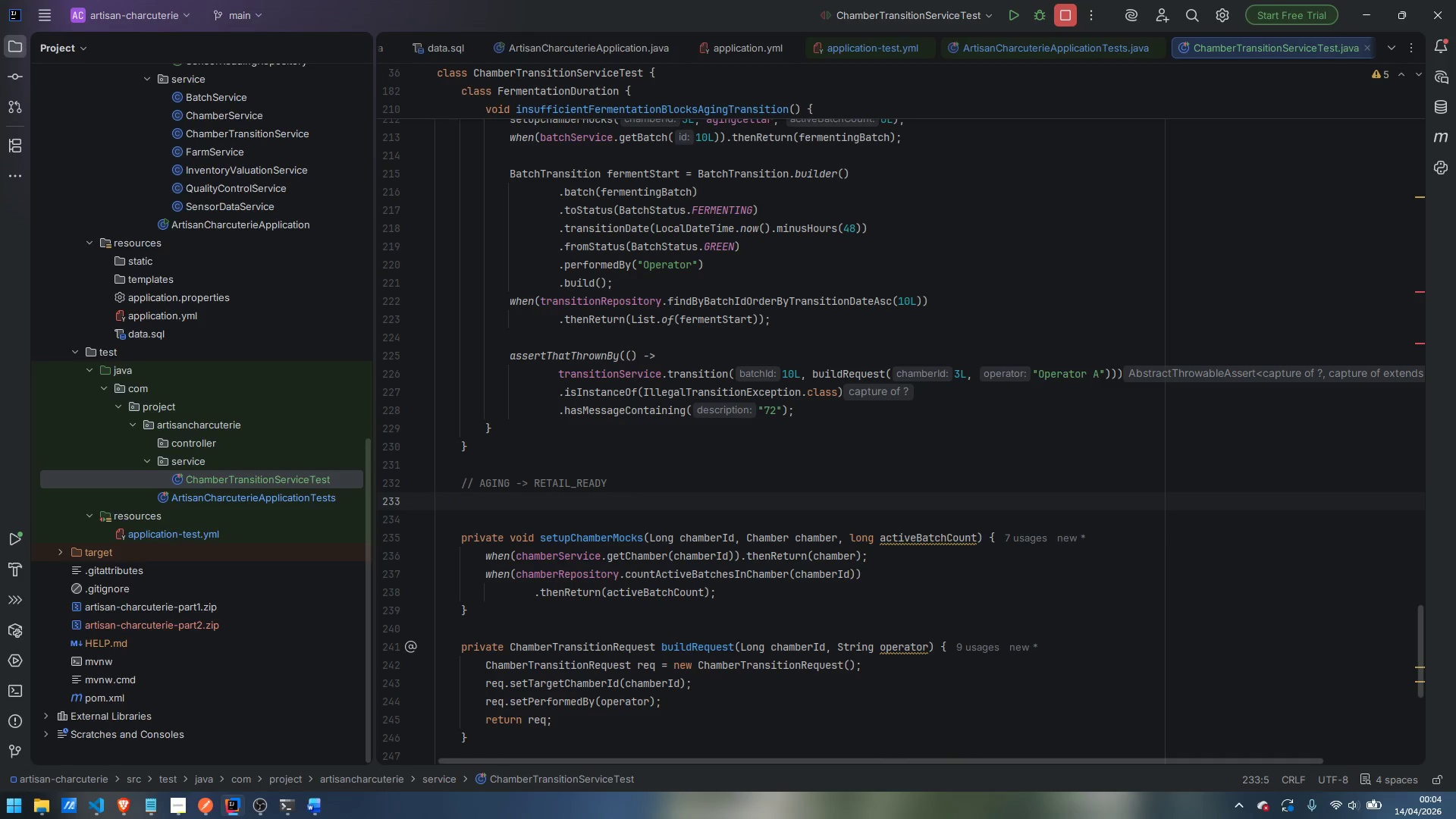 
hold_key(key=ShiftLeft, duration=0.44)
 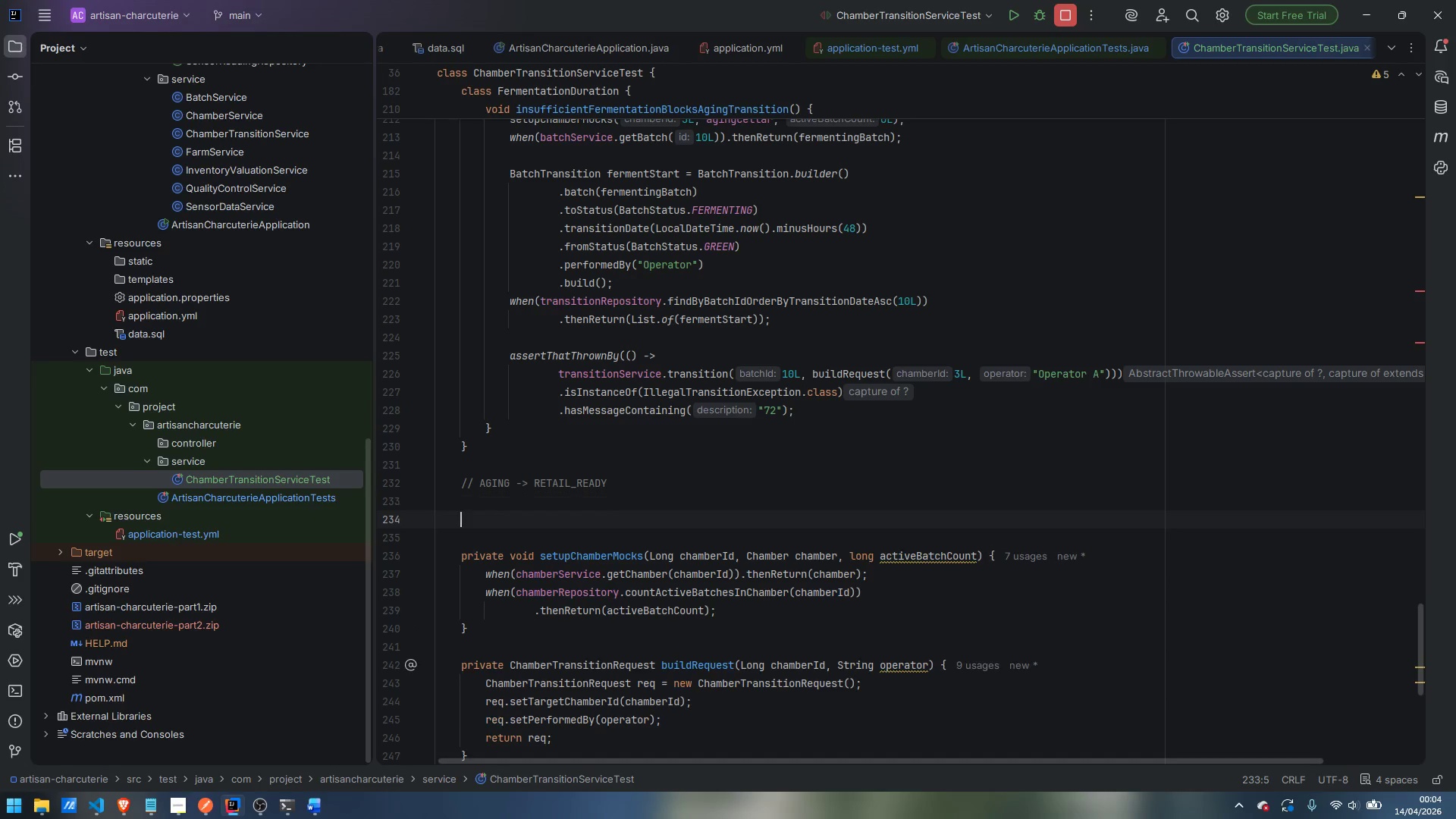 
key(Enter)
 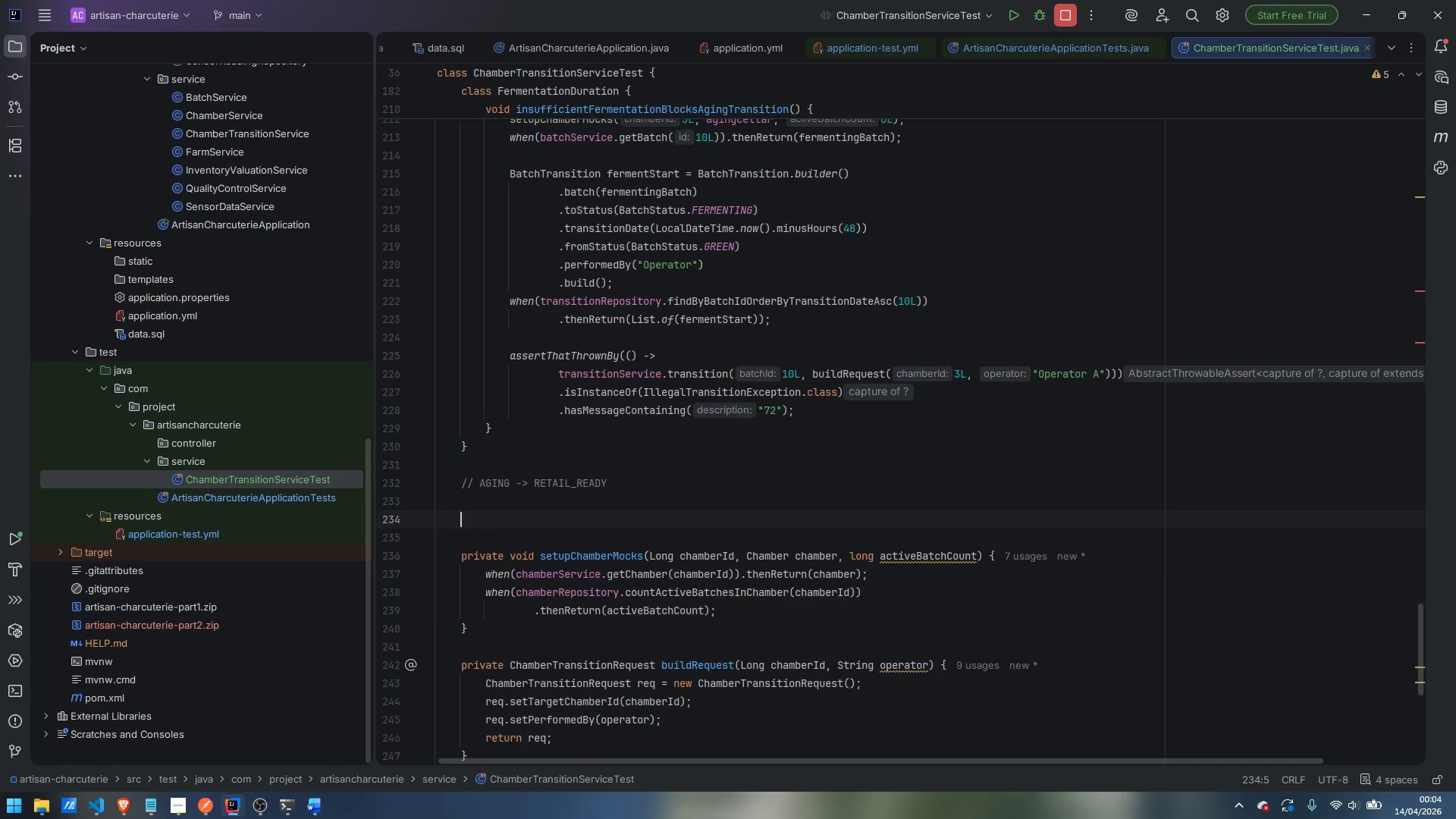 
type(@Nested)
 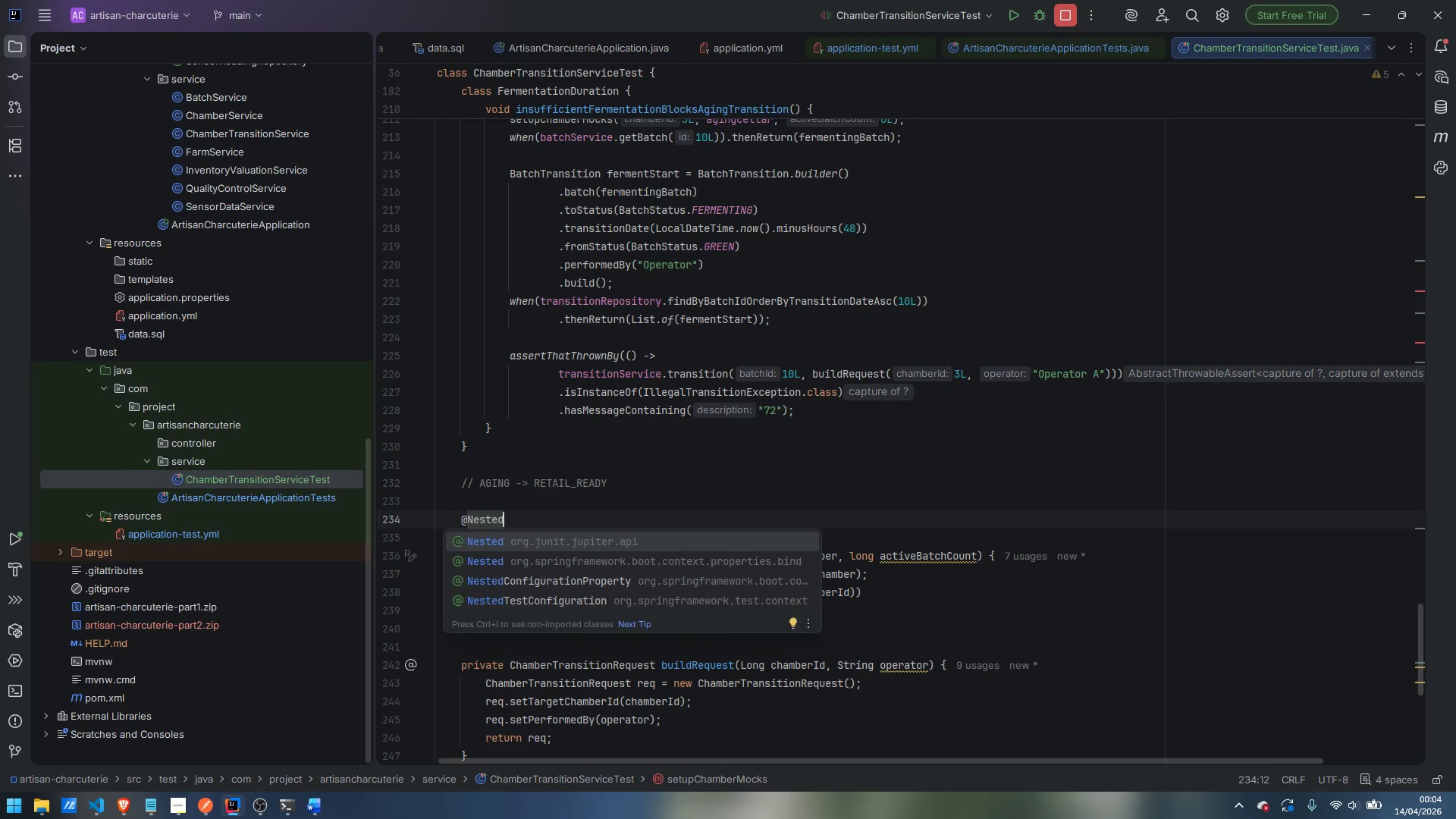 
key(Enter)
 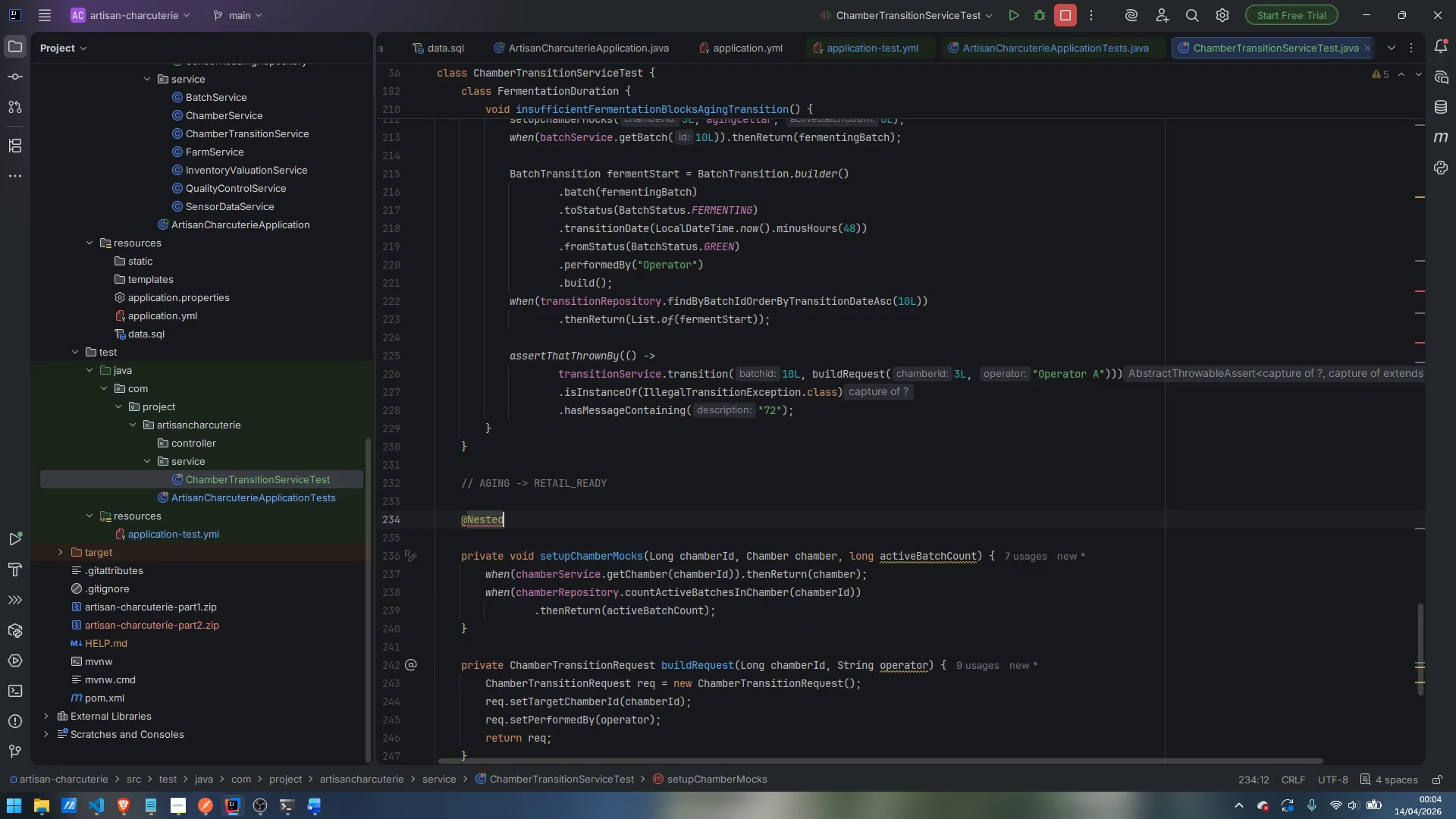 
key(Enter)
 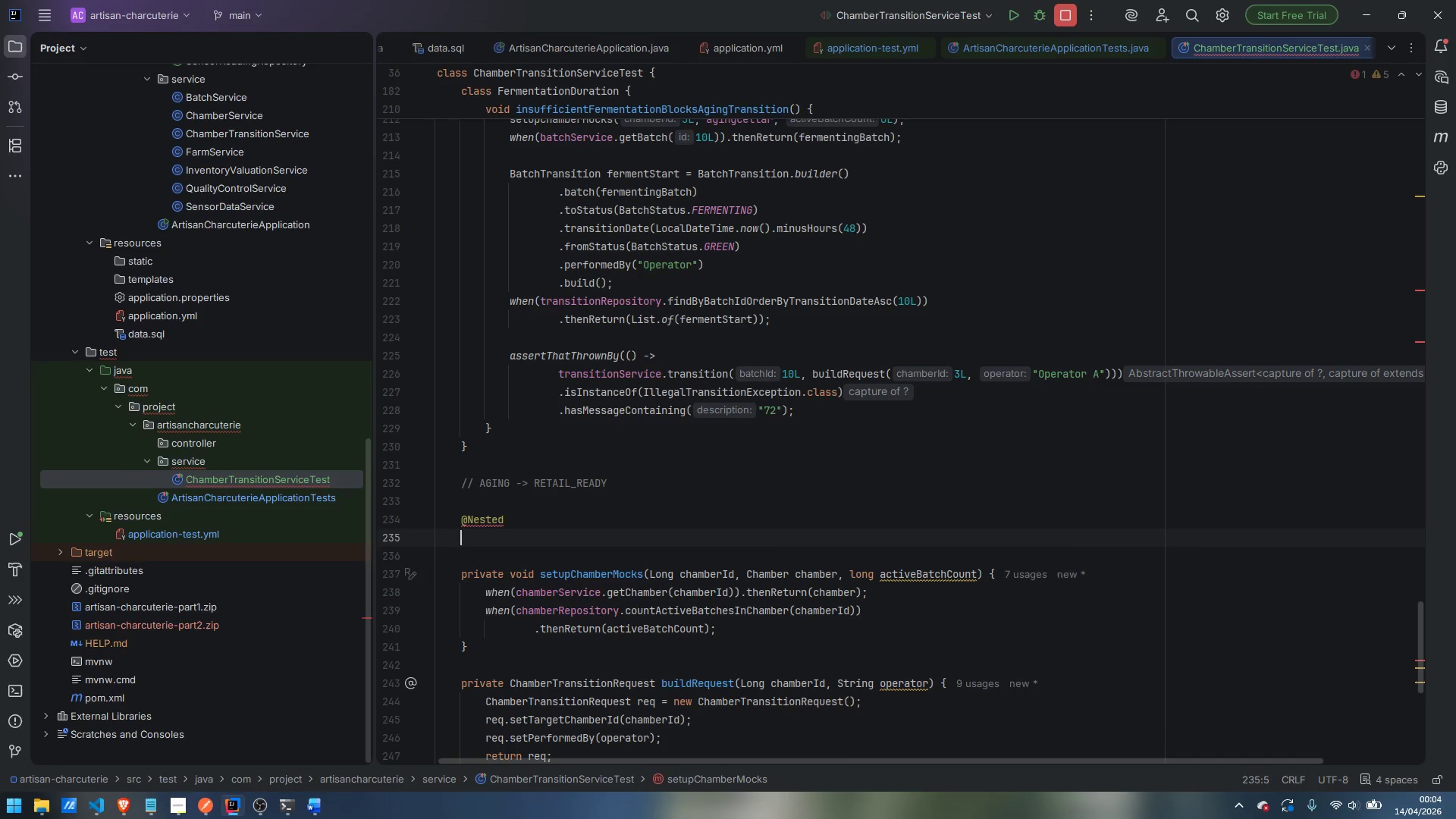 
type(@DisplayNMa)
key(Backspace)
key(Backspace)
key(Backspace)
type(Name)
 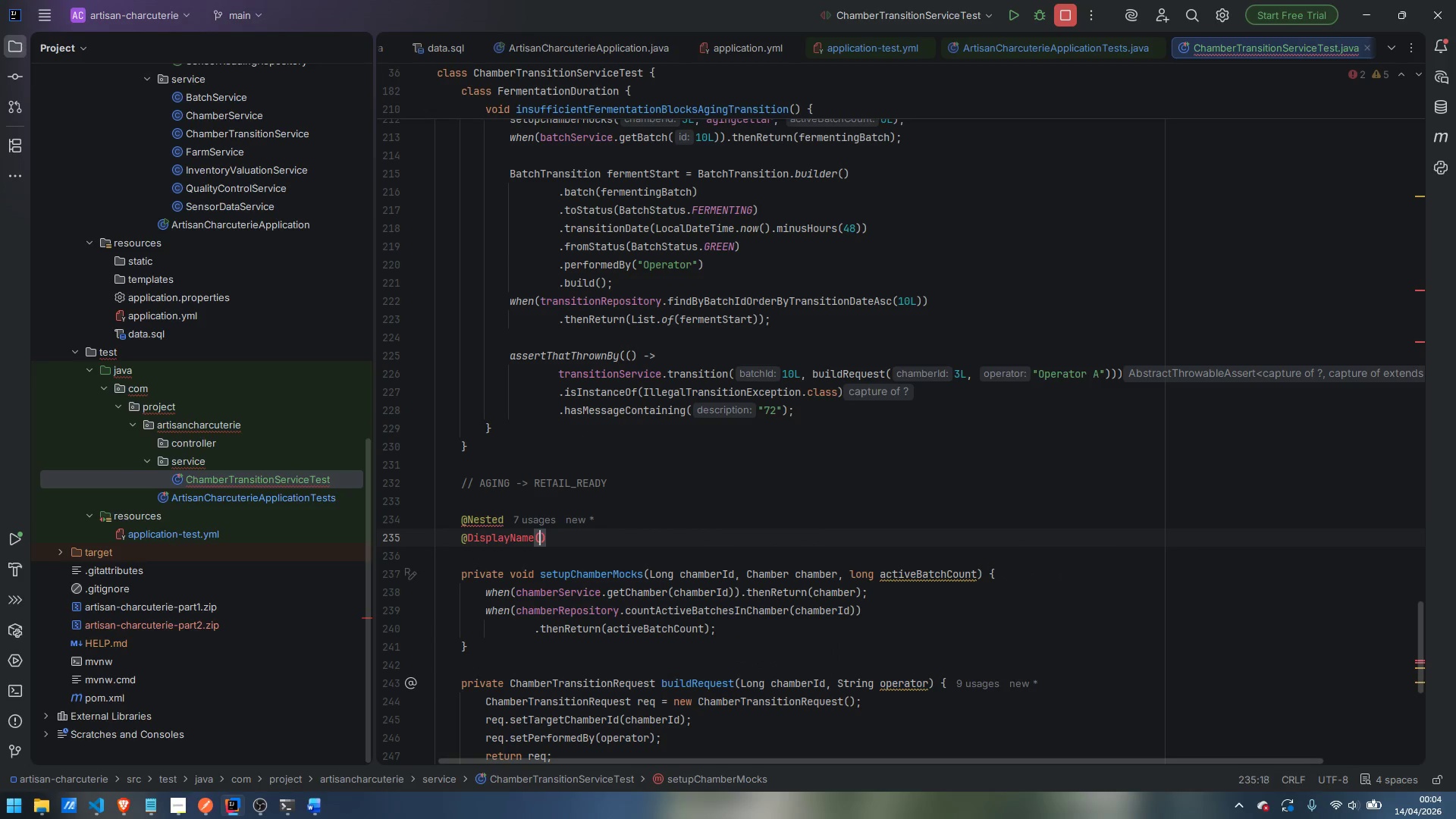 
 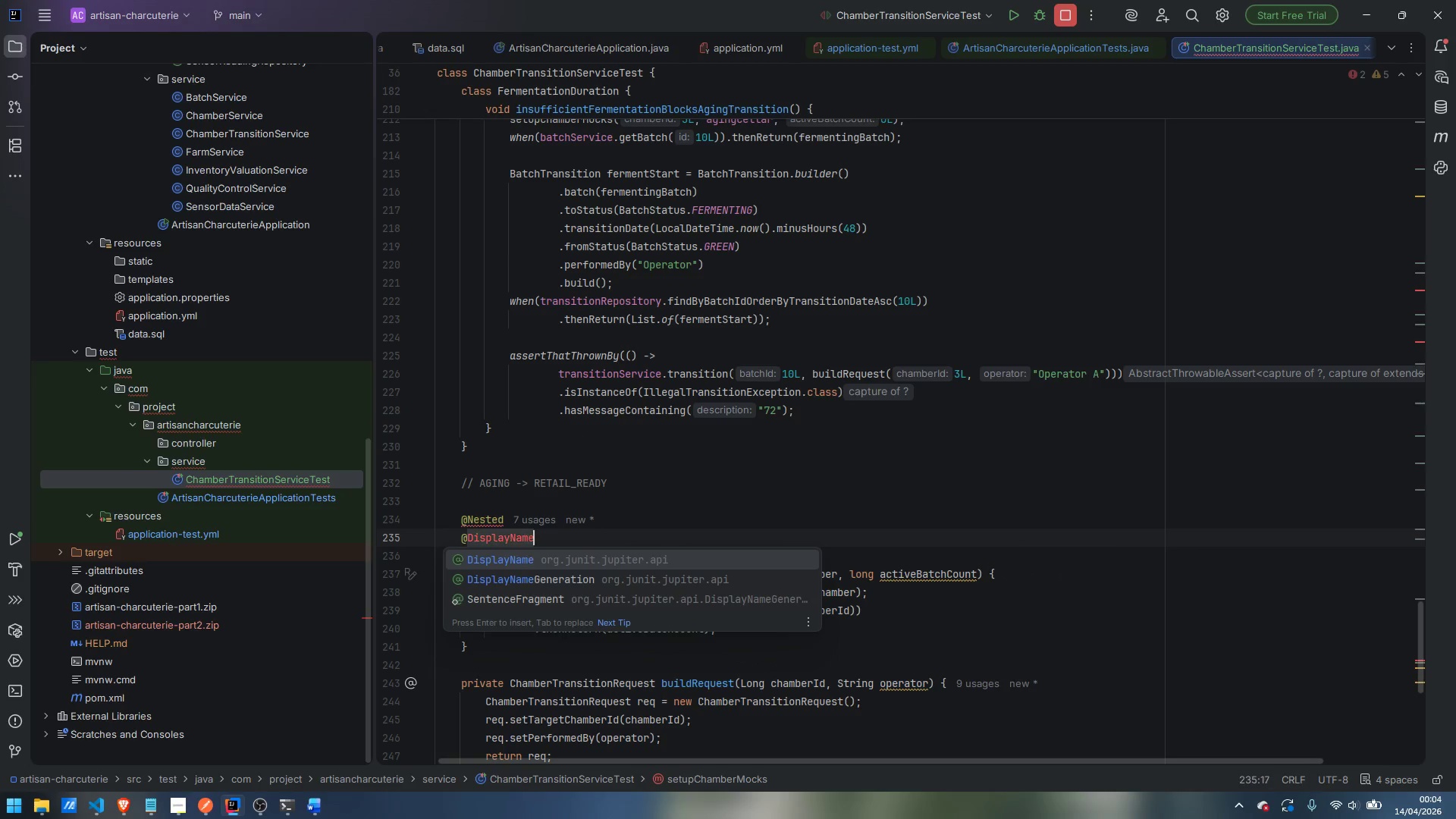 
key(Enter)
 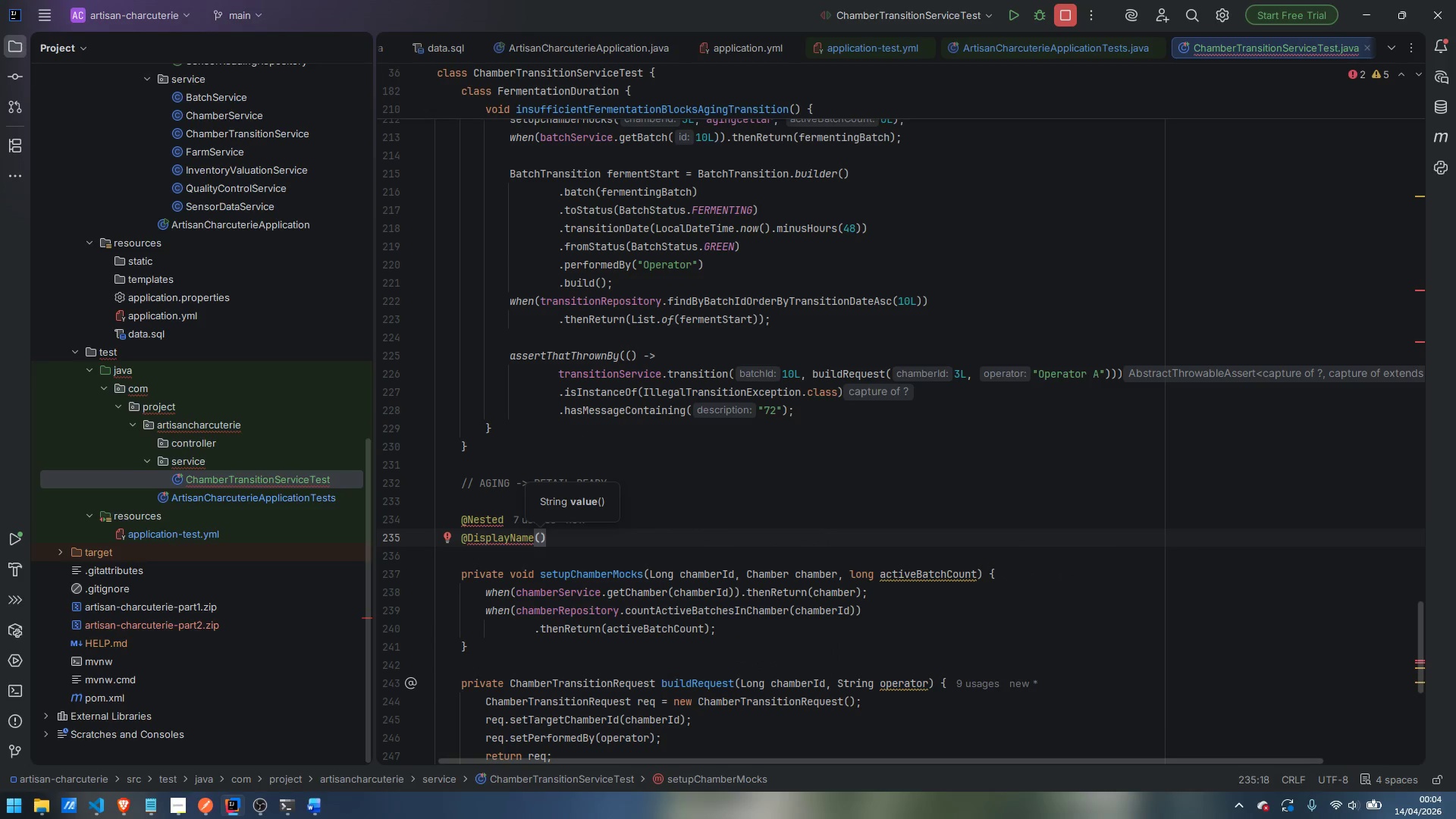 
type("AGING -> READY)
 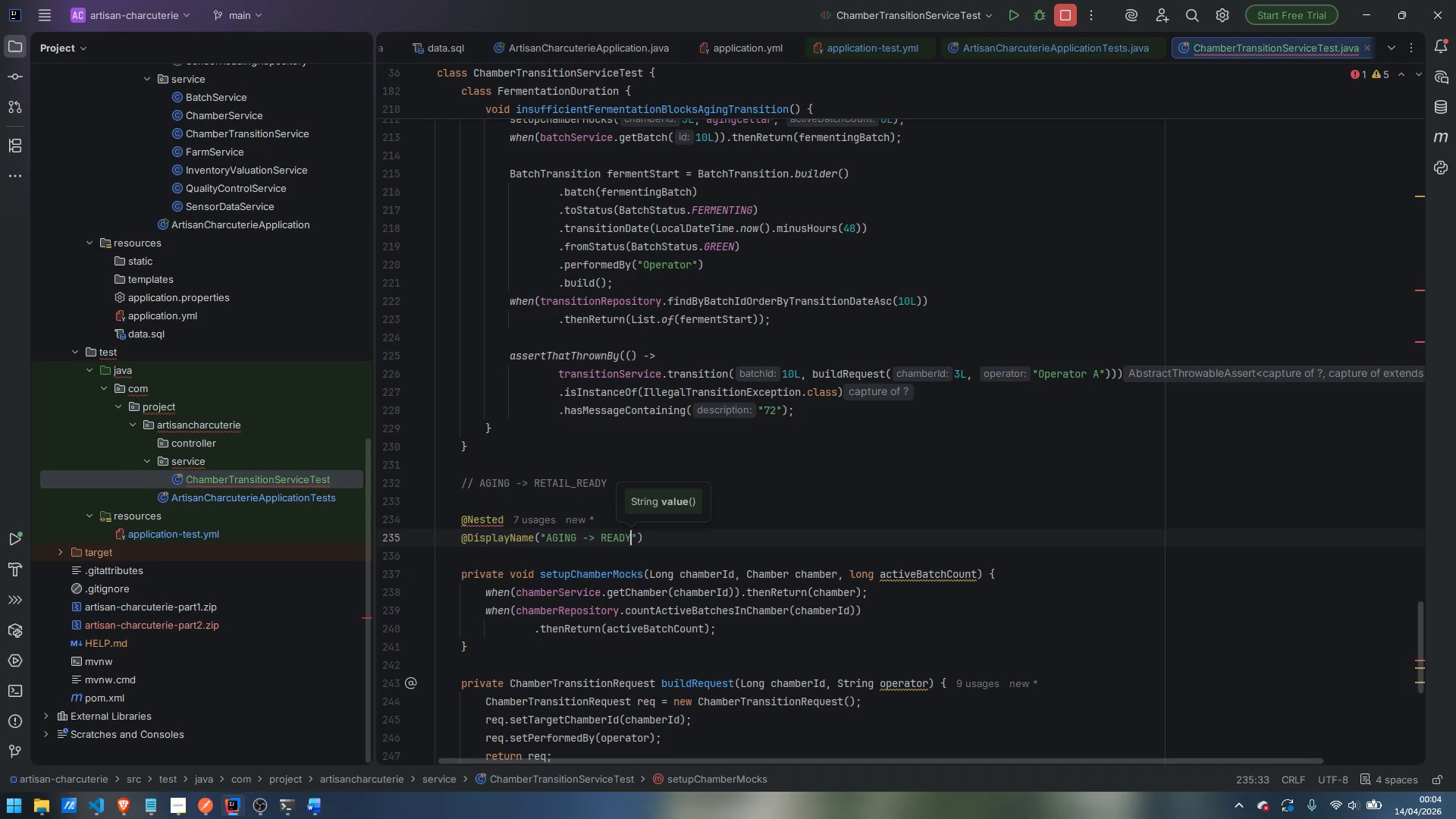 
key(Backspace)
key(Backspace)
key(Backspace)
type(TAIL_READY )
 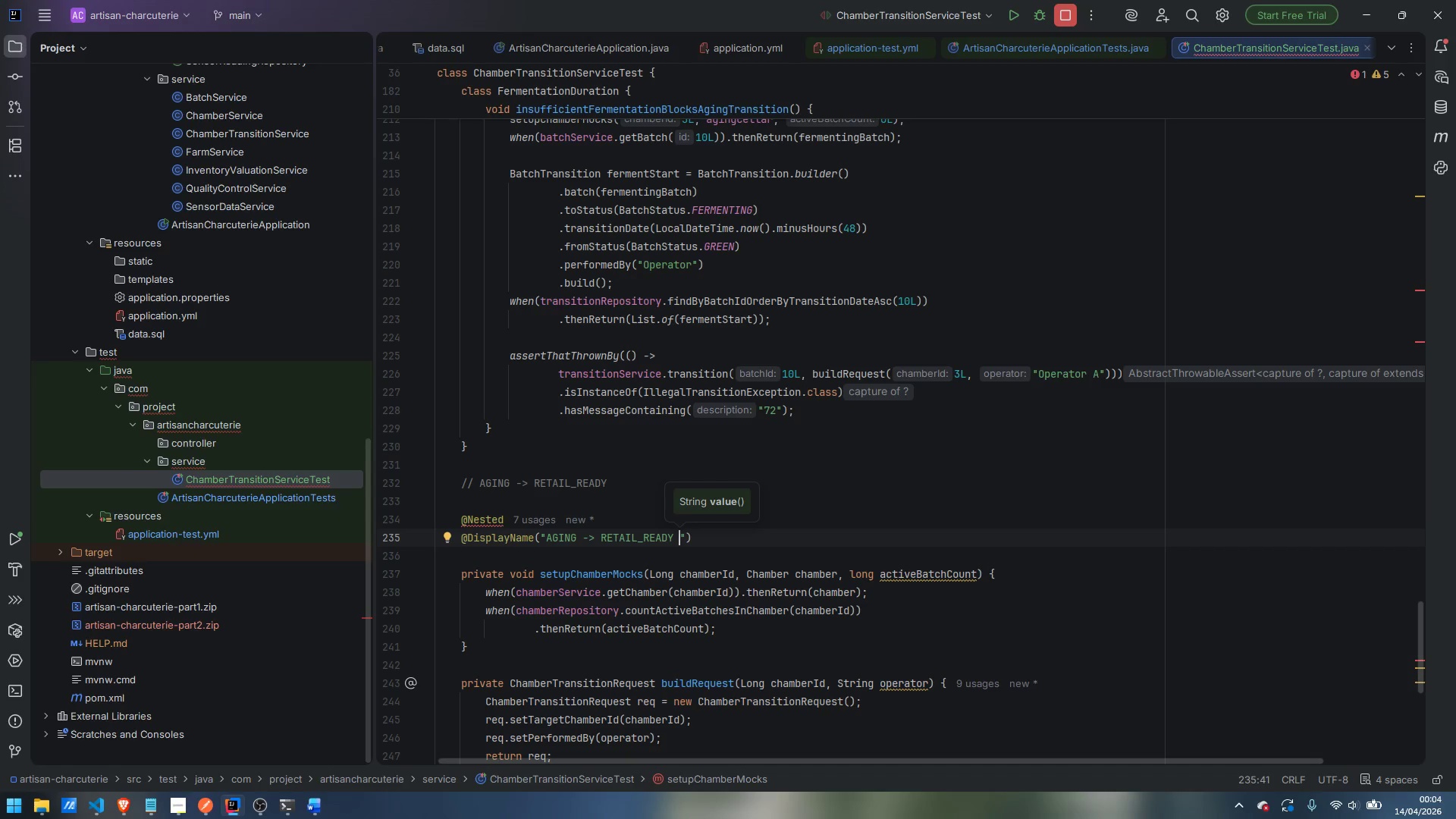 
wait(14.76)
 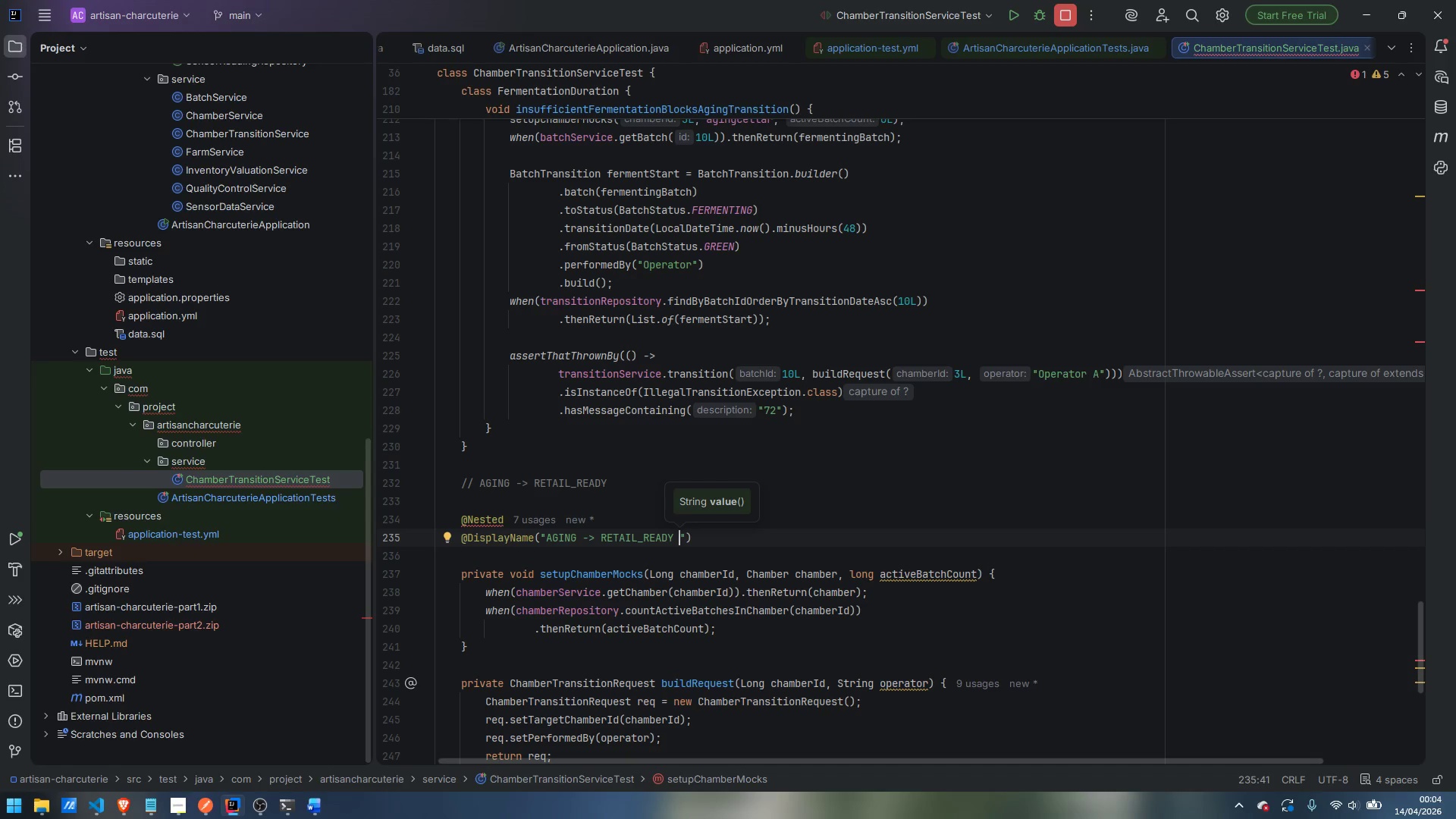 
type(transitions)
 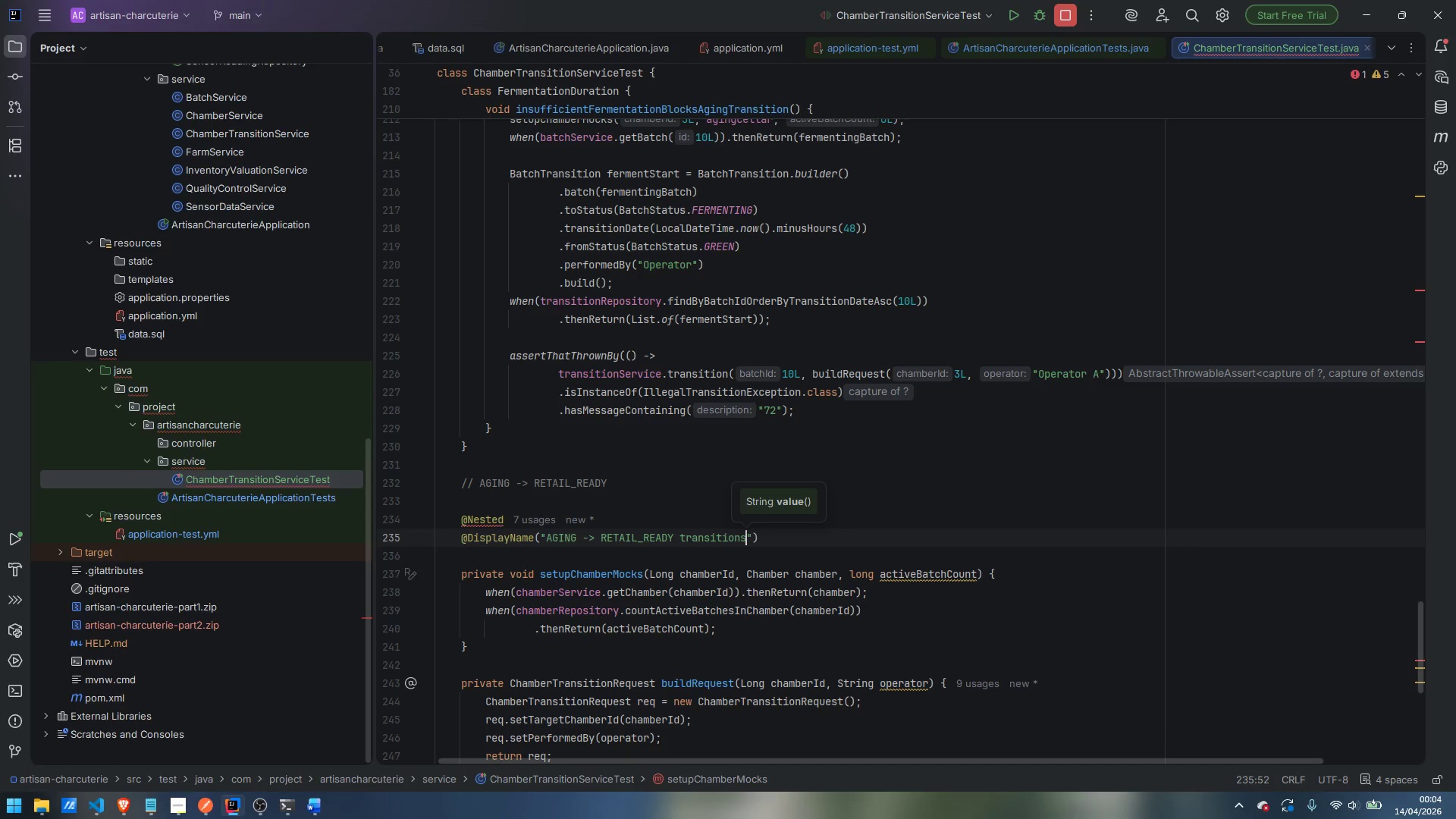 
key(ArrowRight)
 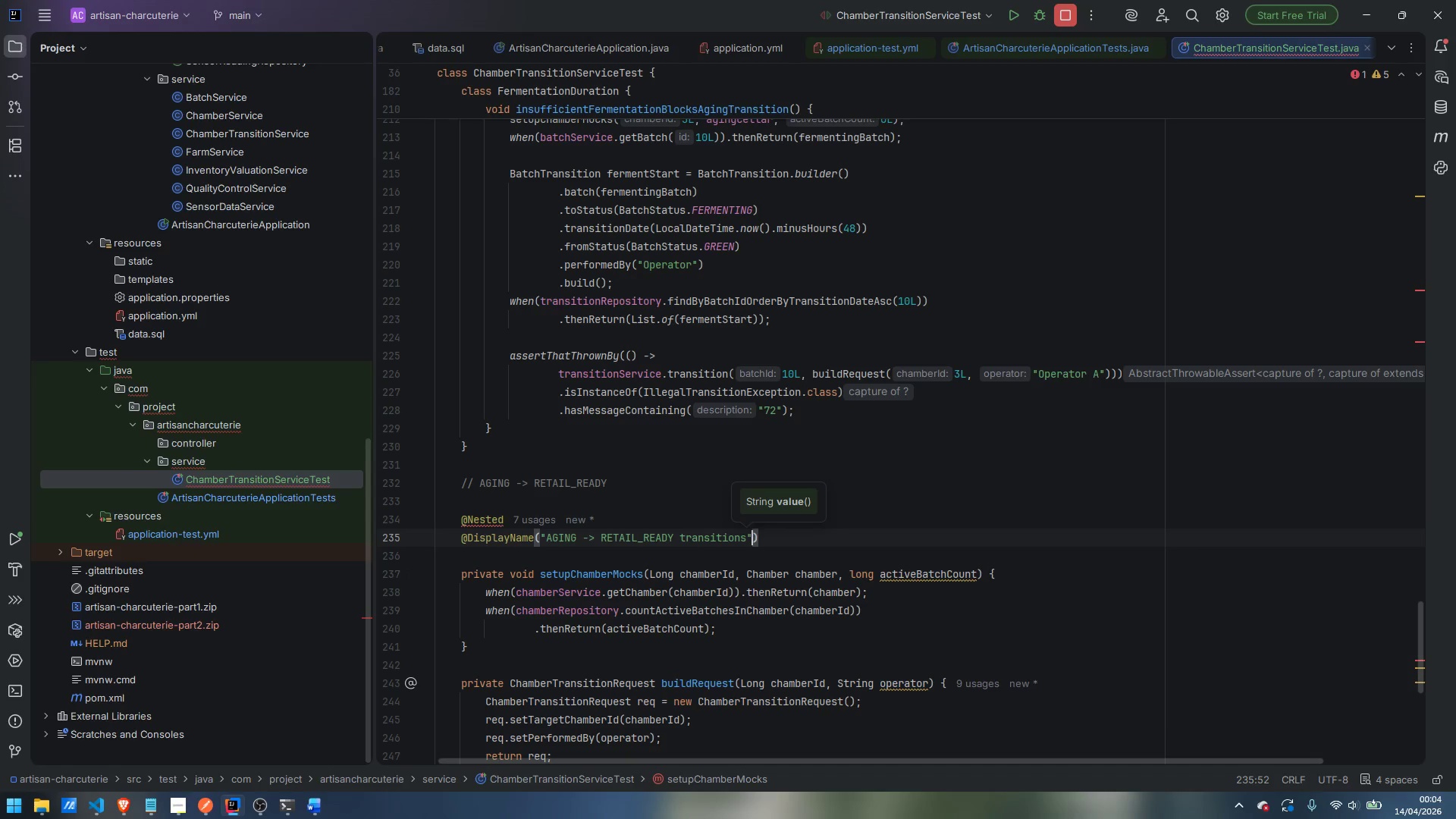 
key(ArrowRight)
 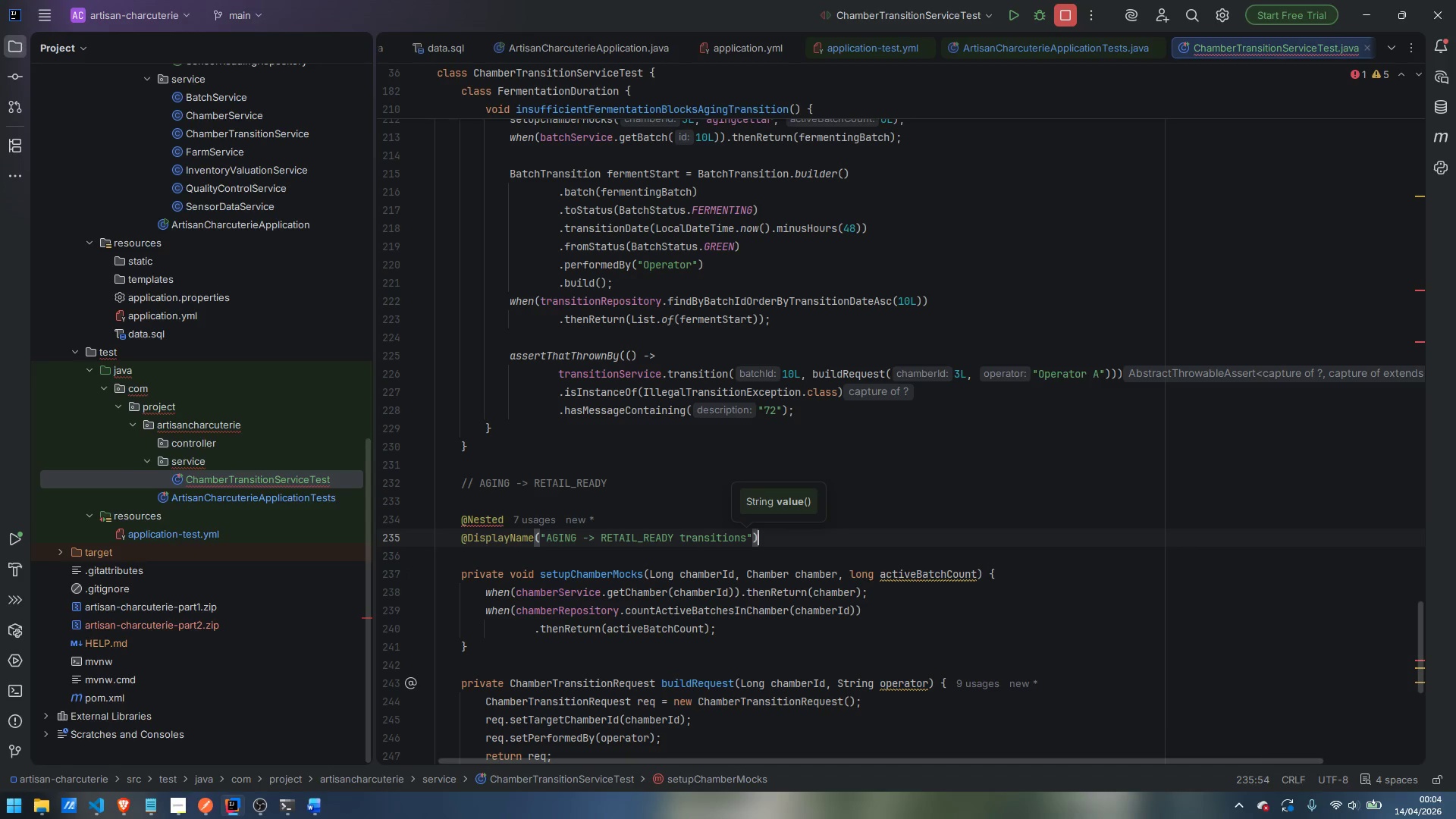 
key(Enter)
 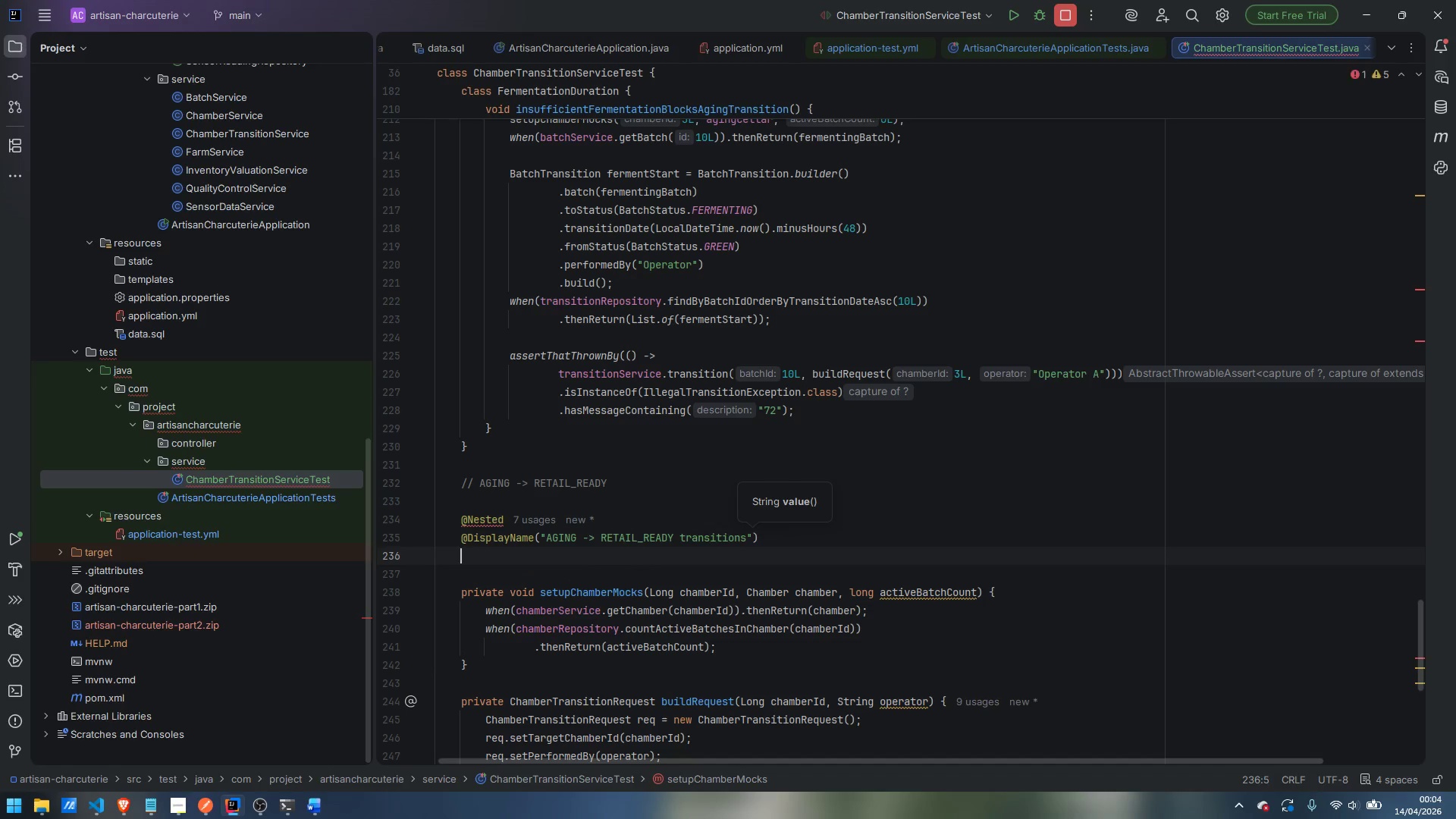 
type(vlass)
 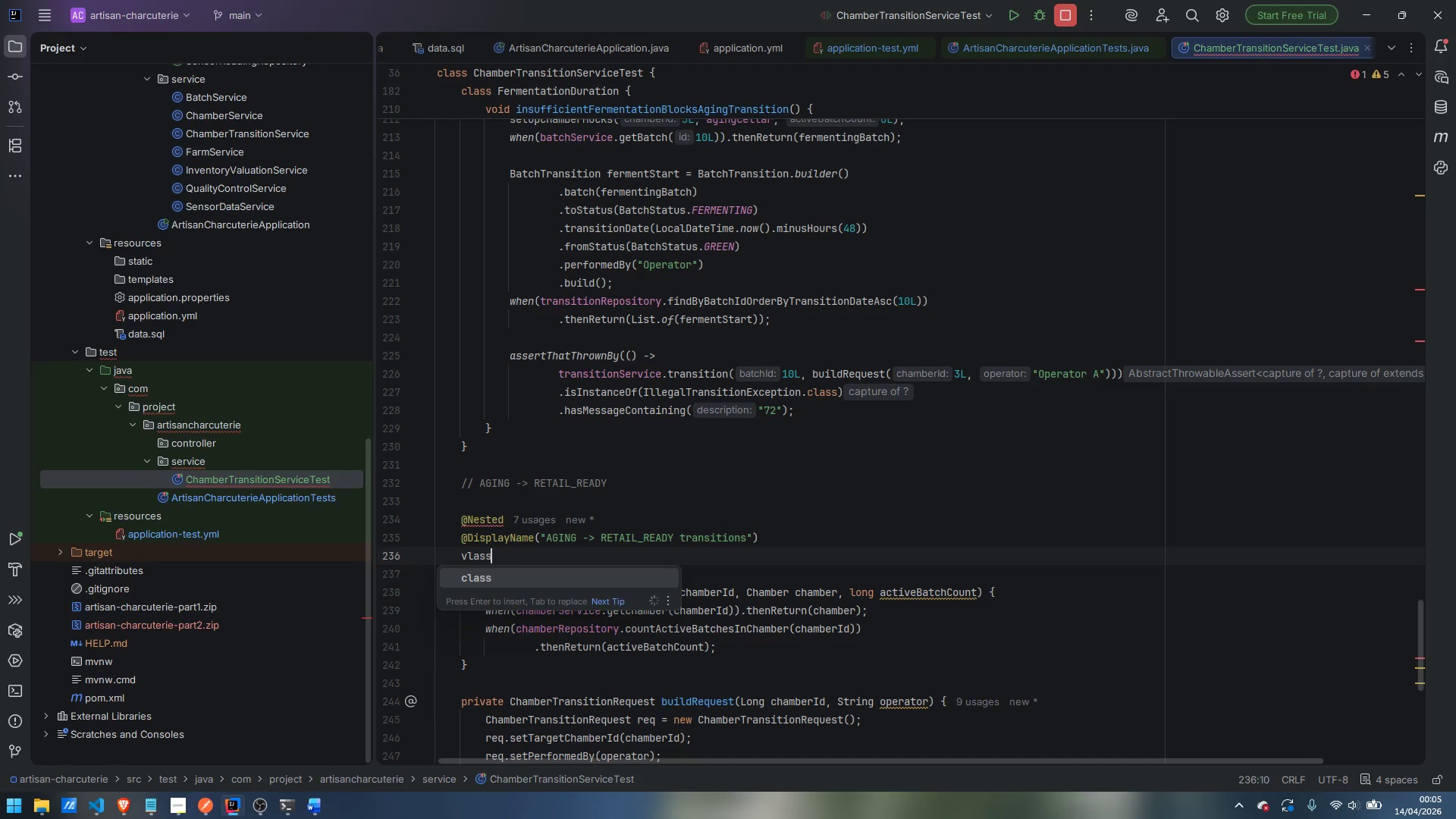 
key(Control+ControlLeft)
 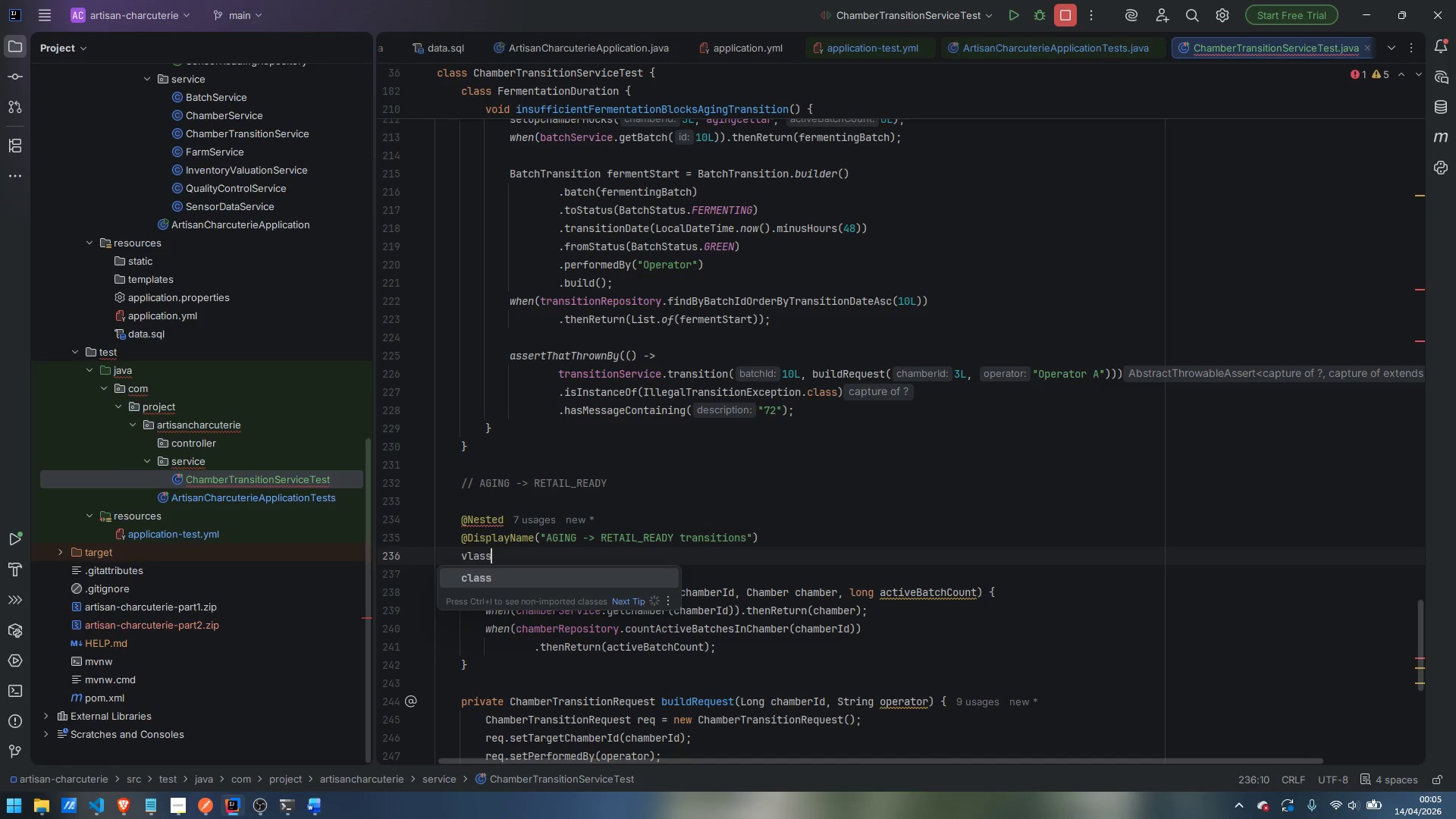 
key(Control+Backspace)
 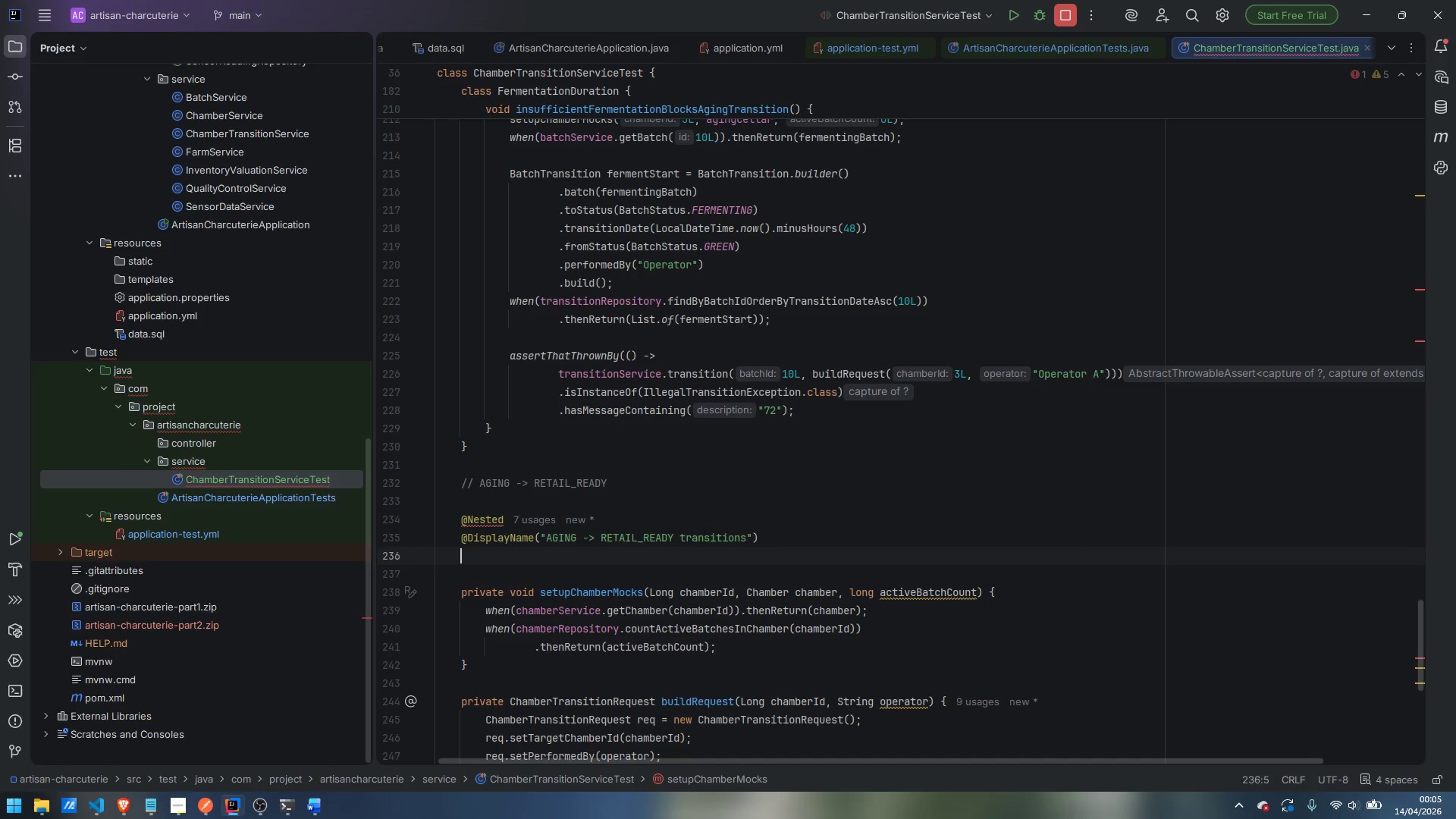 
type(class AgingToRetailReady {)
 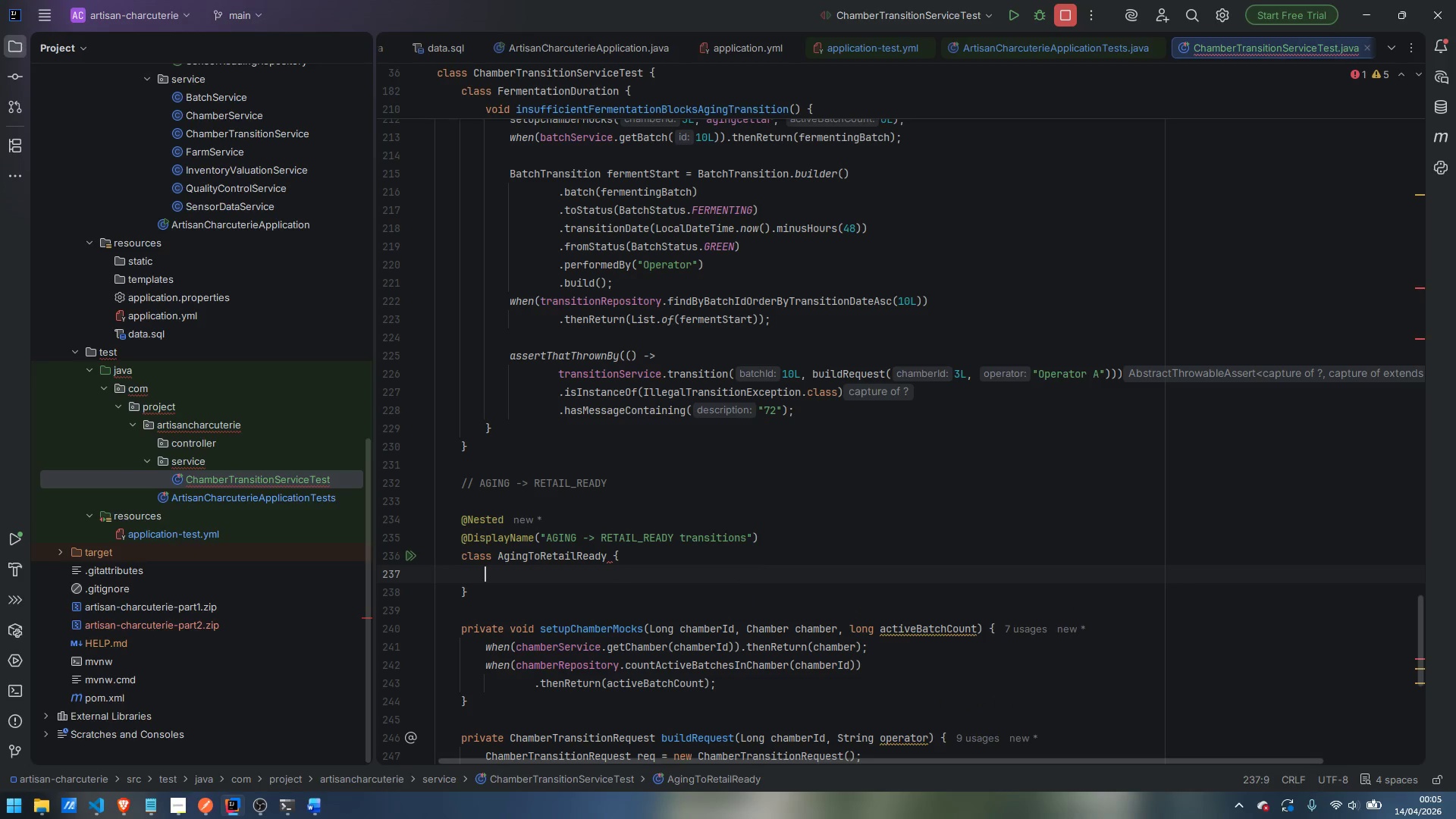 
 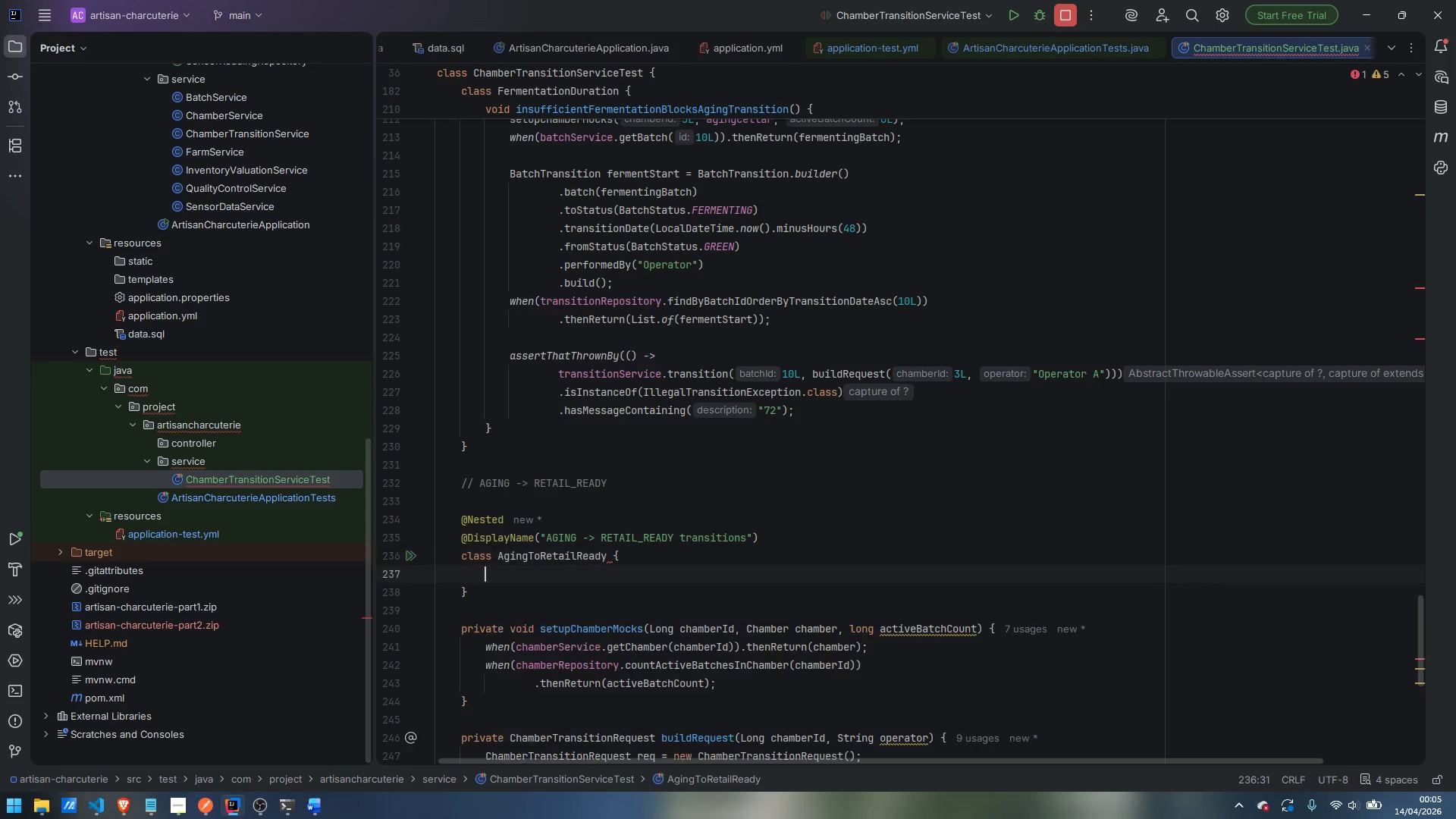 
key(Enter)
 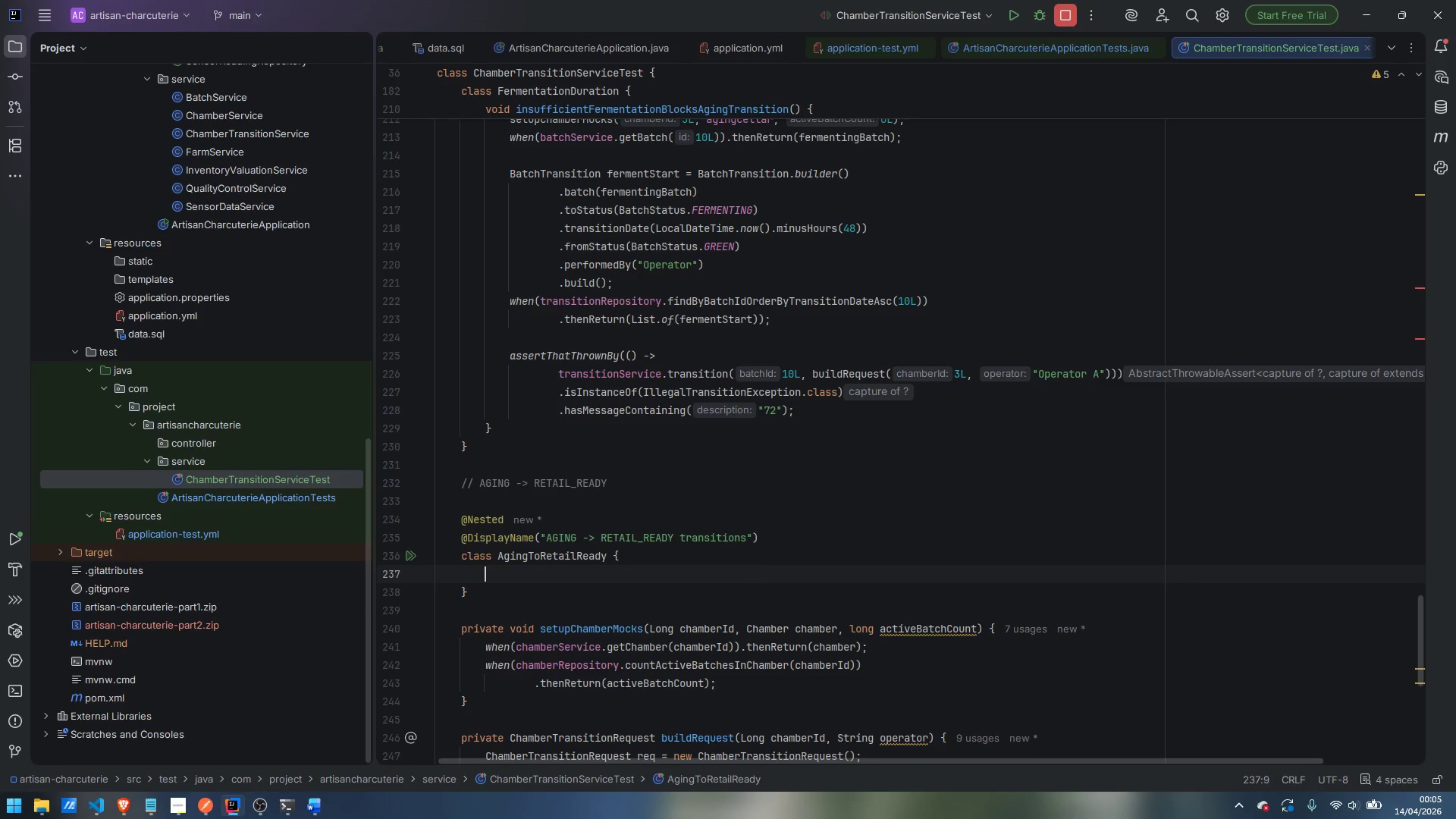 
key(Enter)
 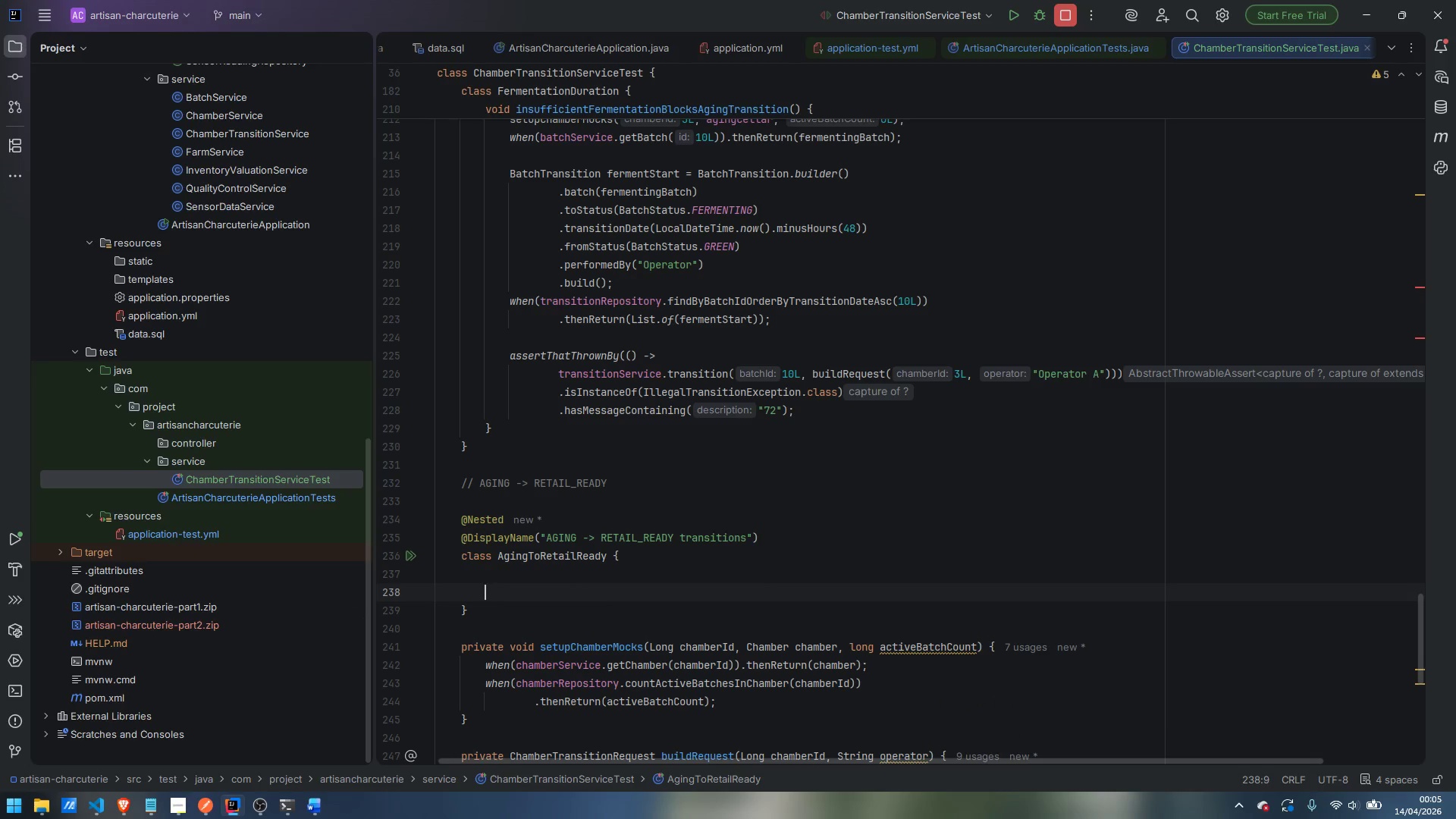 
type(@Test)
 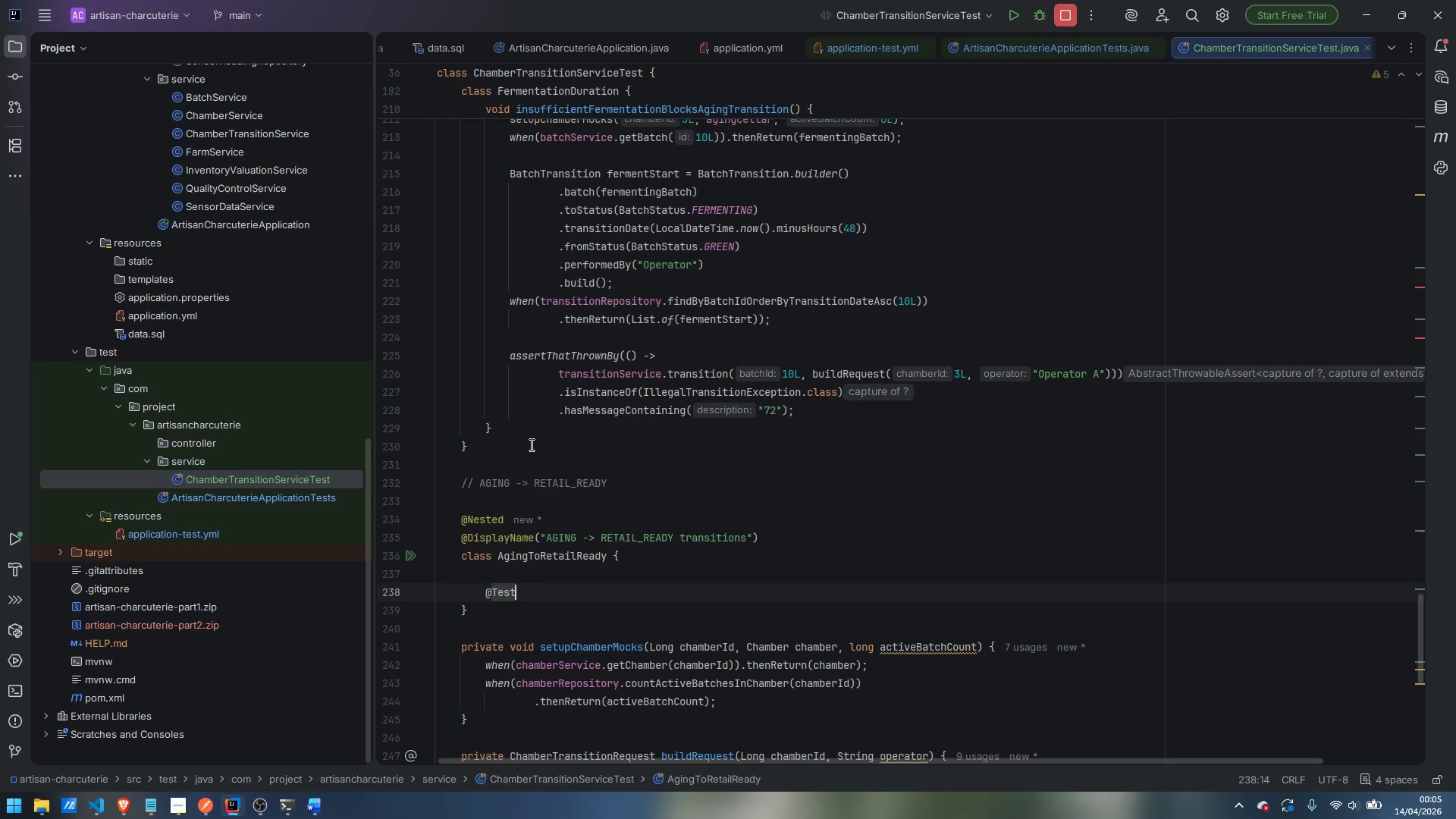 
key(Enter)
 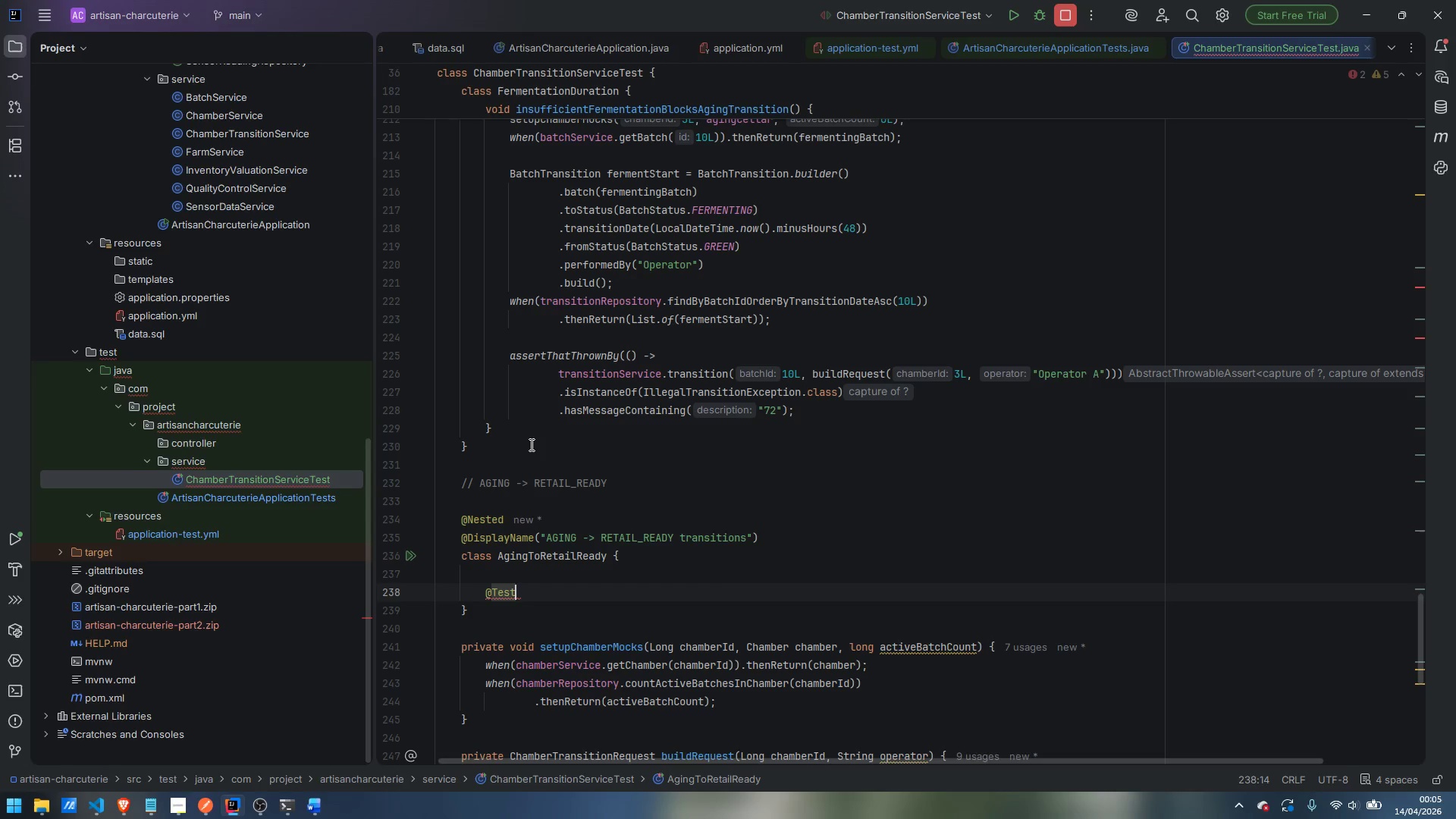 
key(Enter)
 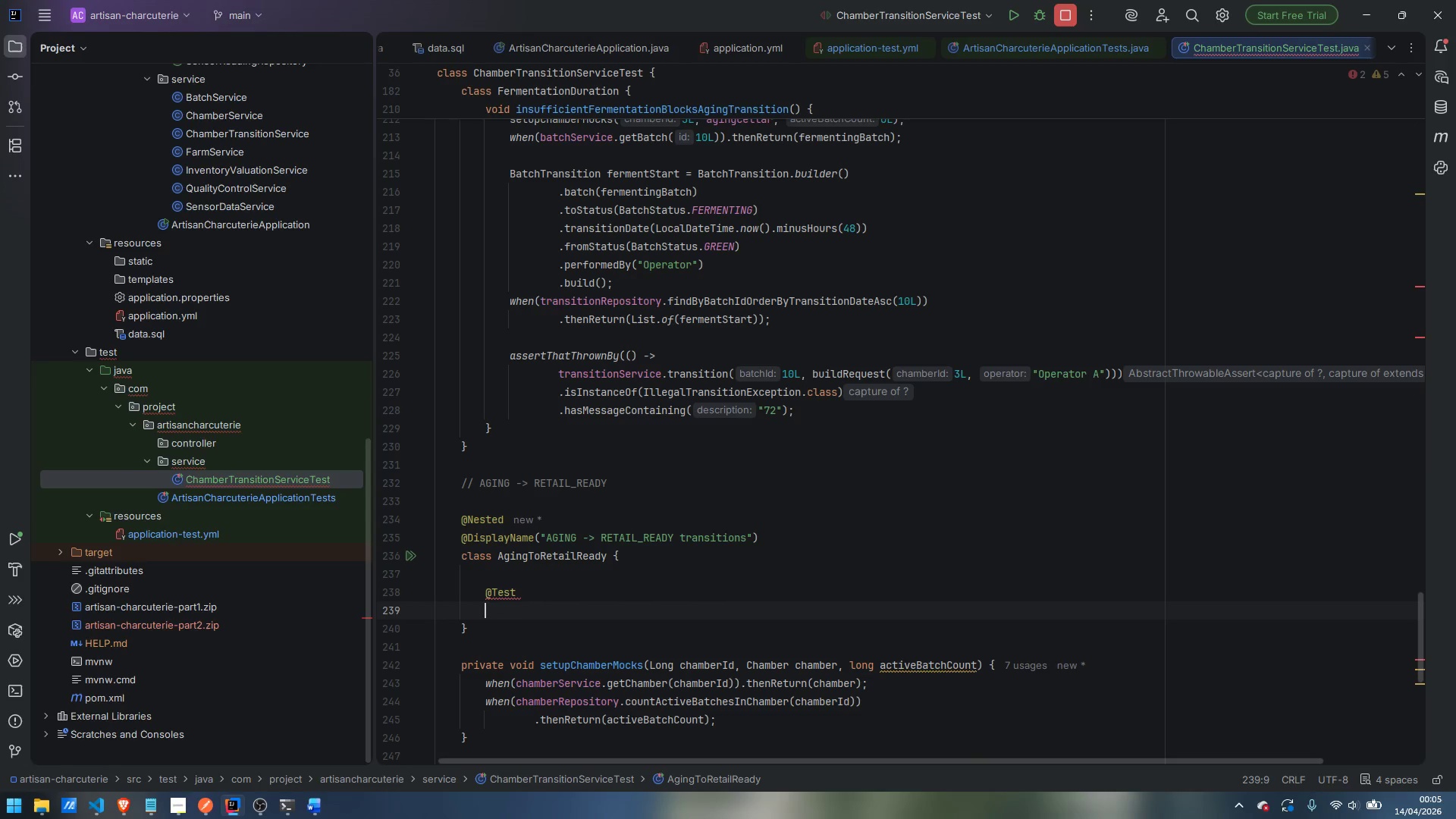 
type(@Displa)
 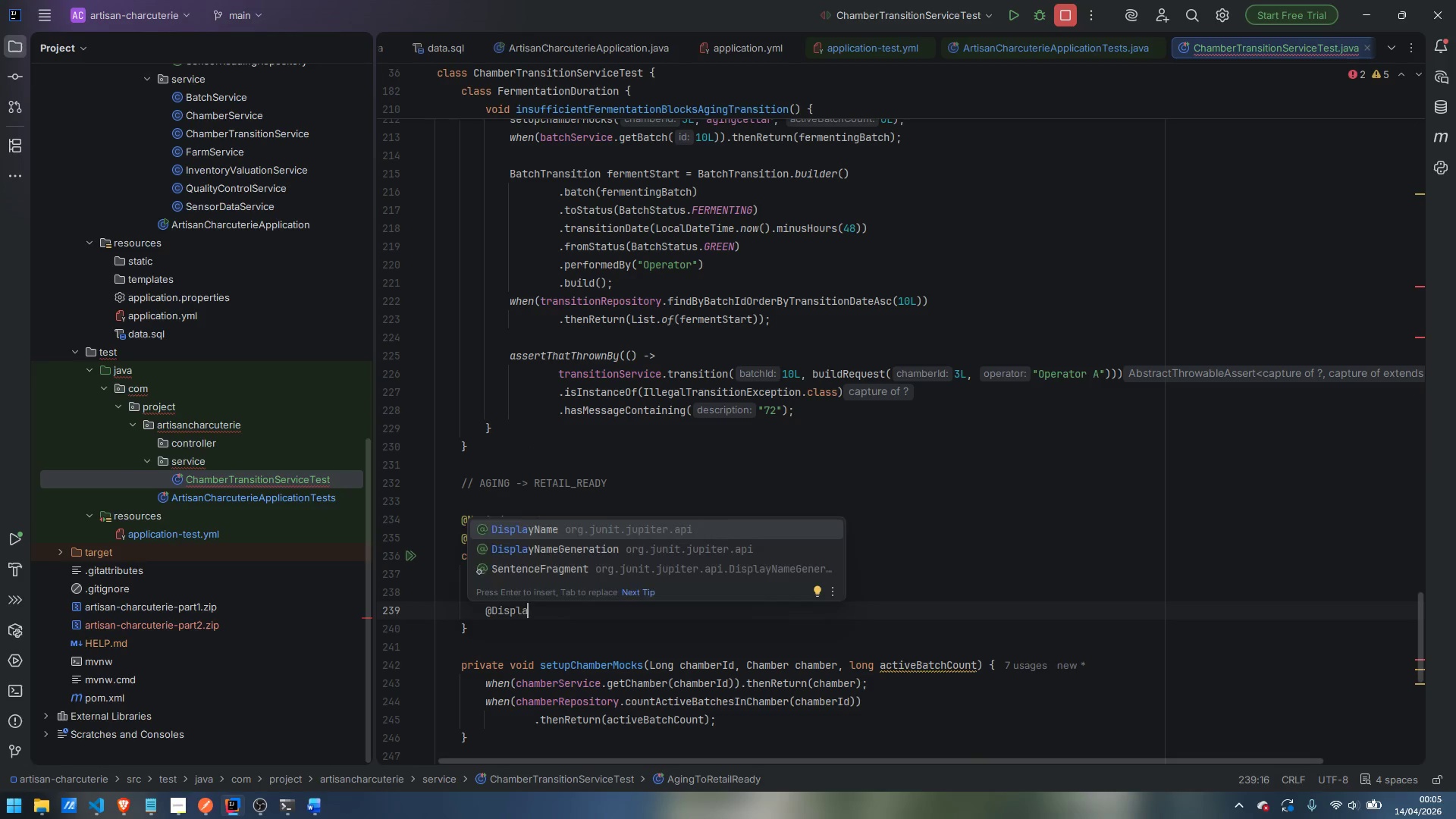 
key(Enter)
 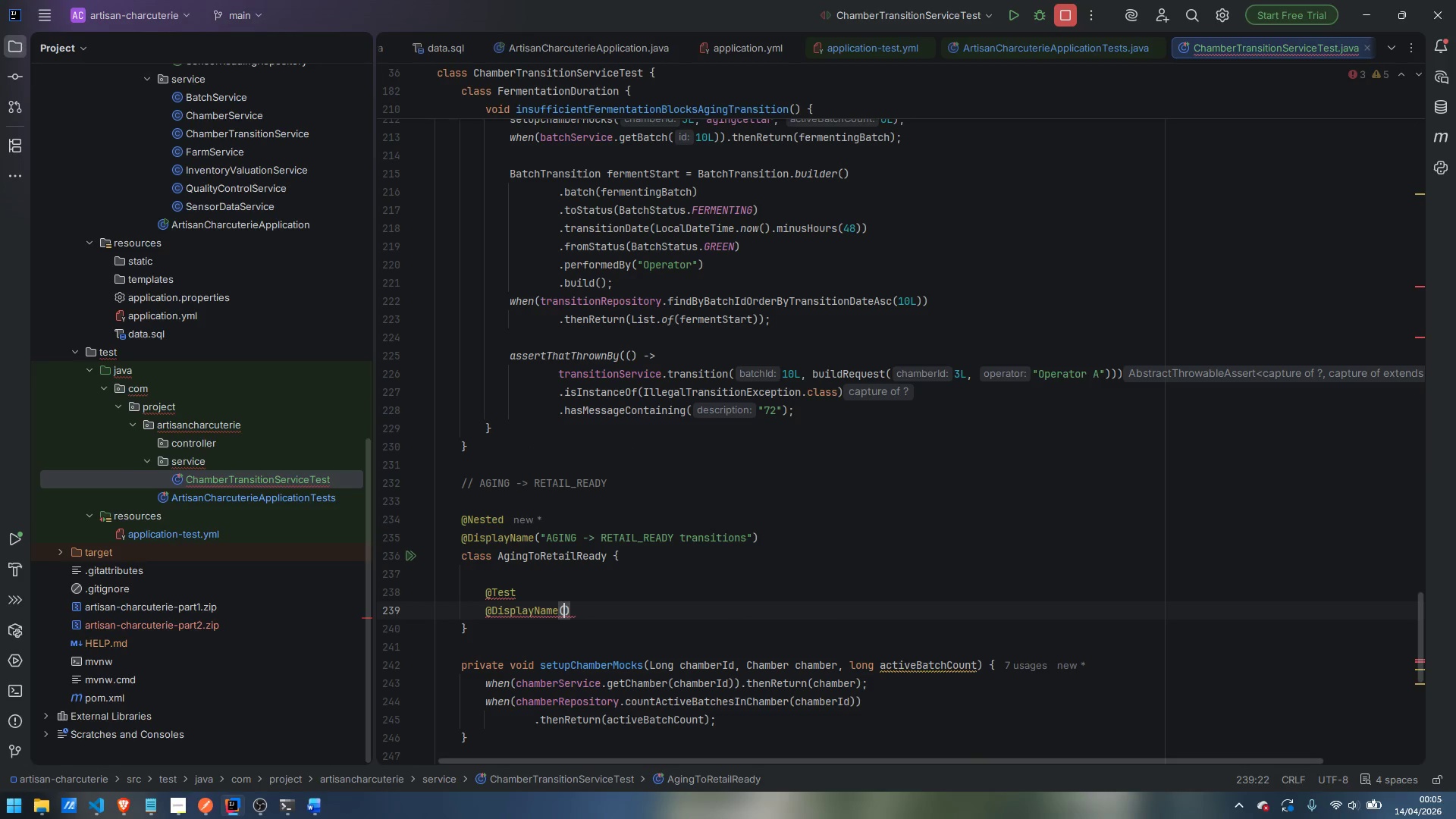 
type("Batch that has met is )
key(Backspace)
key(Backspace)
type(ts target aging duation)
 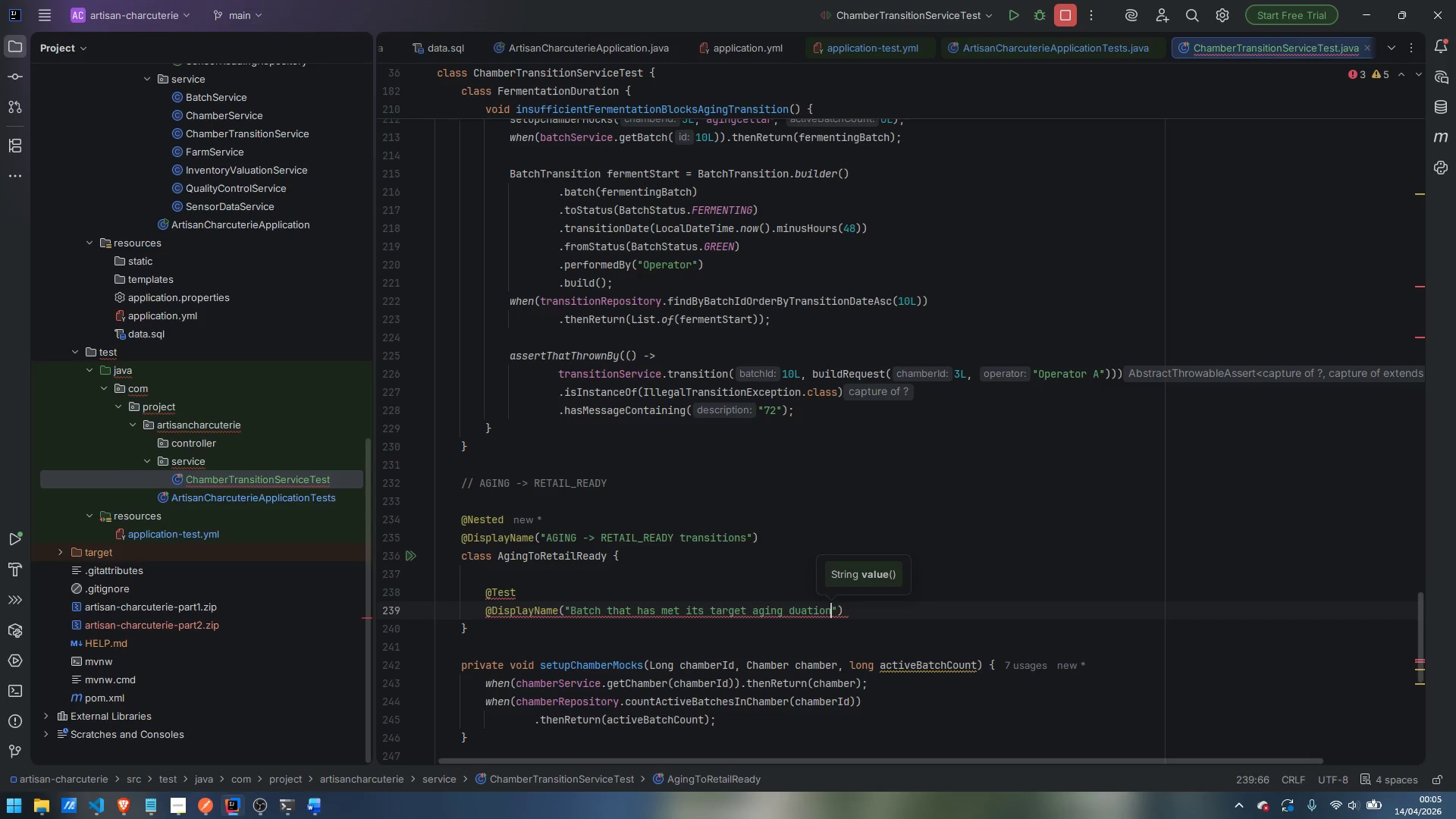 
key(Control+ControlLeft)
 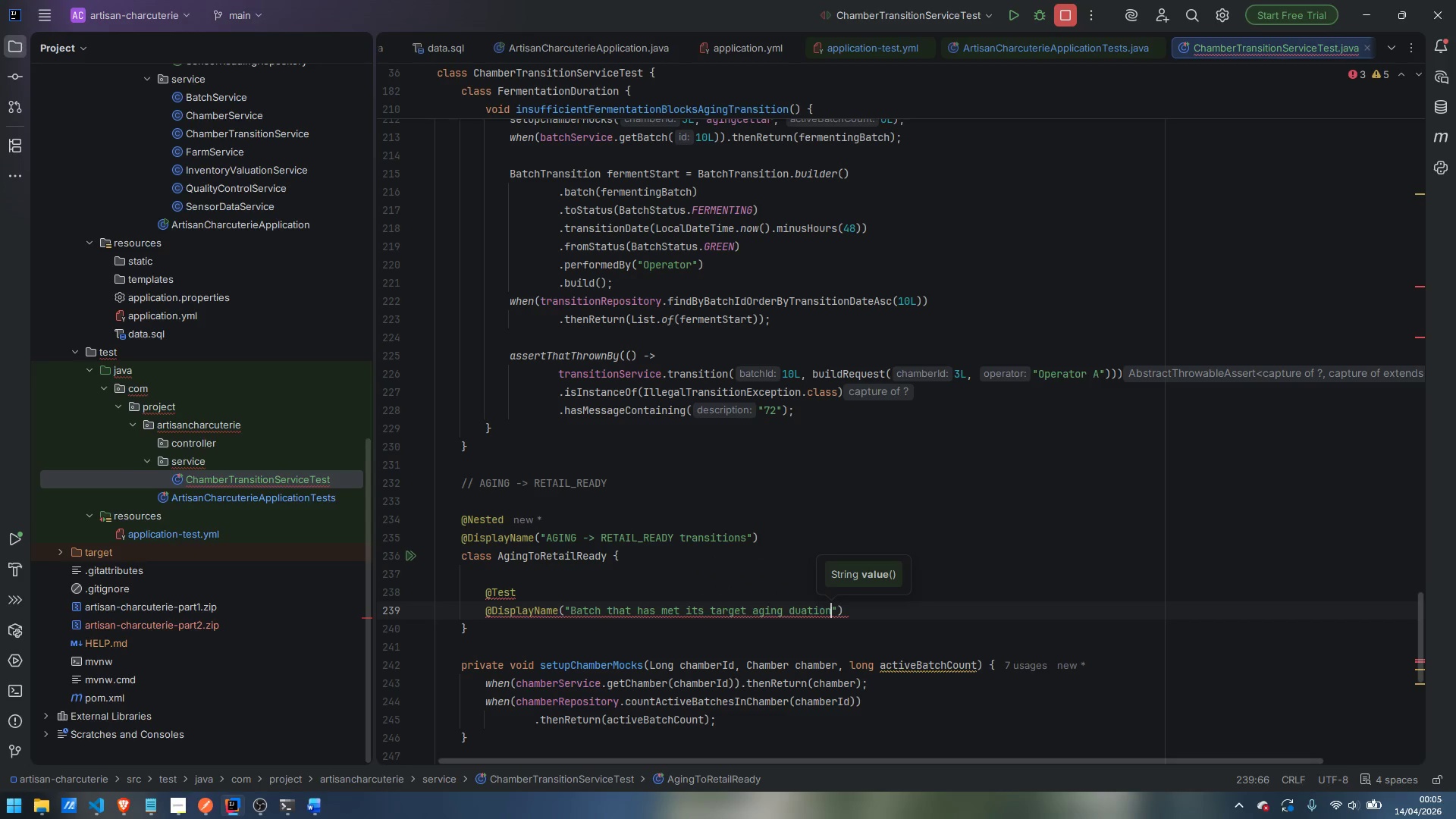 
key(Control+Backspace)
 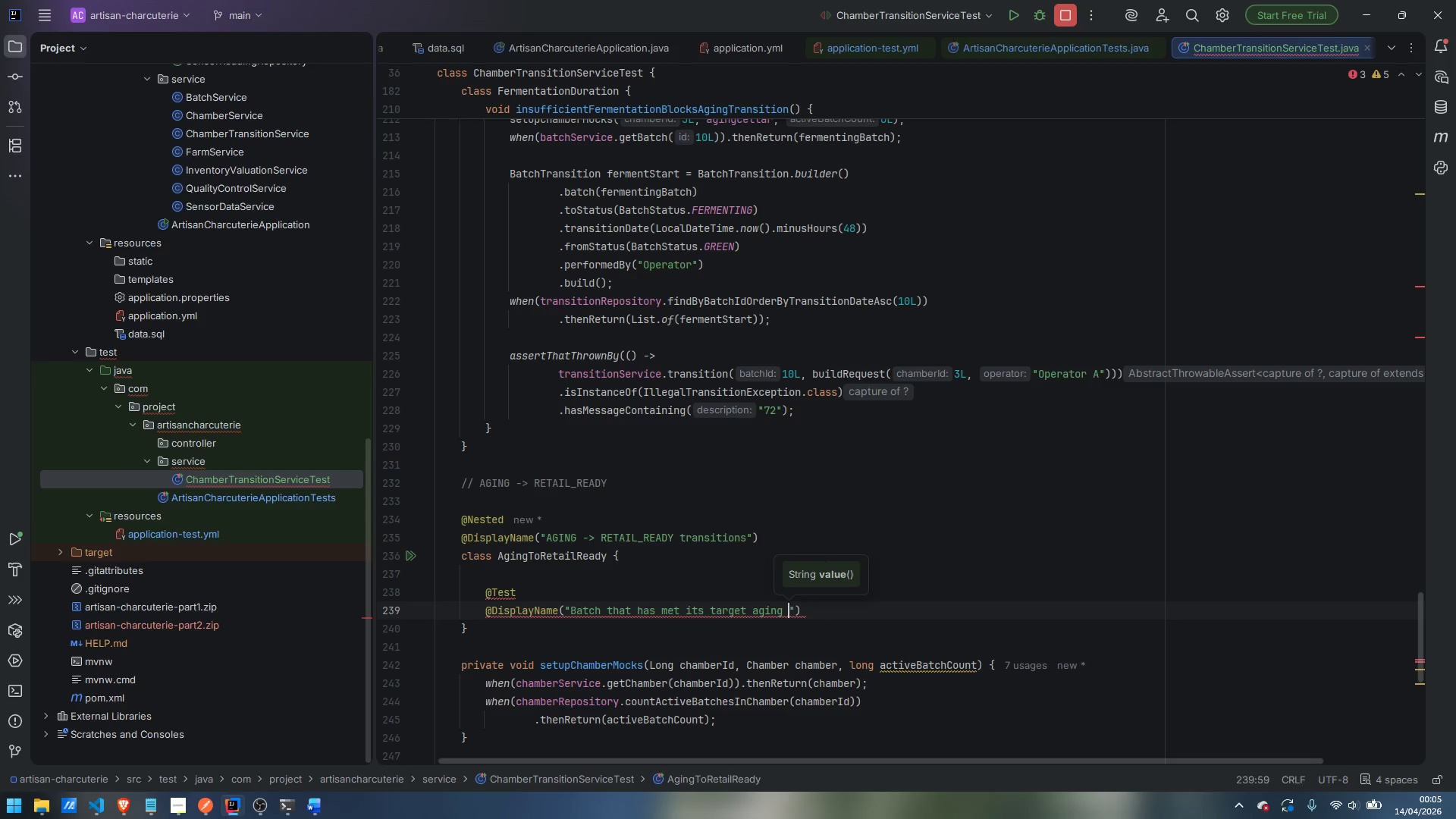 
type(duration )
 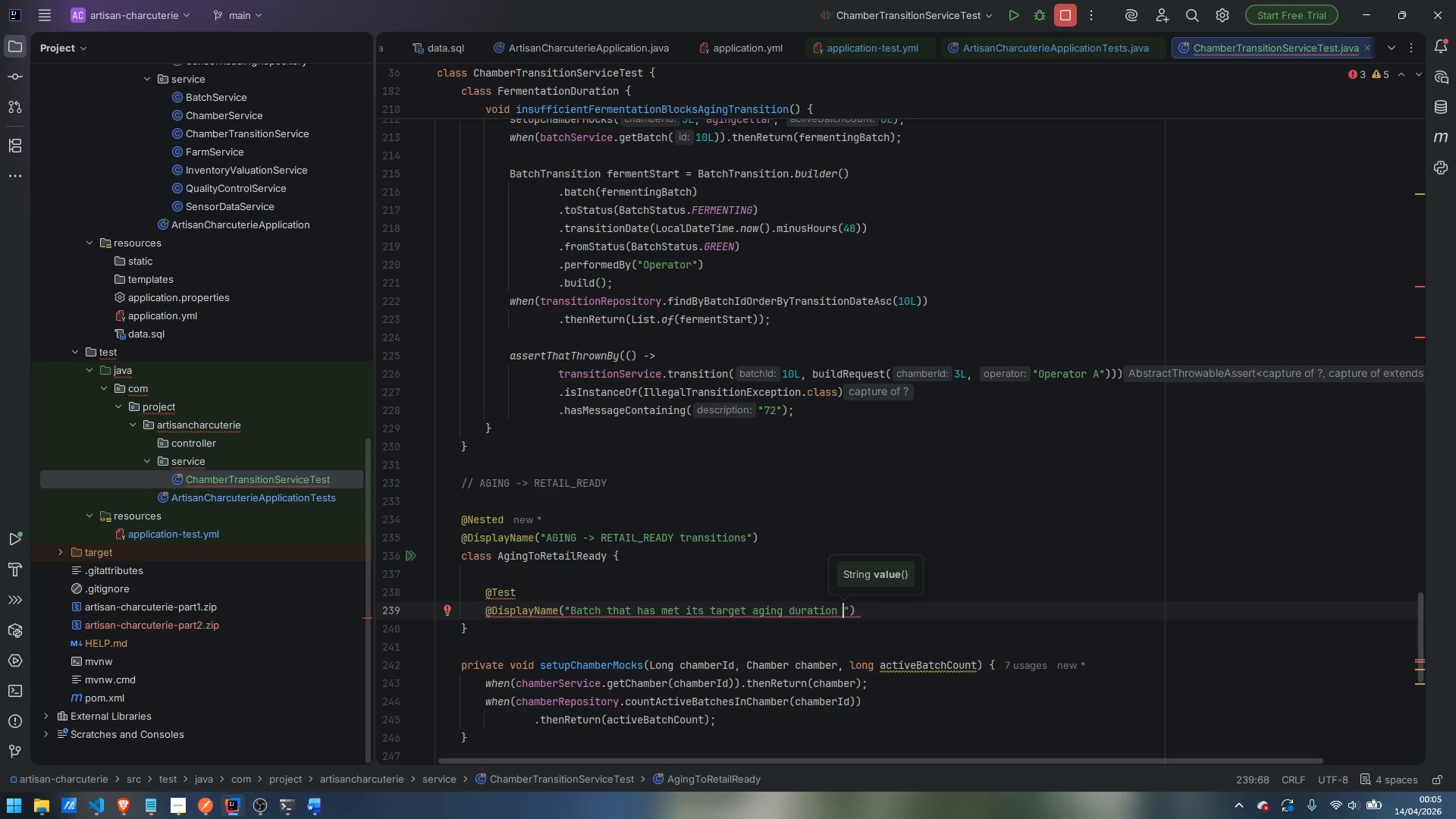 
wait(13.17)
 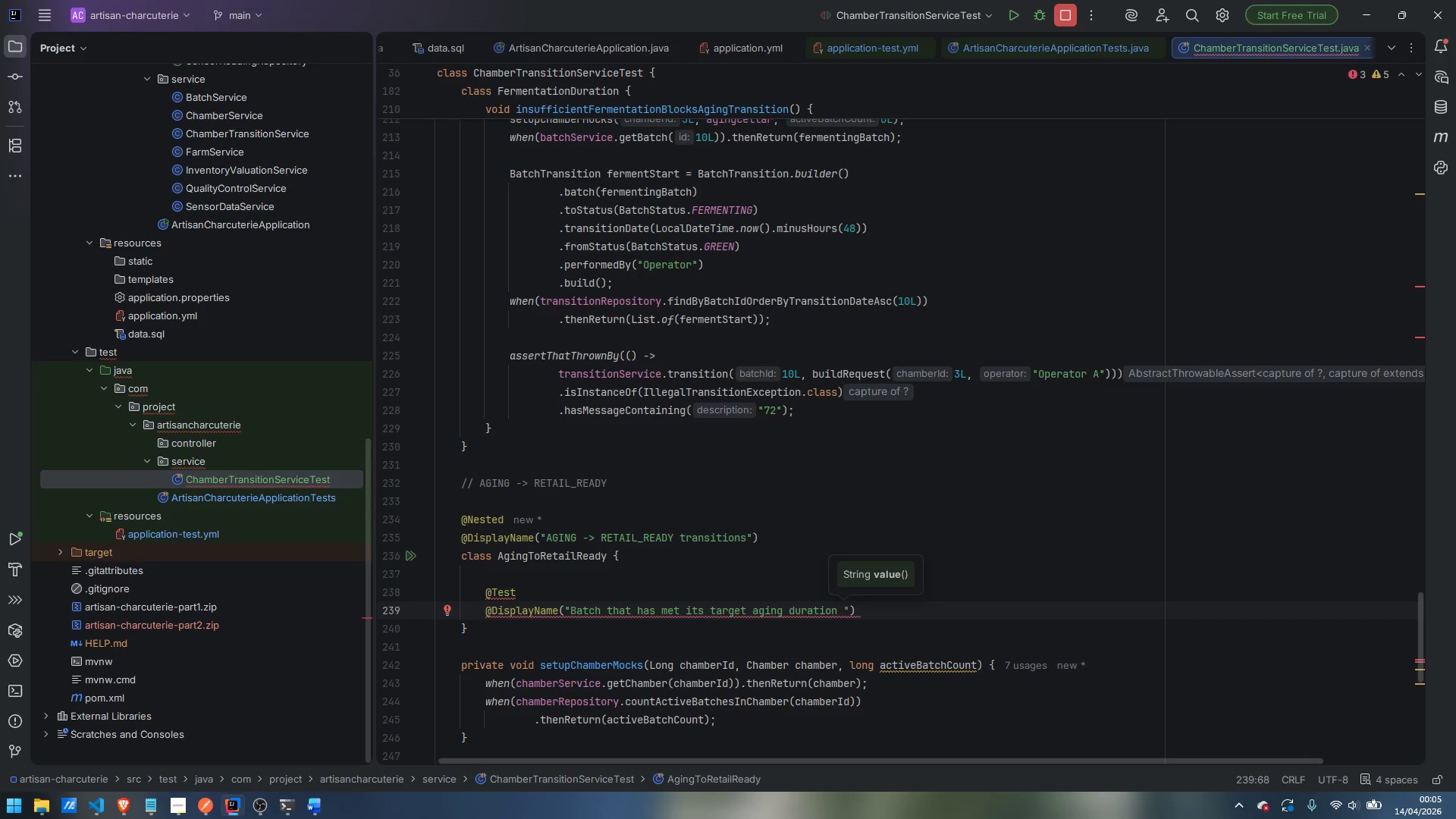 
type(CAN be market)
key(Backspace)
type(d RETAIL_READY)
 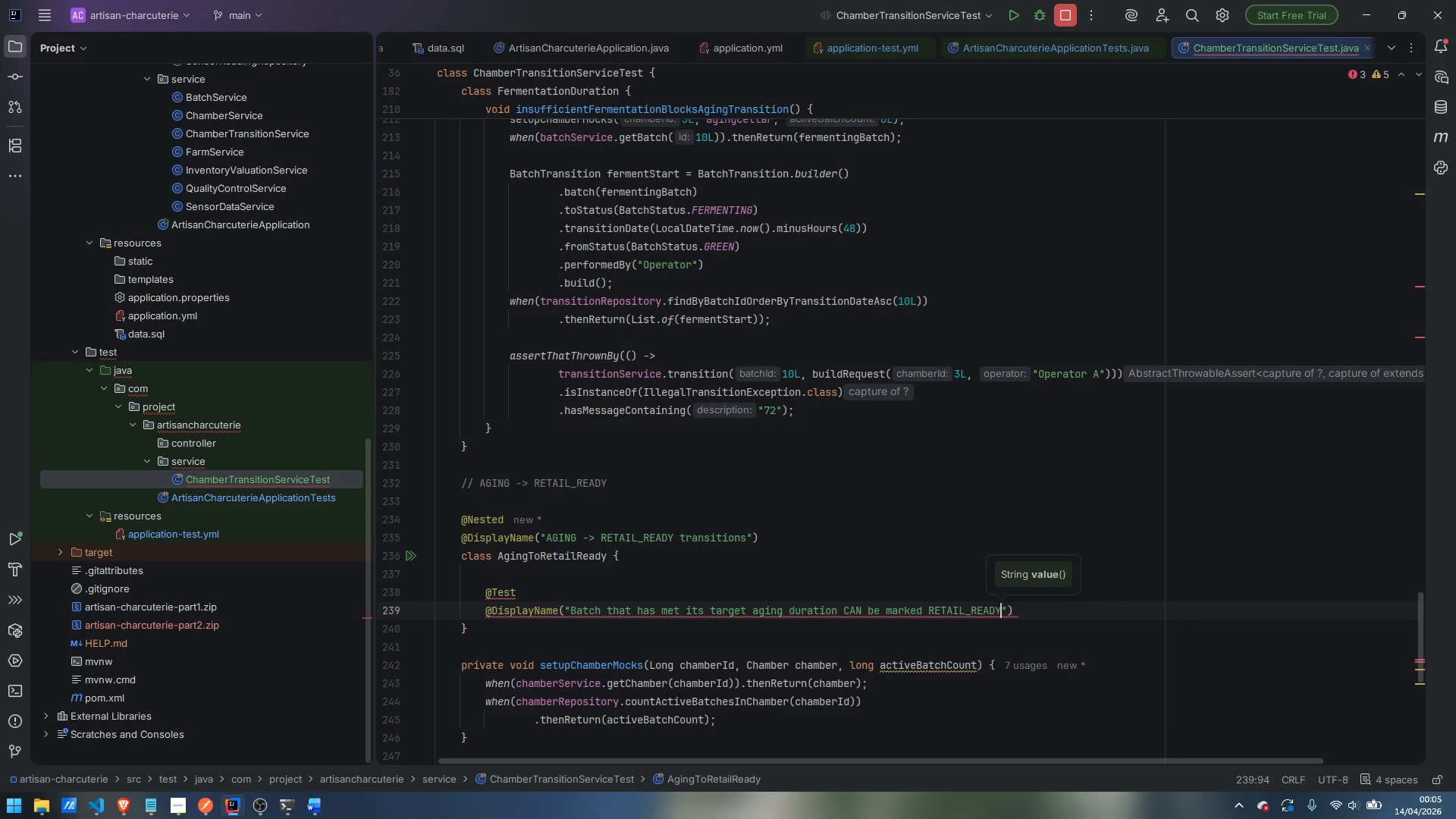 
key(ArrowRight)
 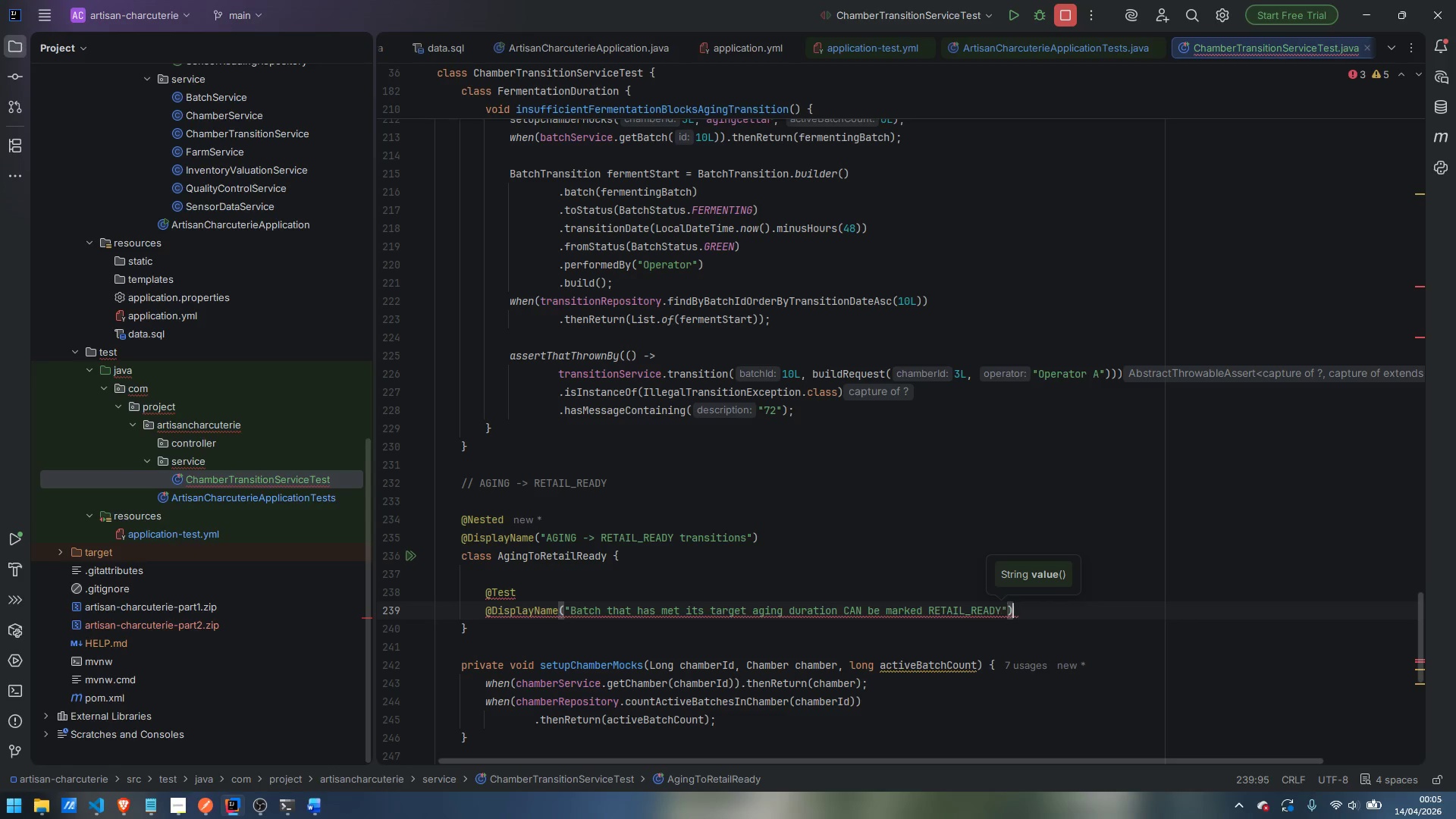 
key(ArrowRight)
 